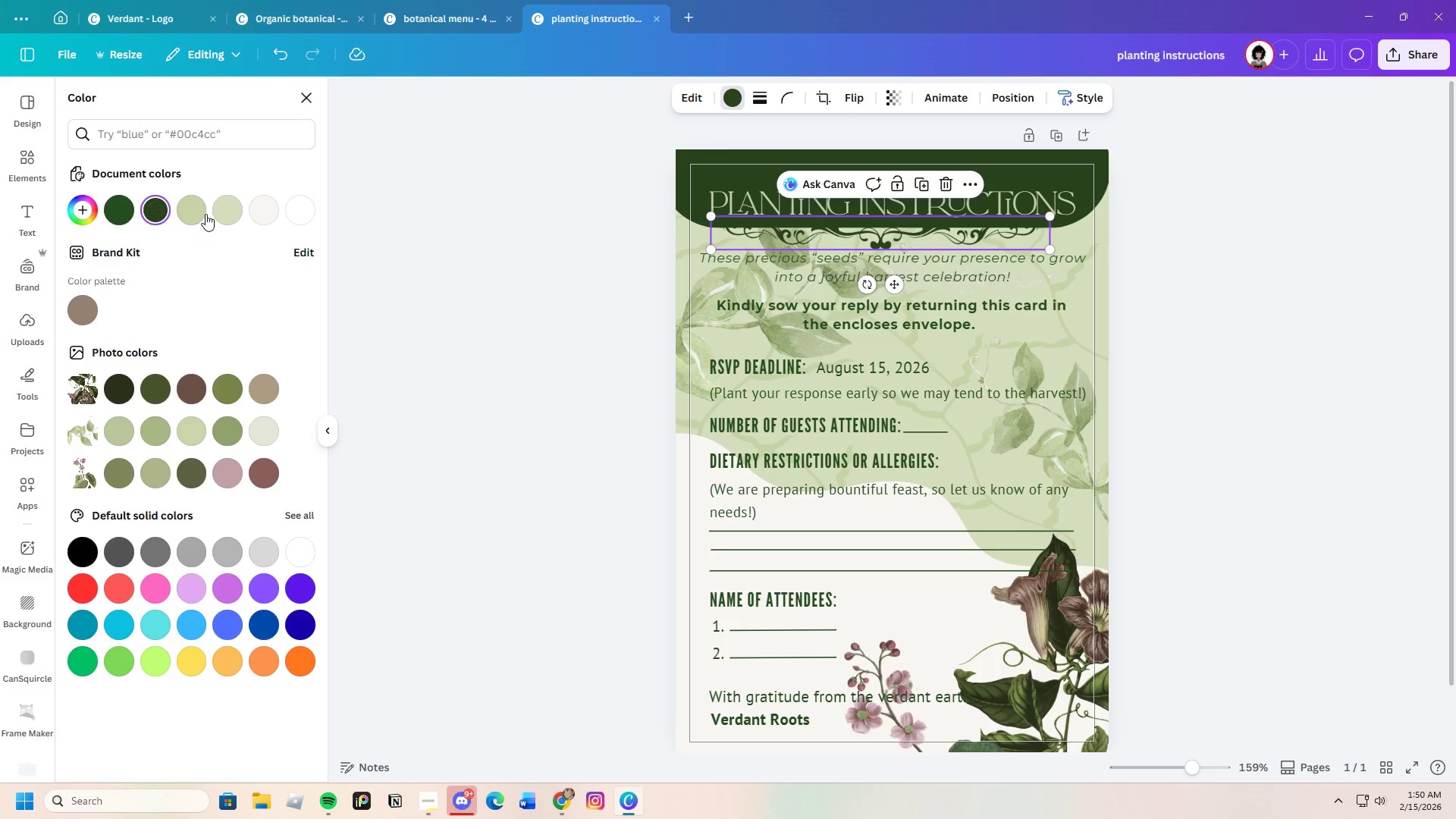 
left_click([194, 210])
 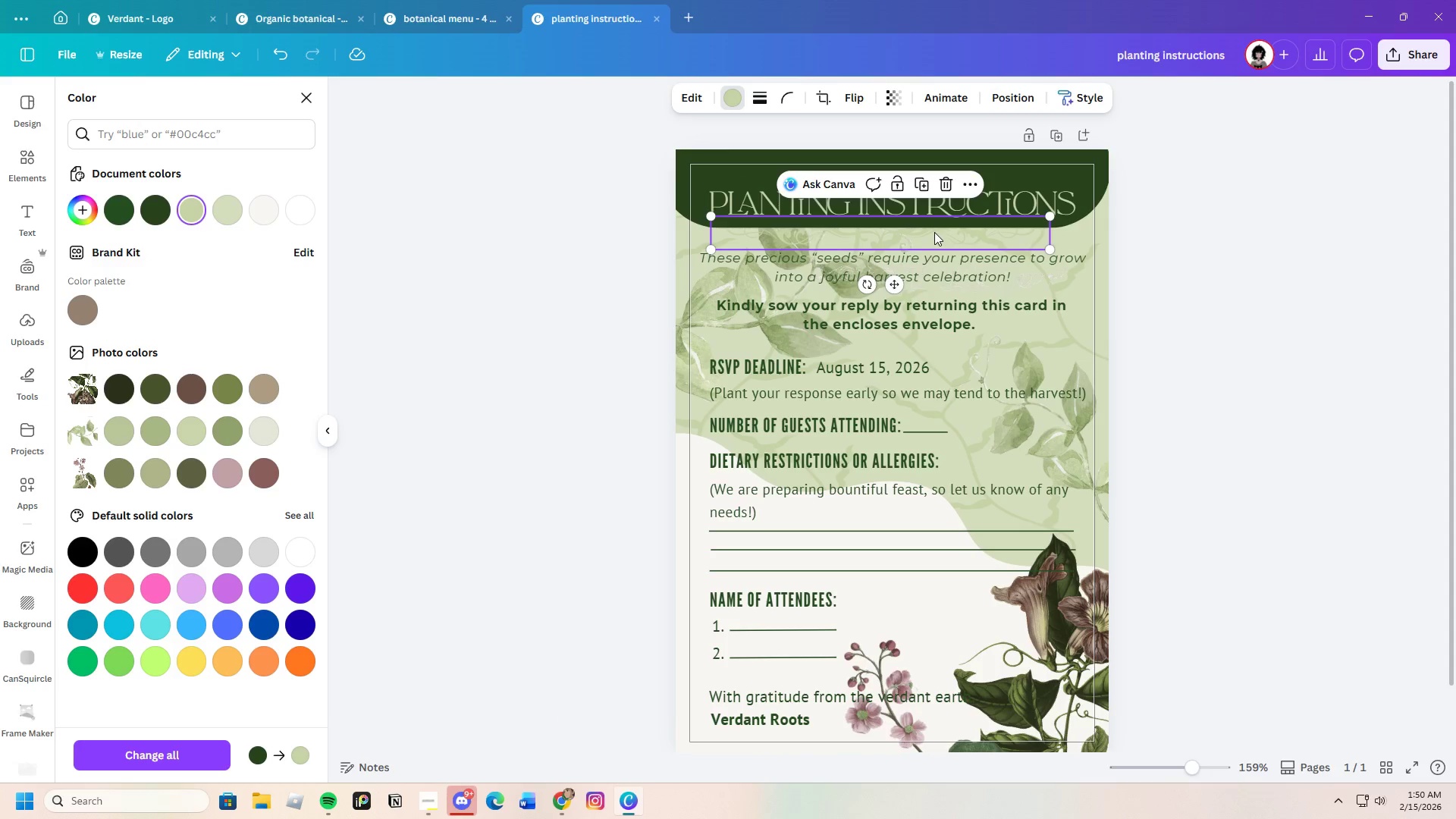 
left_click_drag(start_coordinate=[934, 234], to_coordinate=[934, 224])
 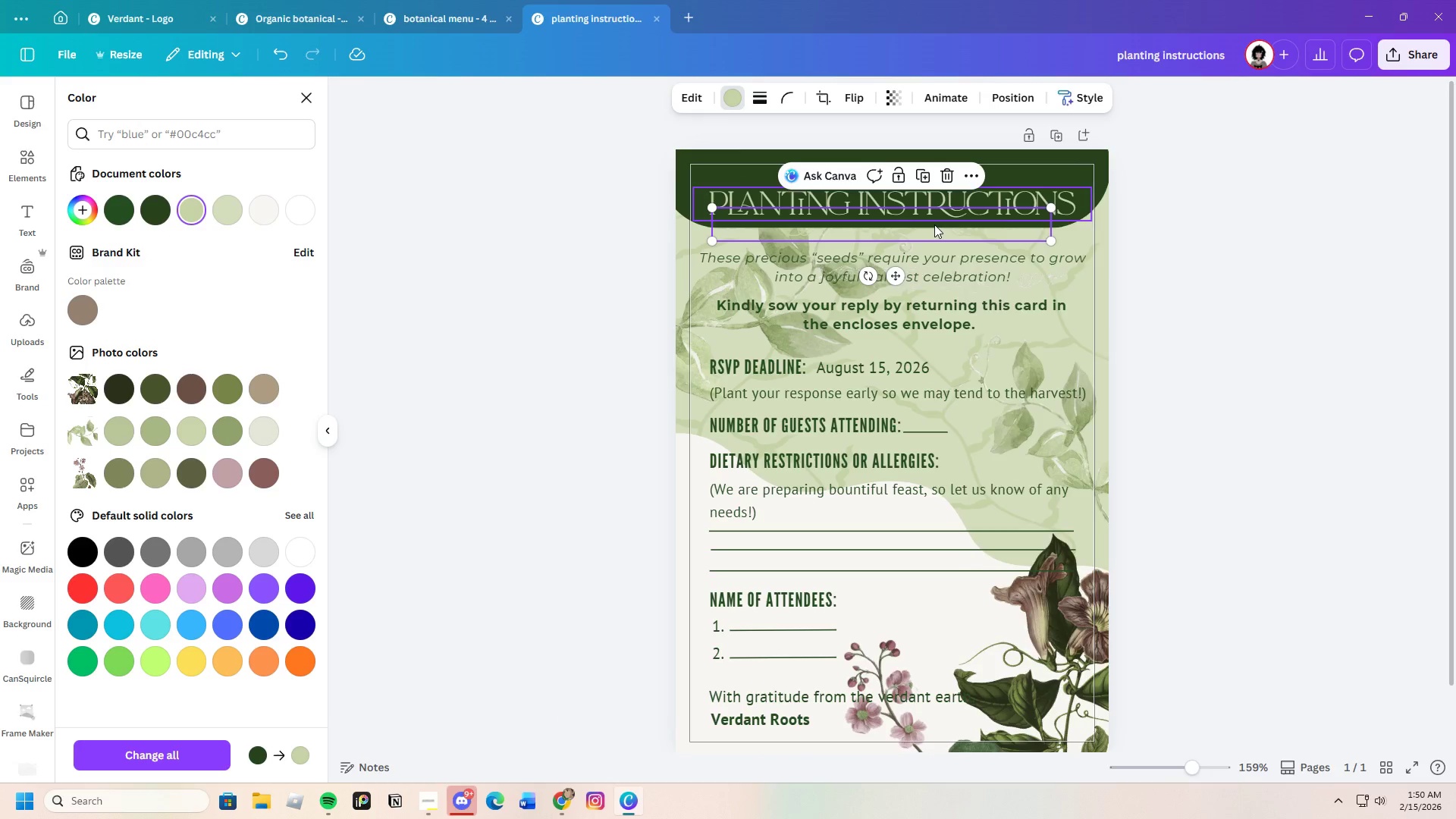 
right_click([934, 224])
 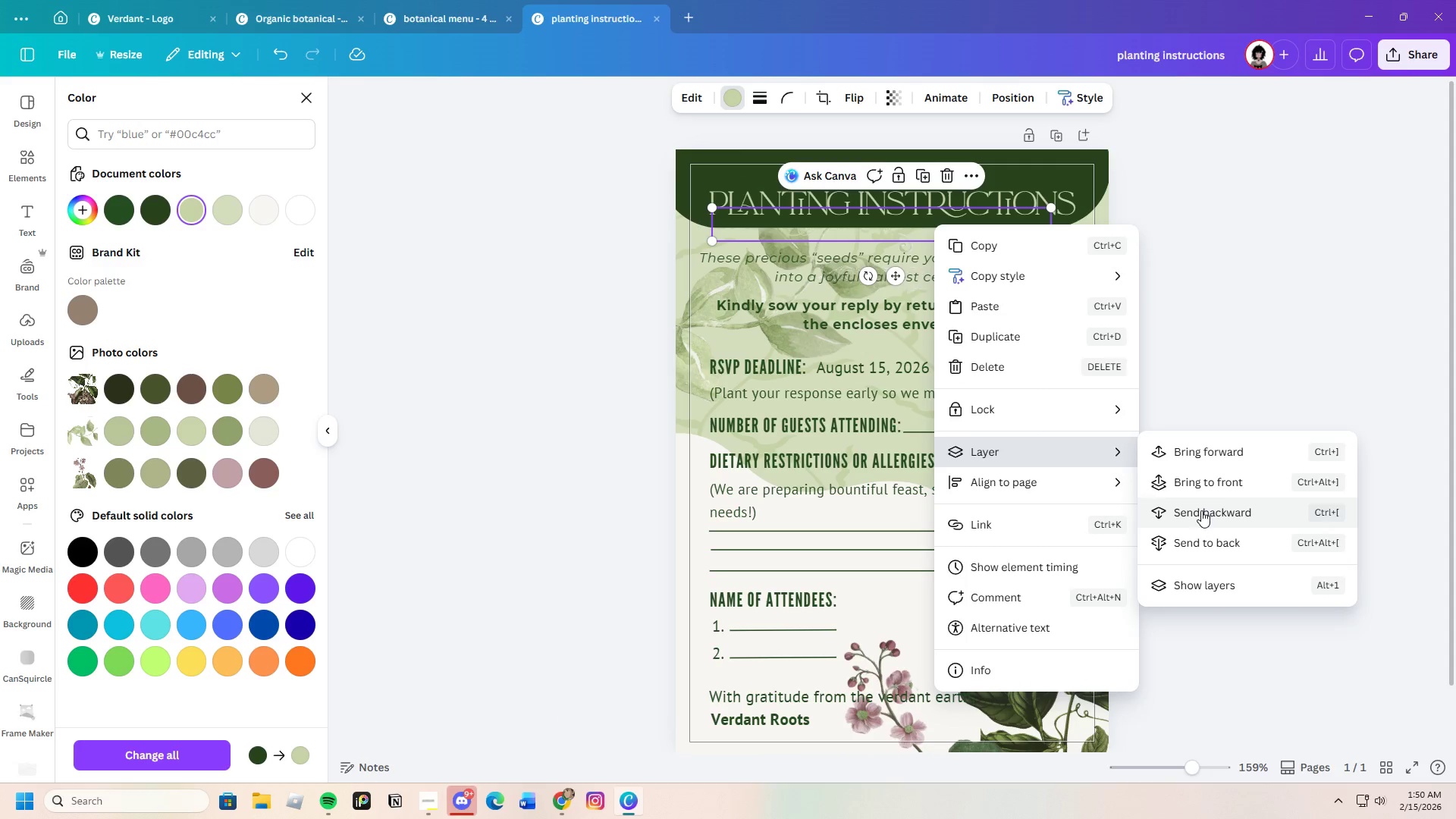 
left_click([1202, 483])
 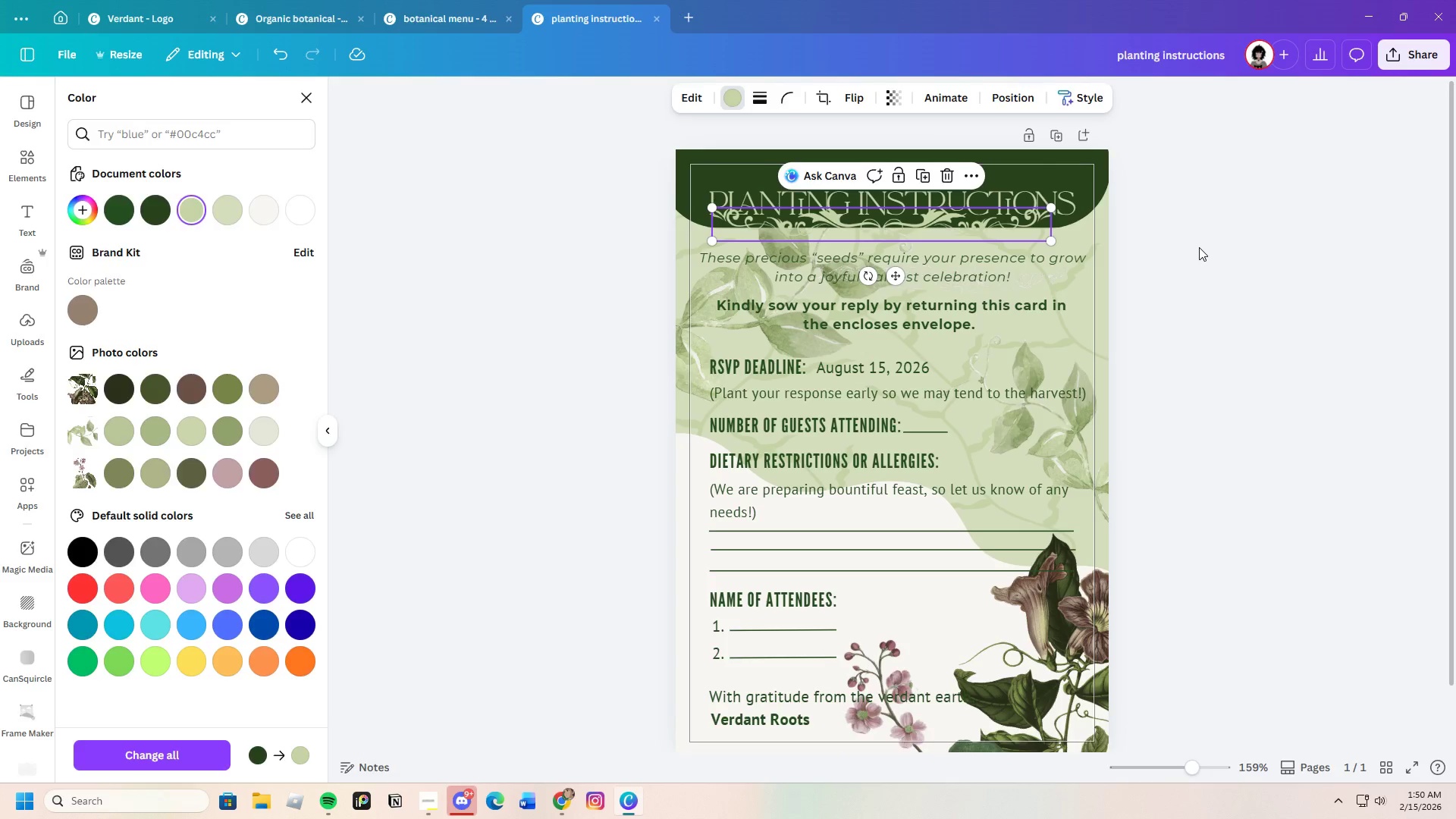 
left_click([1054, 193])
 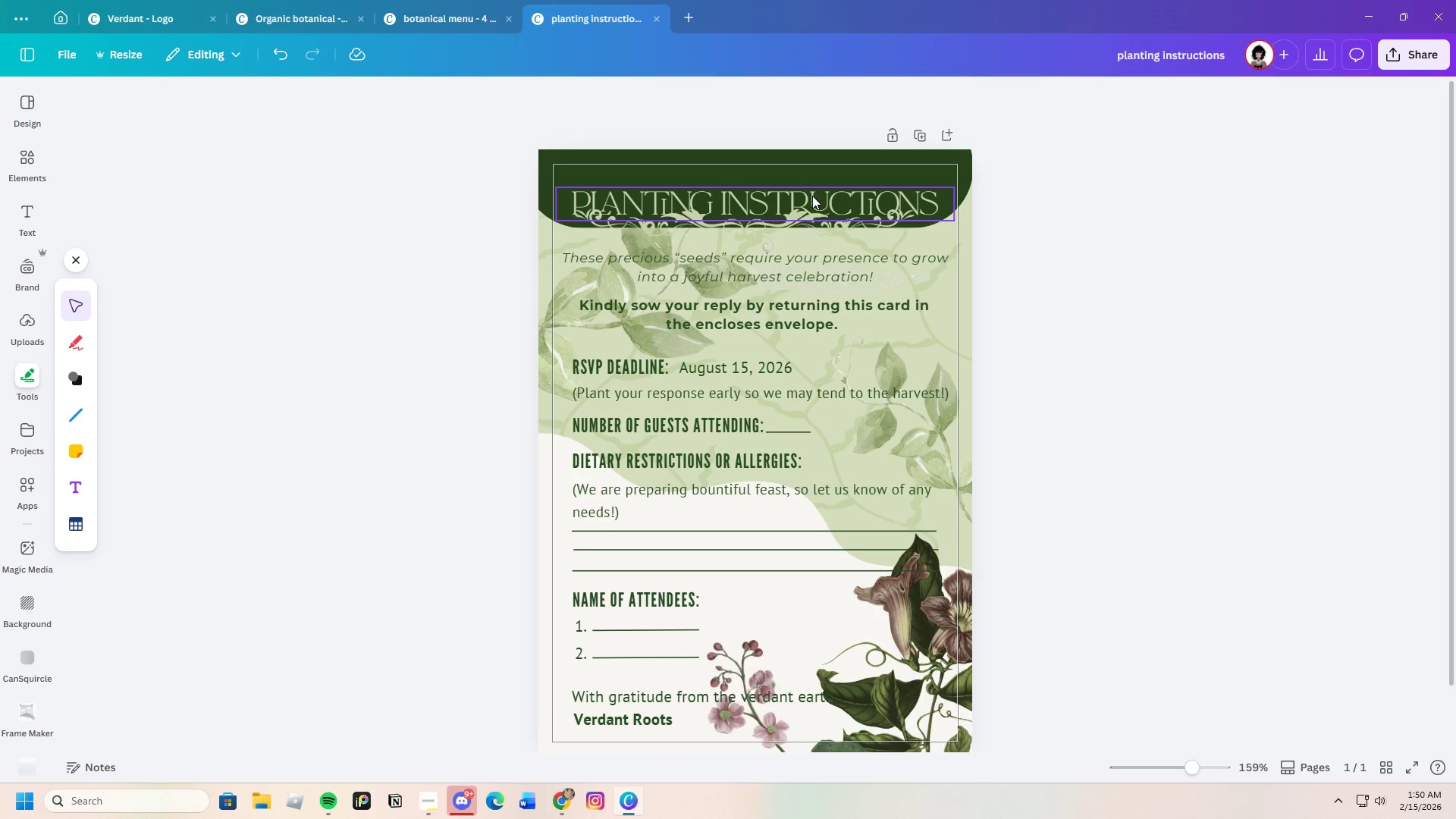 
scroll: coordinate [1193, 265], scroll_direction: up, amount: 1.0
 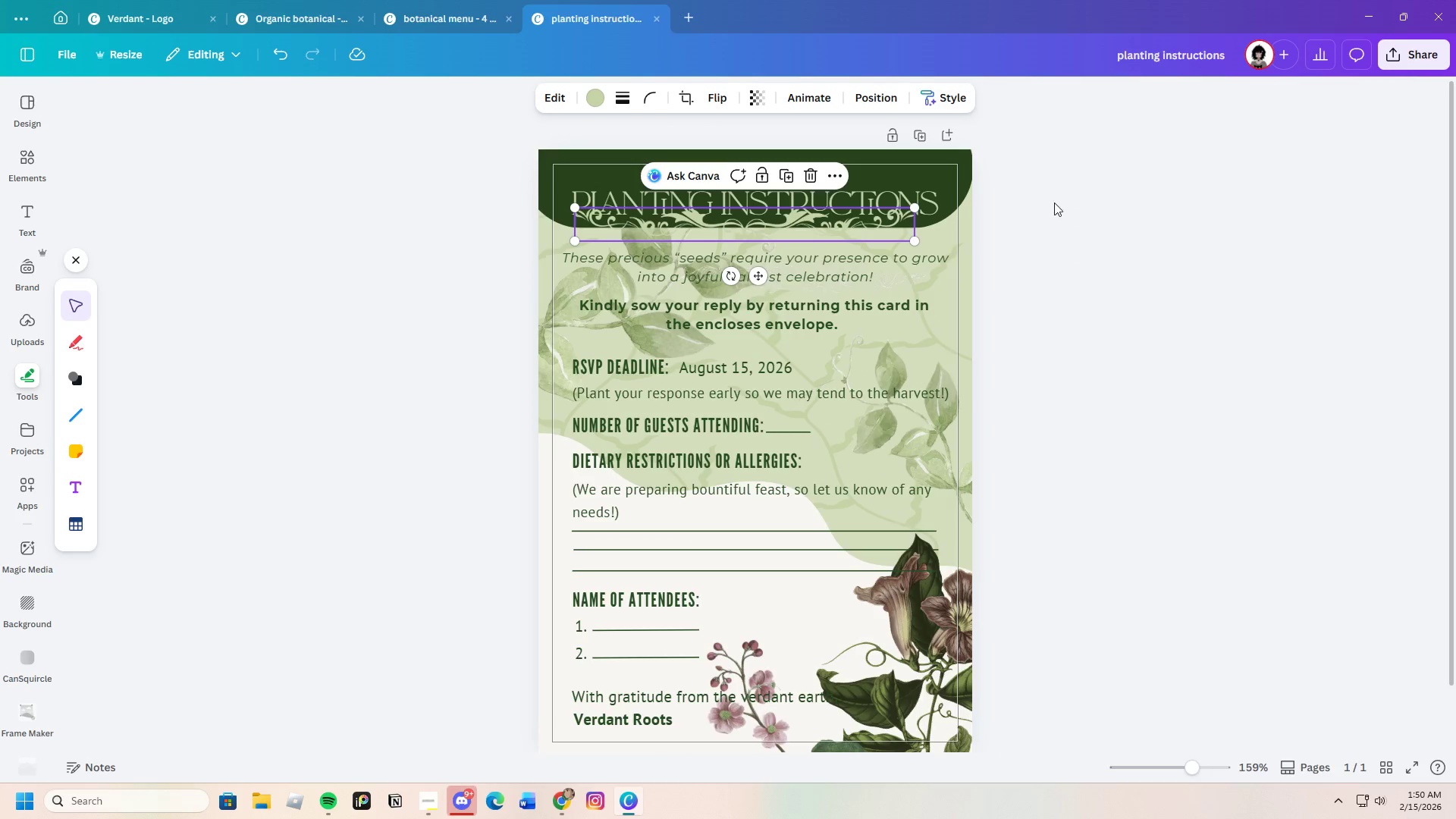 
left_click_drag(start_coordinate=[812, 195], to_coordinate=[812, 179])
 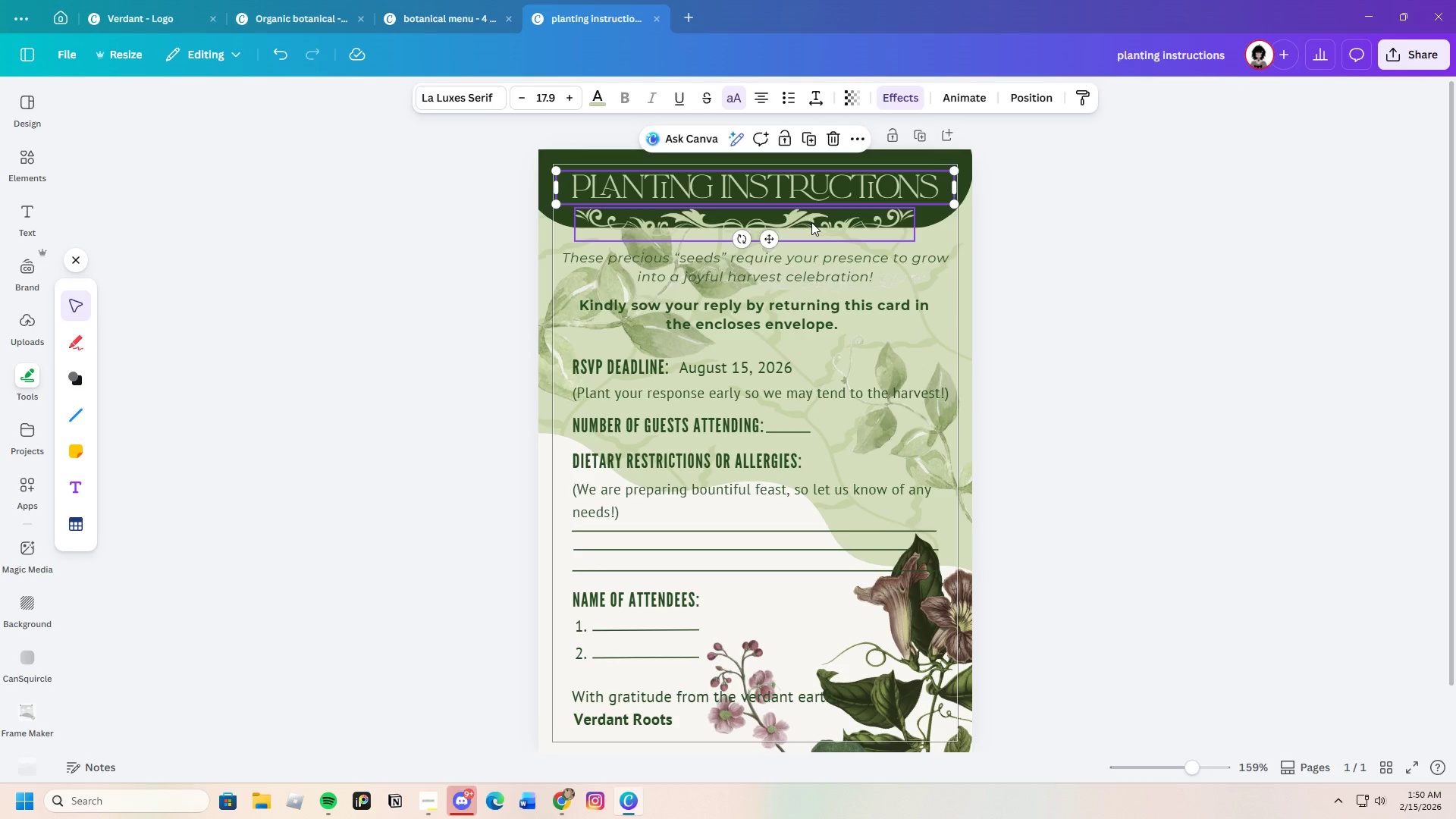 
left_click_drag(start_coordinate=[811, 222], to_coordinate=[811, 212])
 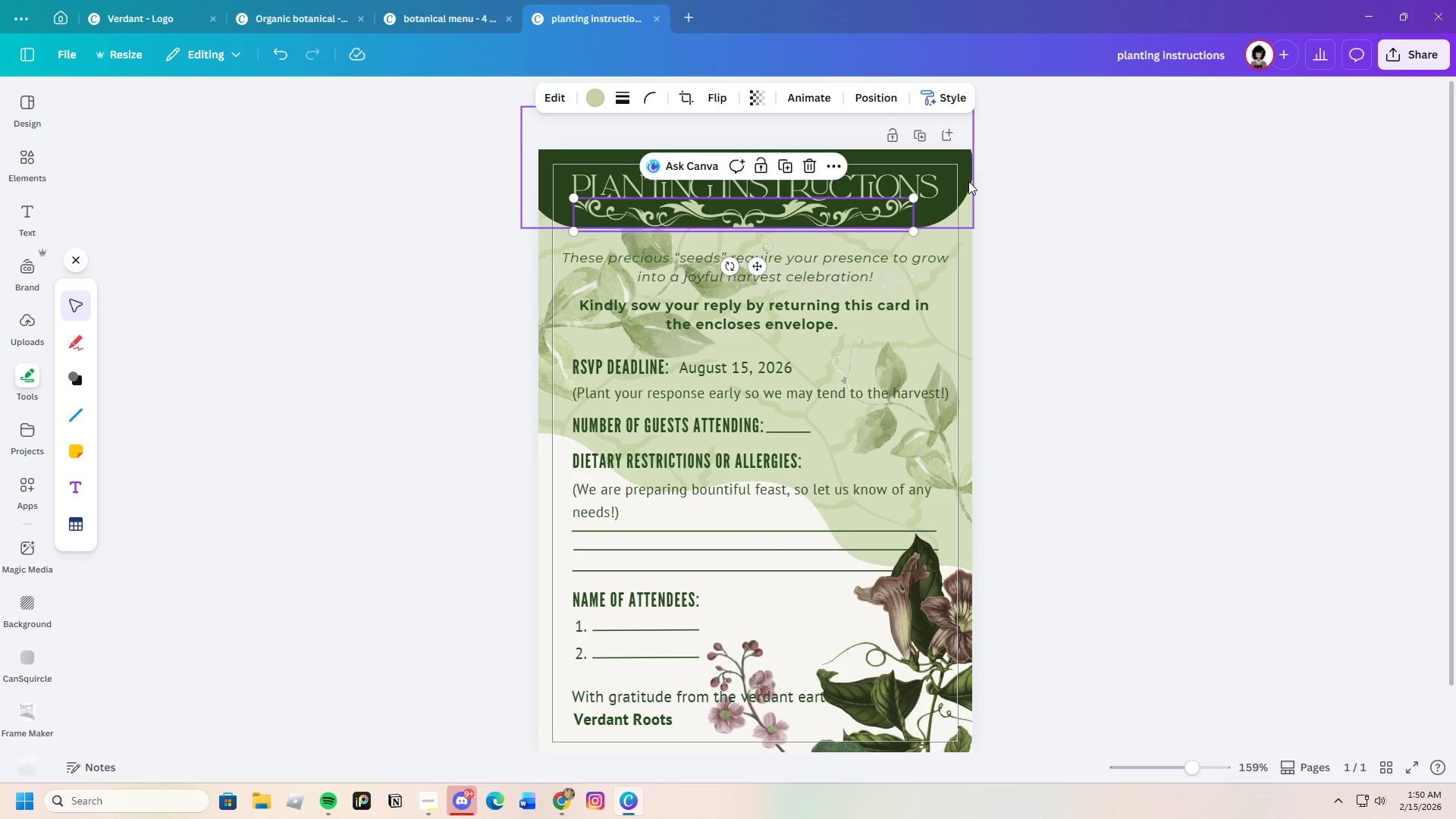 
left_click([970, 180])
 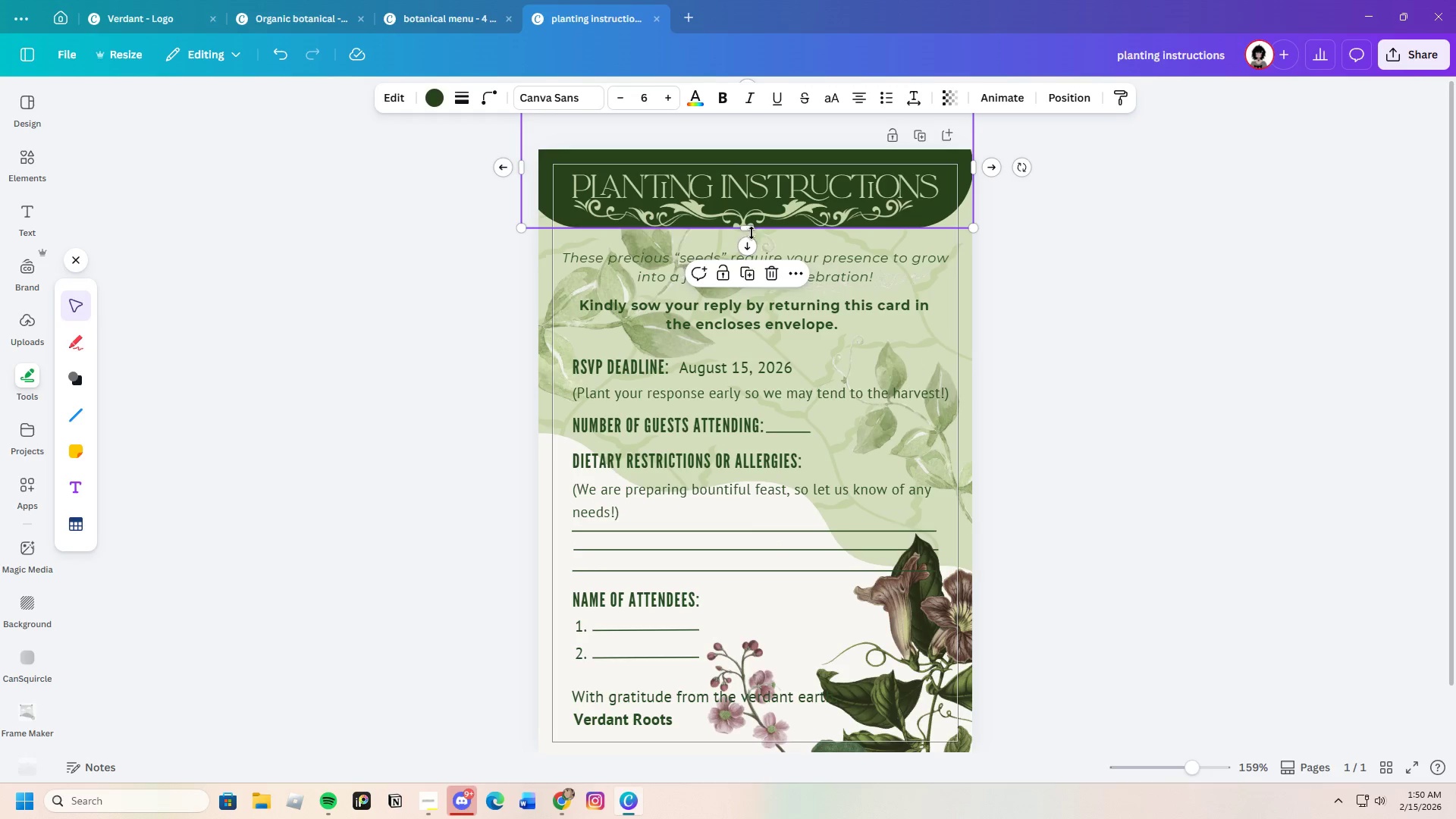 
left_click_drag(start_coordinate=[752, 231], to_coordinate=[752, 238])
 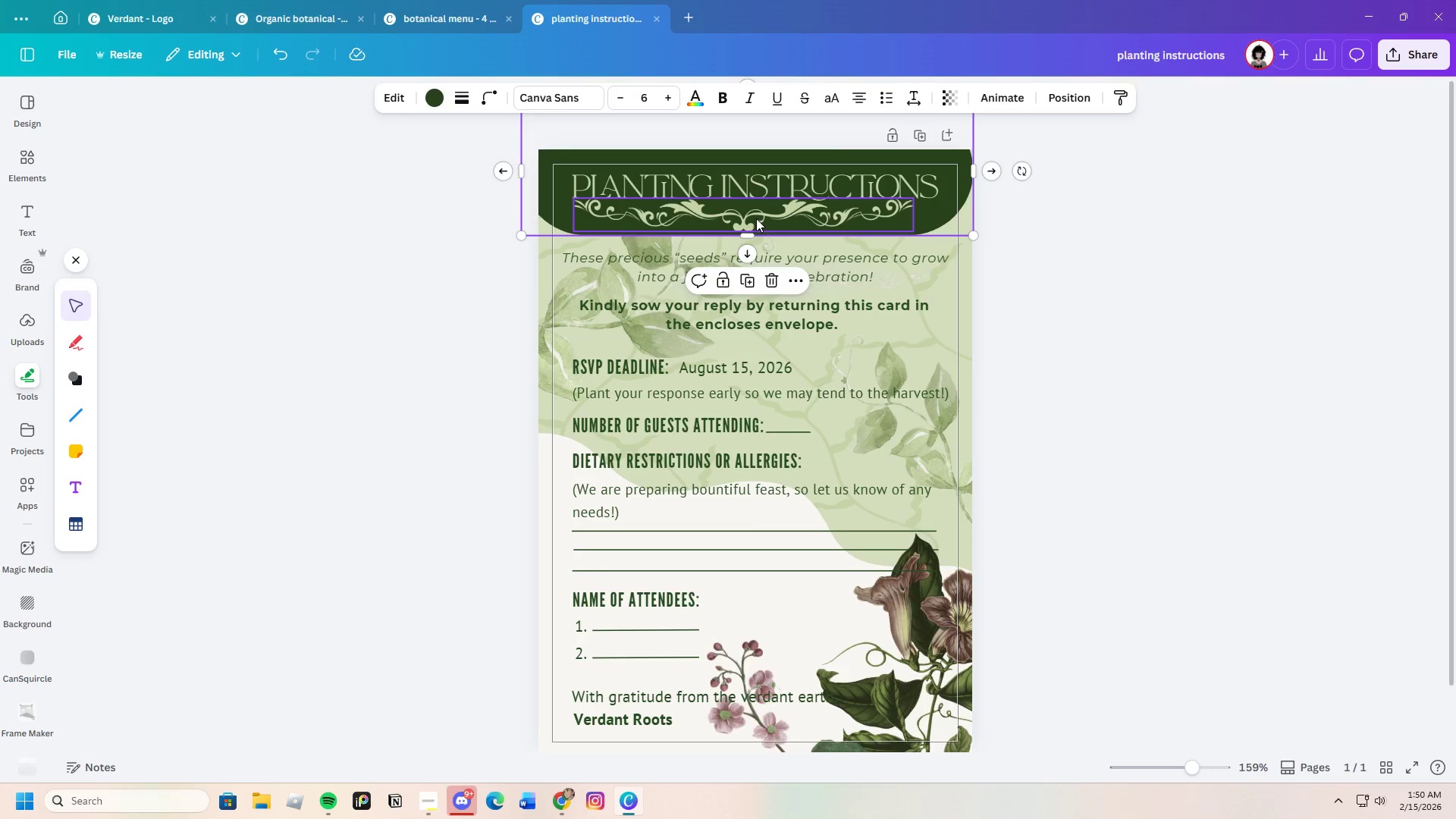 
left_click_drag(start_coordinate=[757, 218], to_coordinate=[757, 223])
 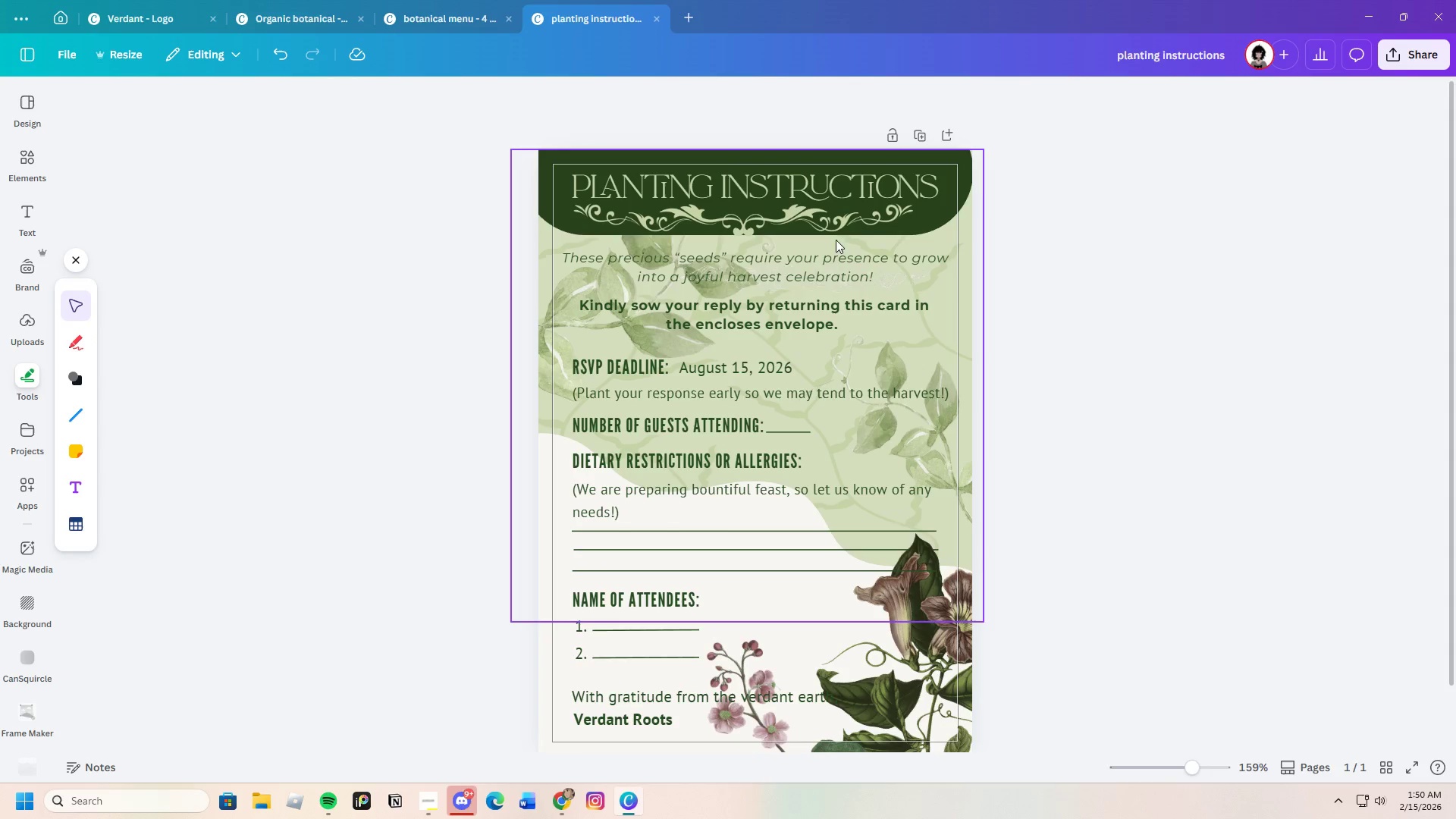 
left_click_drag(start_coordinate=[774, 218], to_coordinate=[780, 226])
 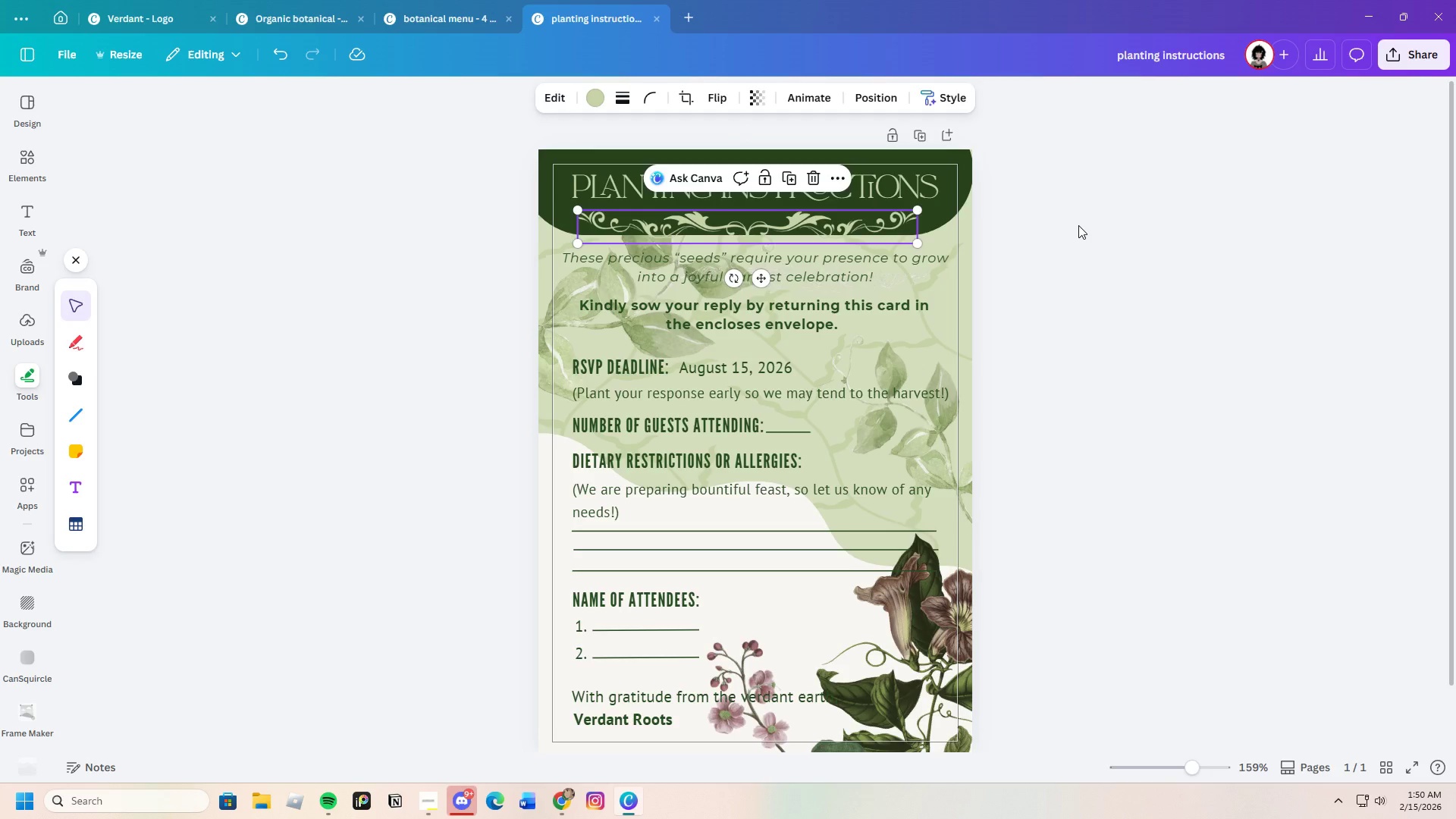 
left_click([1078, 225])
 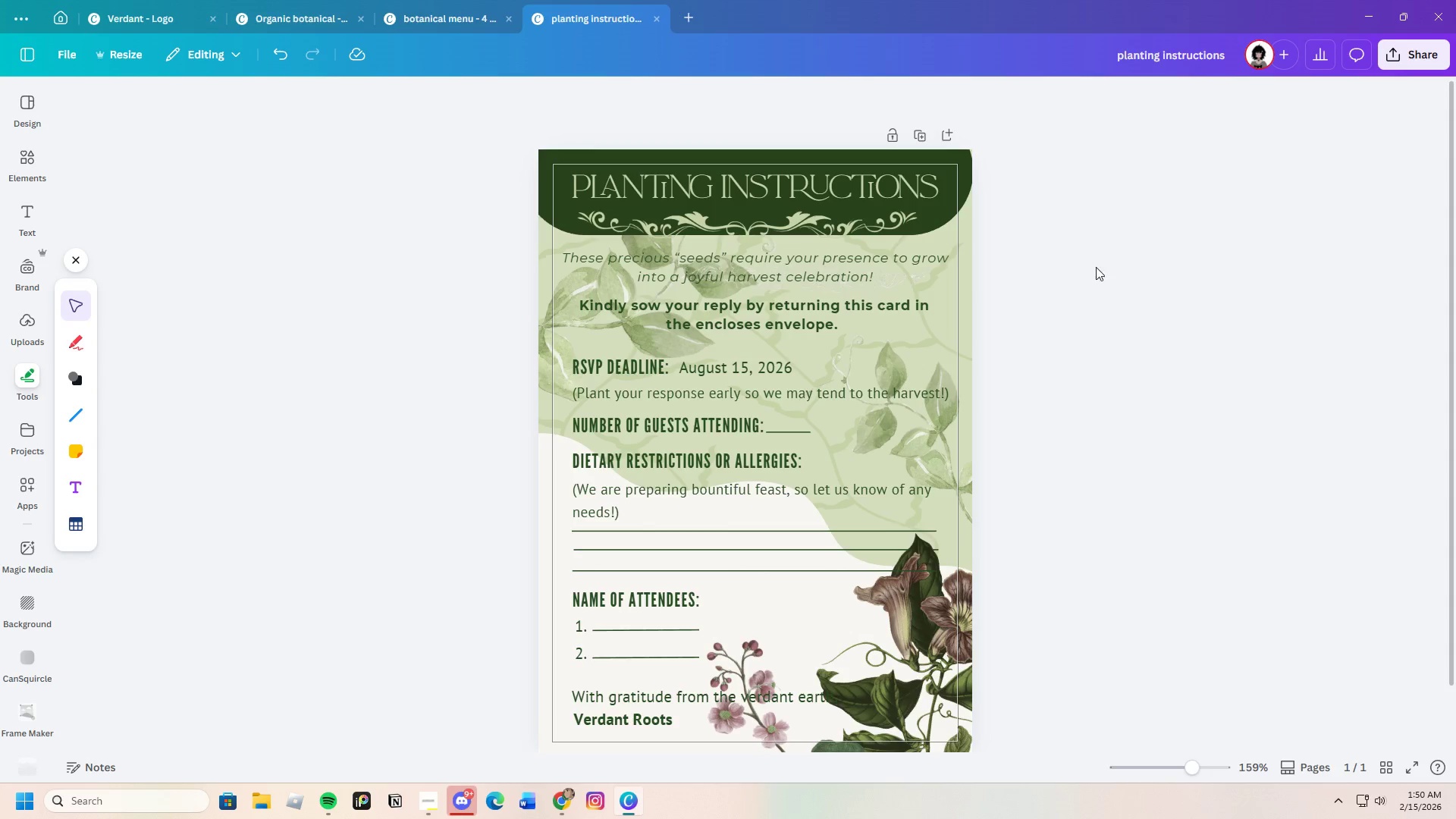 
left_click_drag(start_coordinate=[805, 184], to_coordinate=[805, 188])
 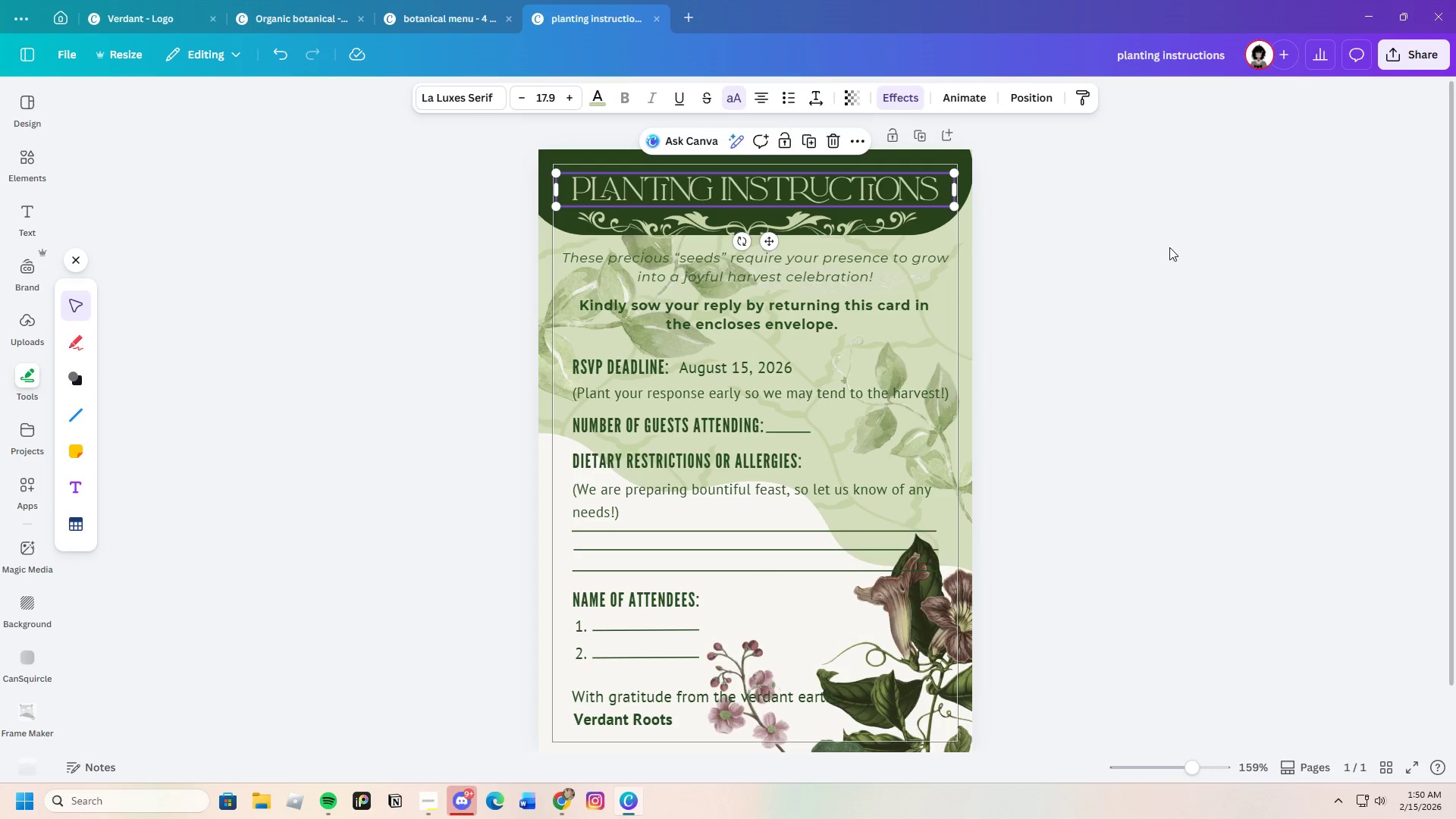 
left_click([1170, 248])
 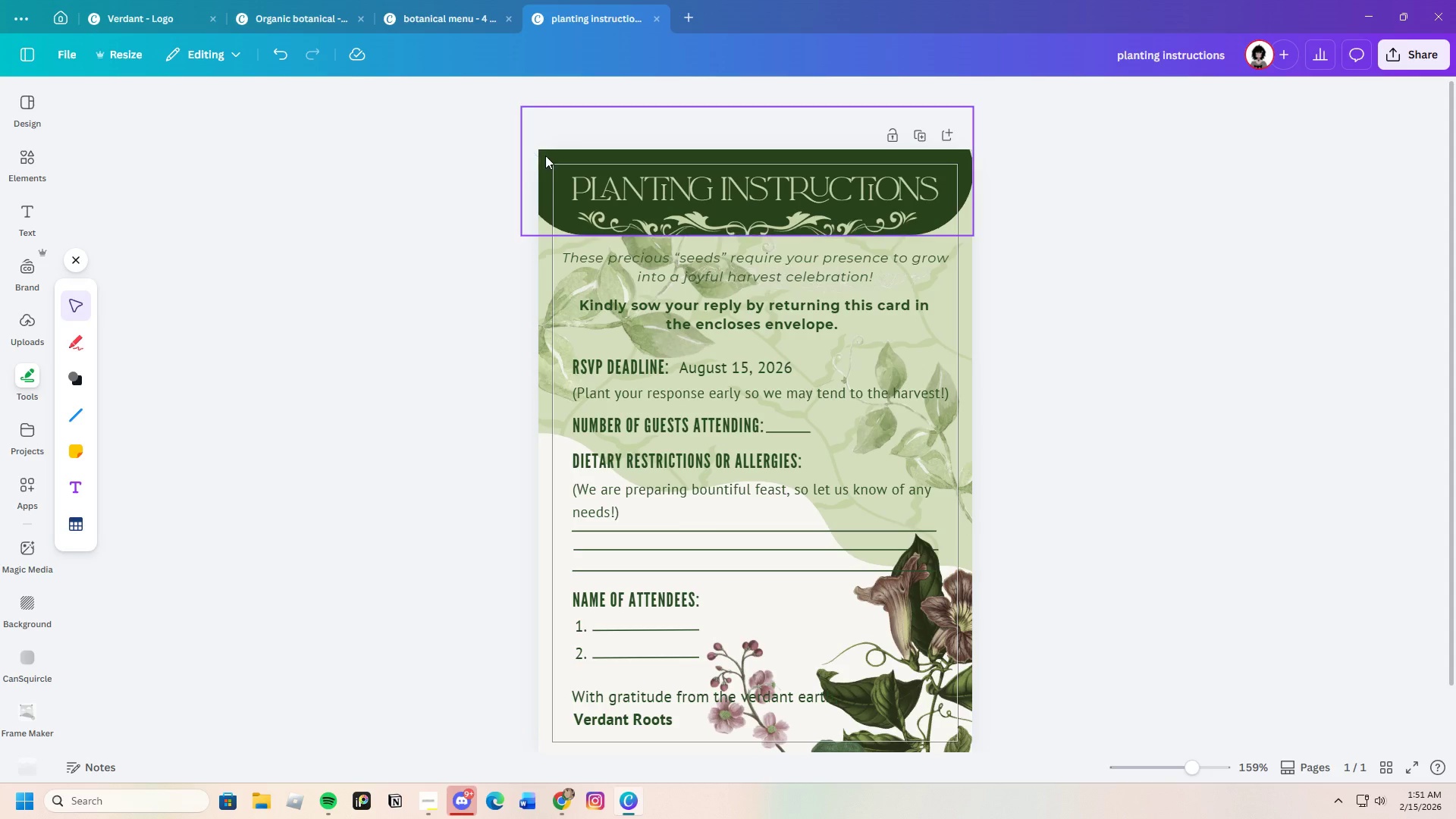 
left_click_drag(start_coordinate=[545, 155], to_coordinate=[552, 157])
 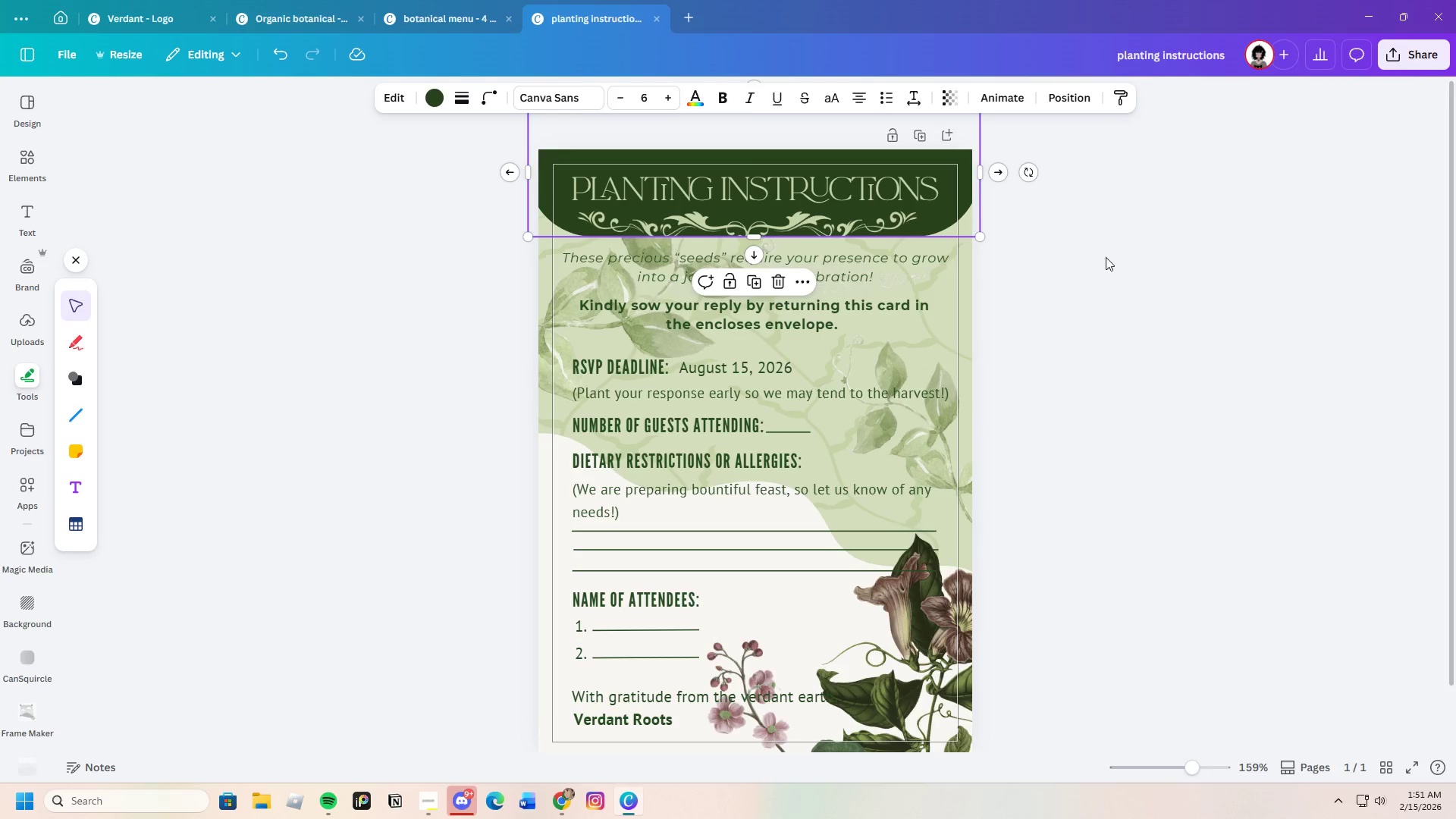 
left_click([1106, 257])
 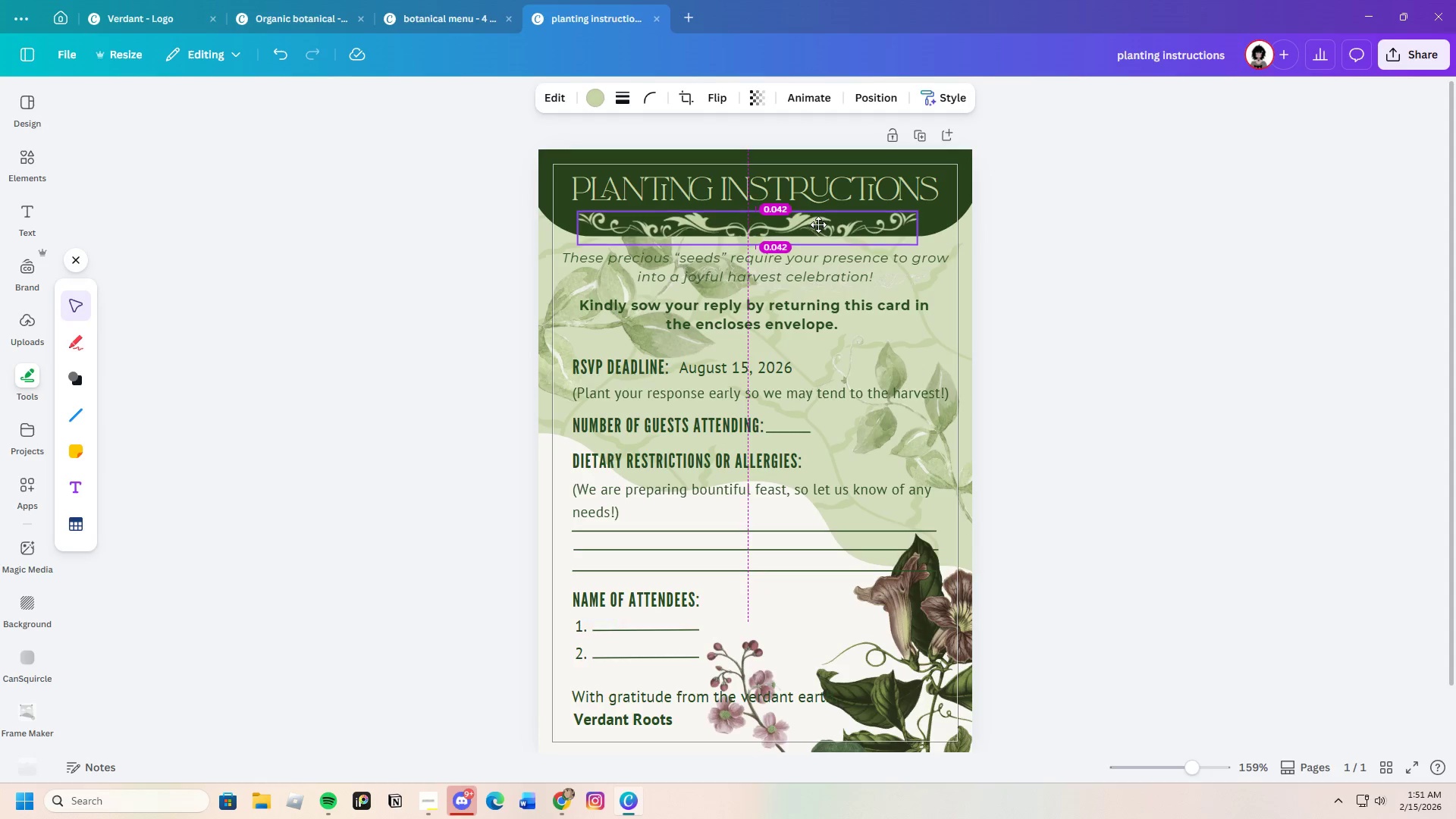 
wait(5.75)
 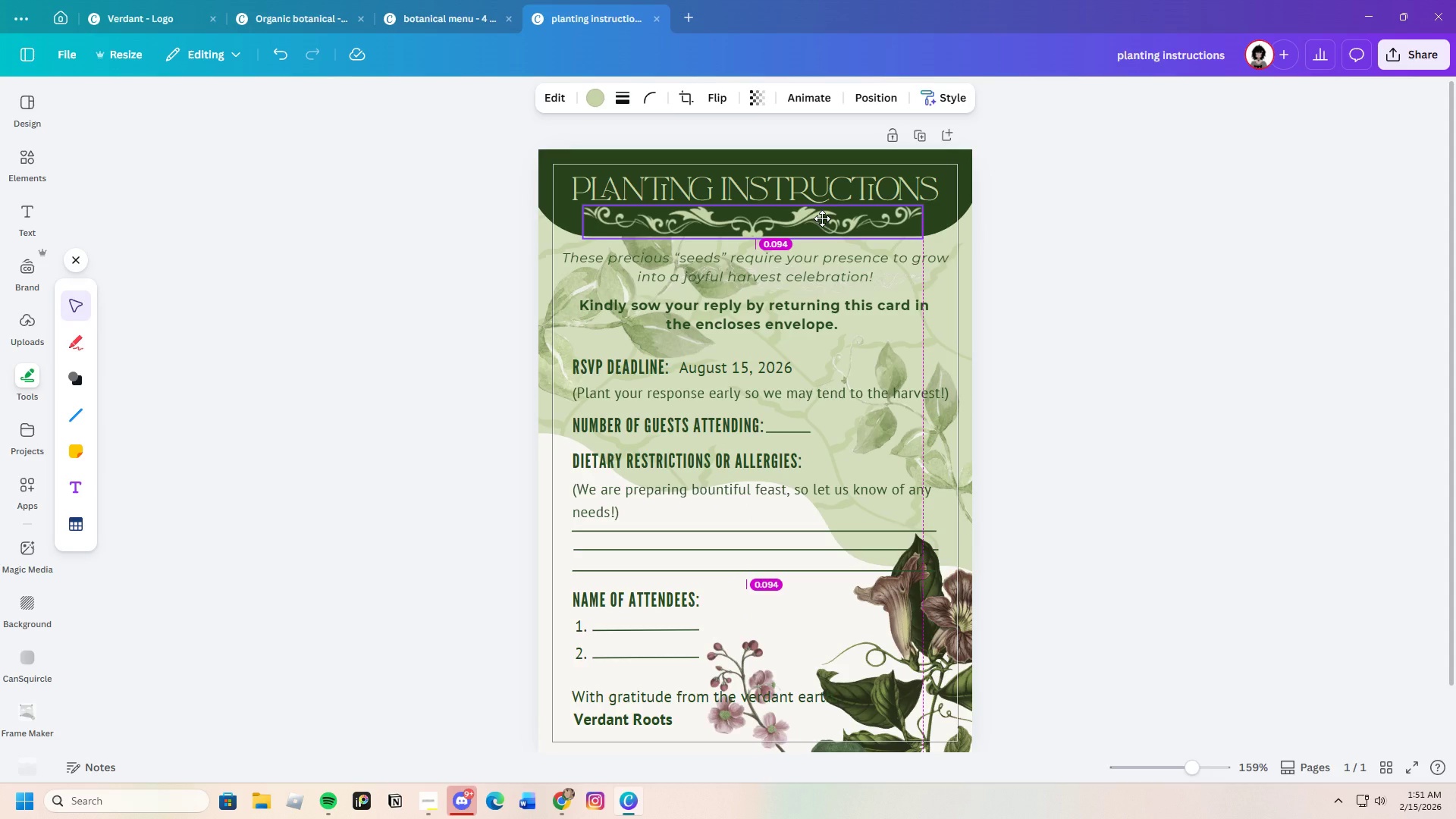 
left_click([1005, 224])
 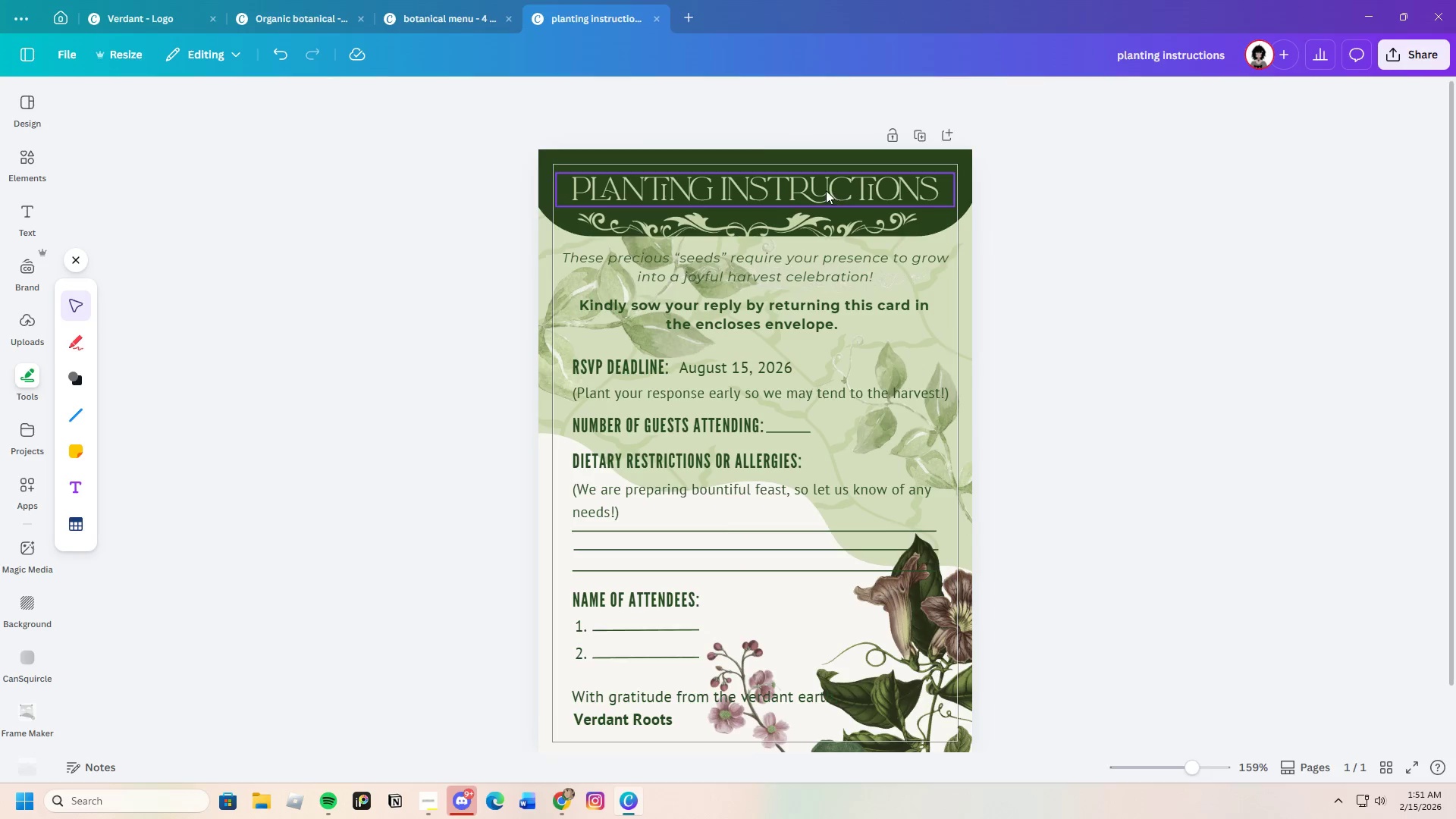 
left_click_drag(start_coordinate=[826, 190], to_coordinate=[827, 196])
 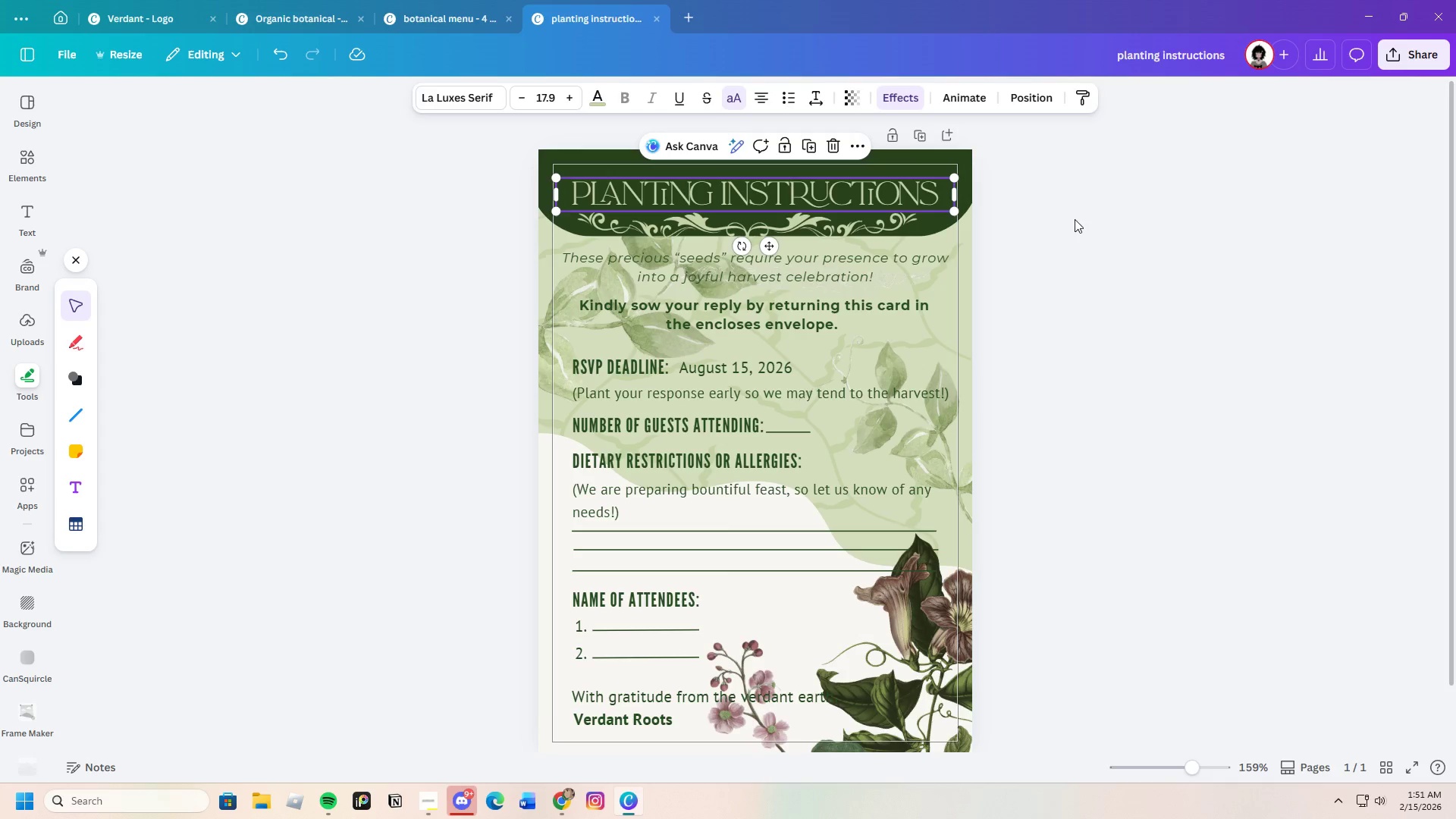 
left_click([1076, 219])
 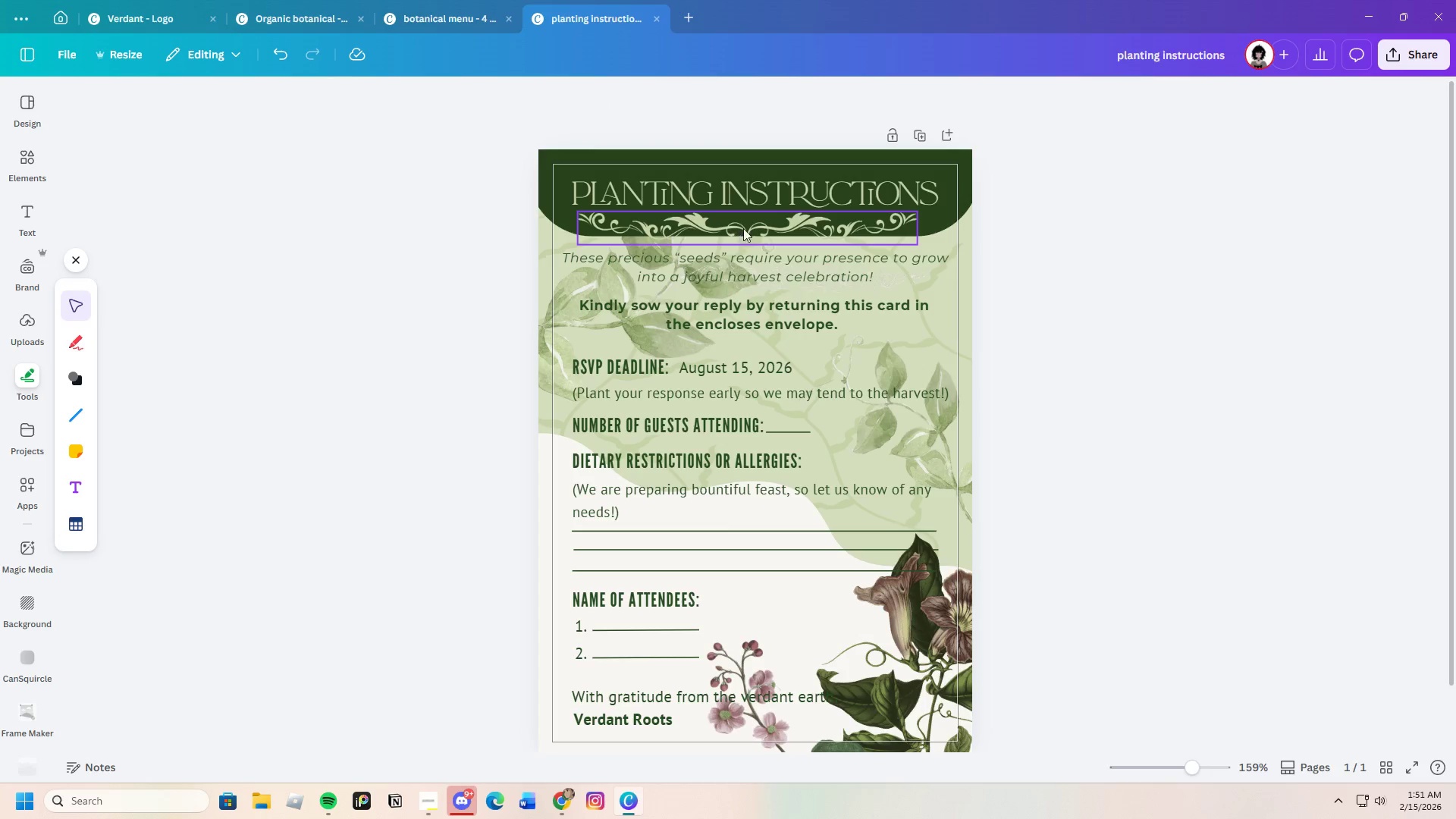 
wait(5.66)
 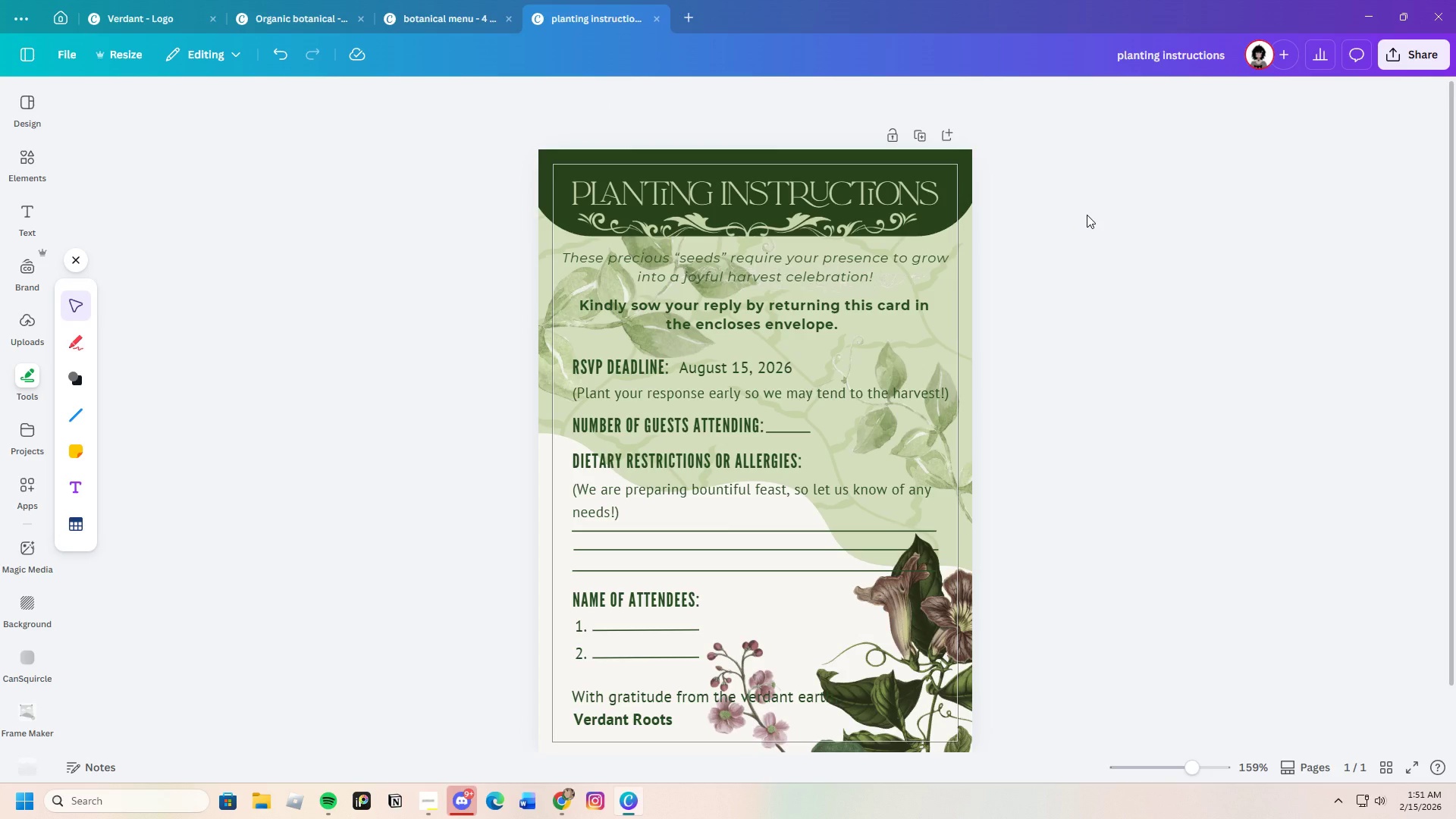 
left_click([1248, 275])
 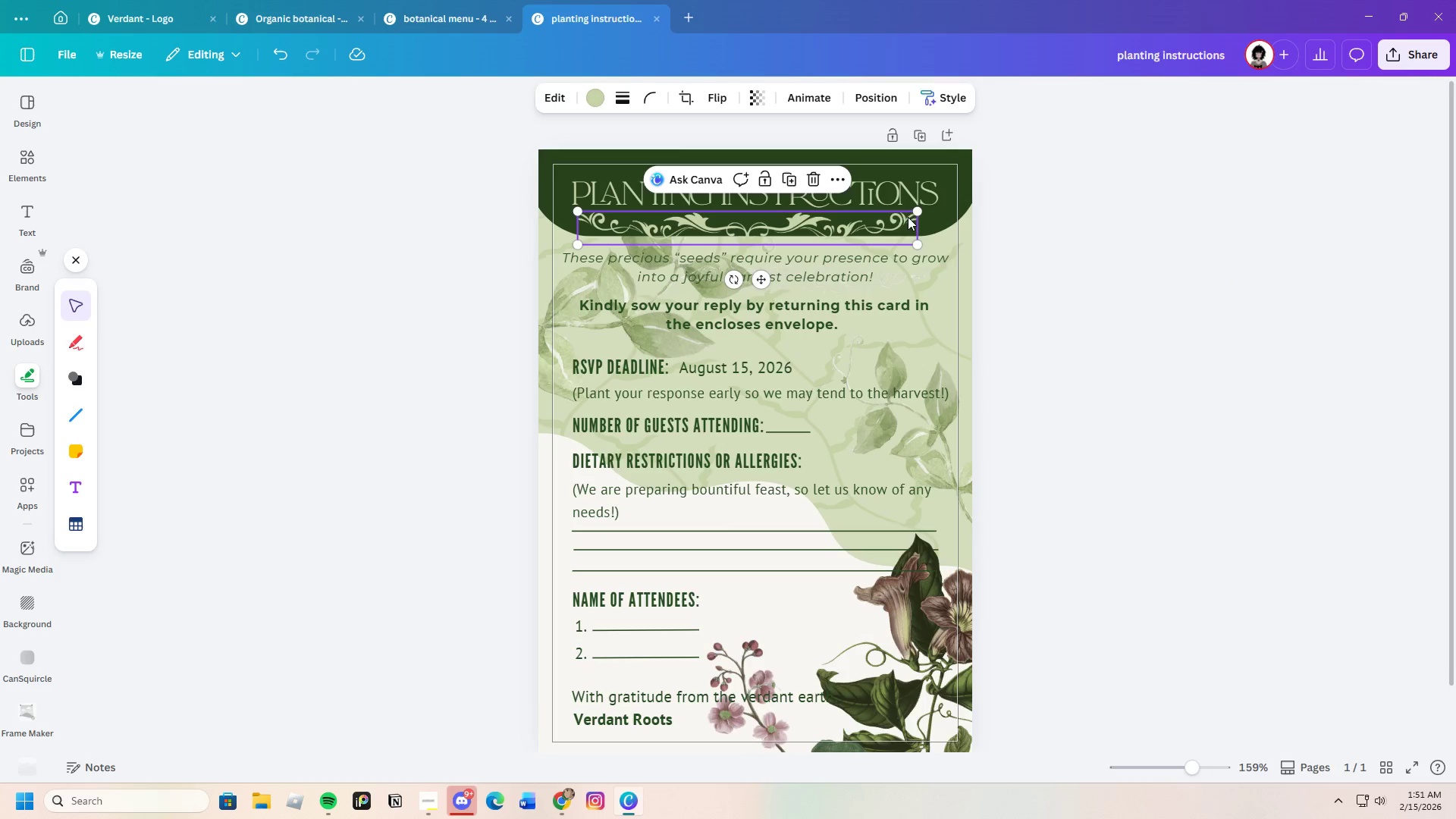 
left_click_drag(start_coordinate=[917, 211], to_coordinate=[972, 212])
 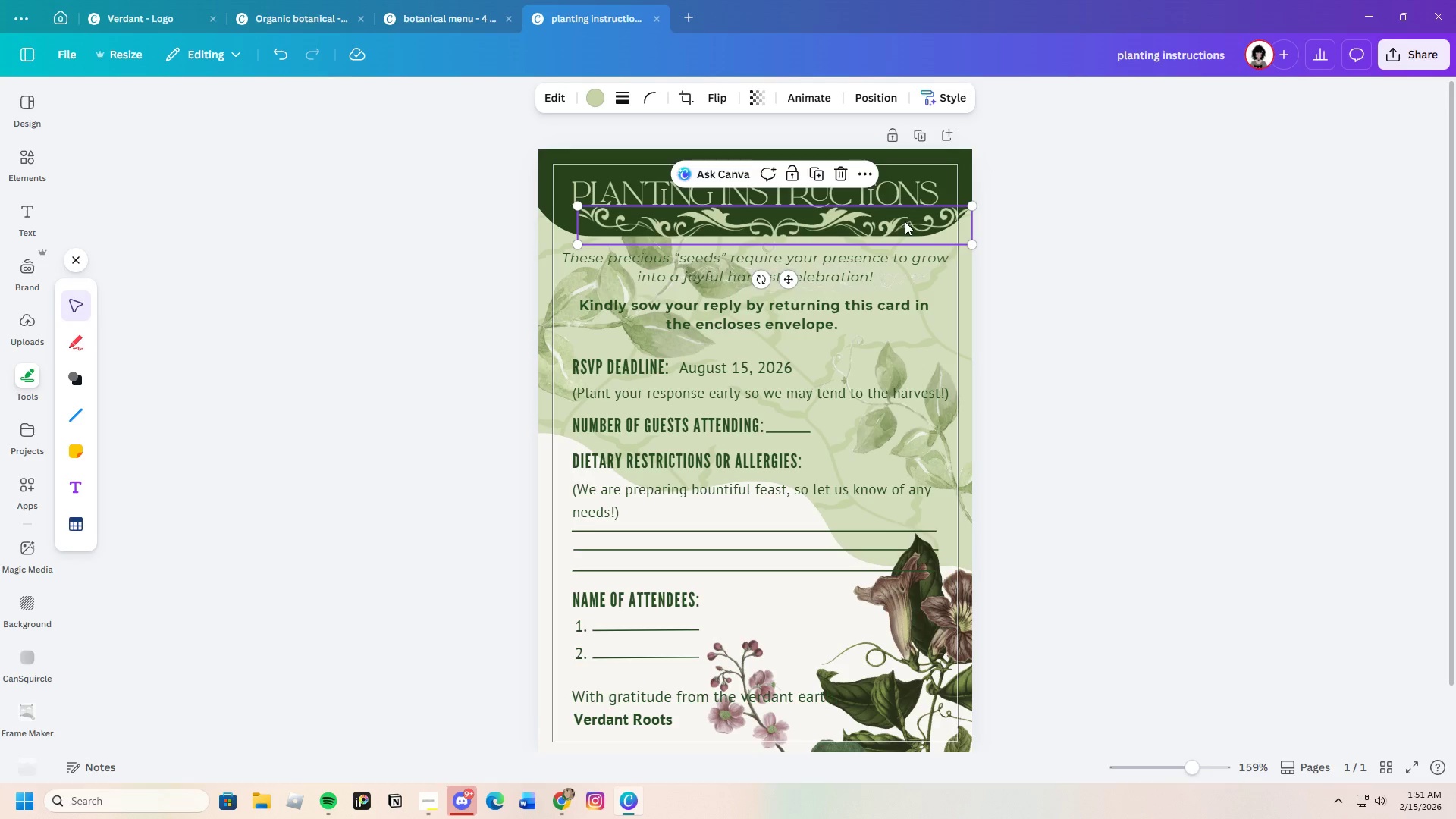 
left_click_drag(start_coordinate=[904, 221], to_coordinate=[885, 224])
 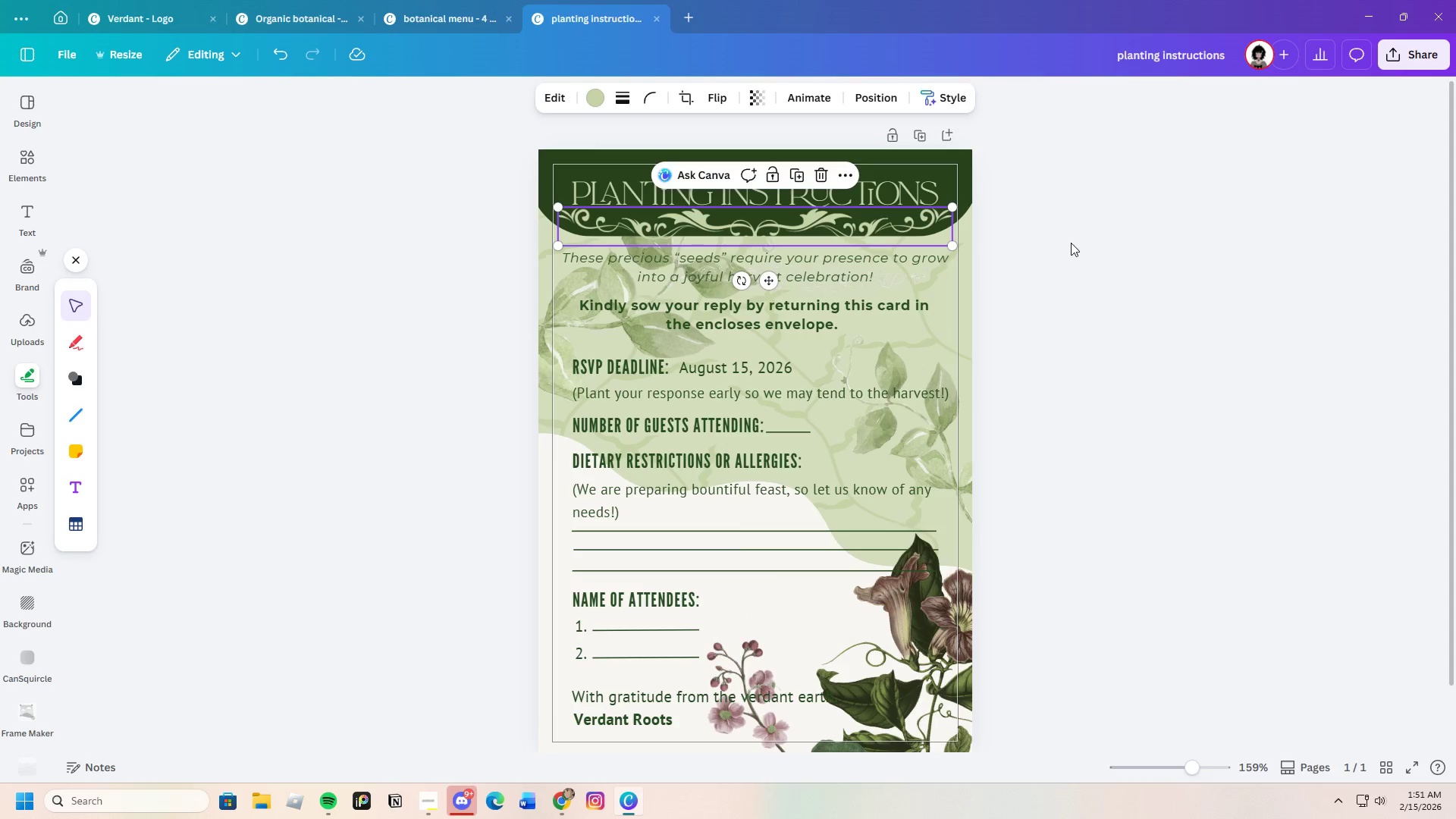 
left_click([1071, 243])
 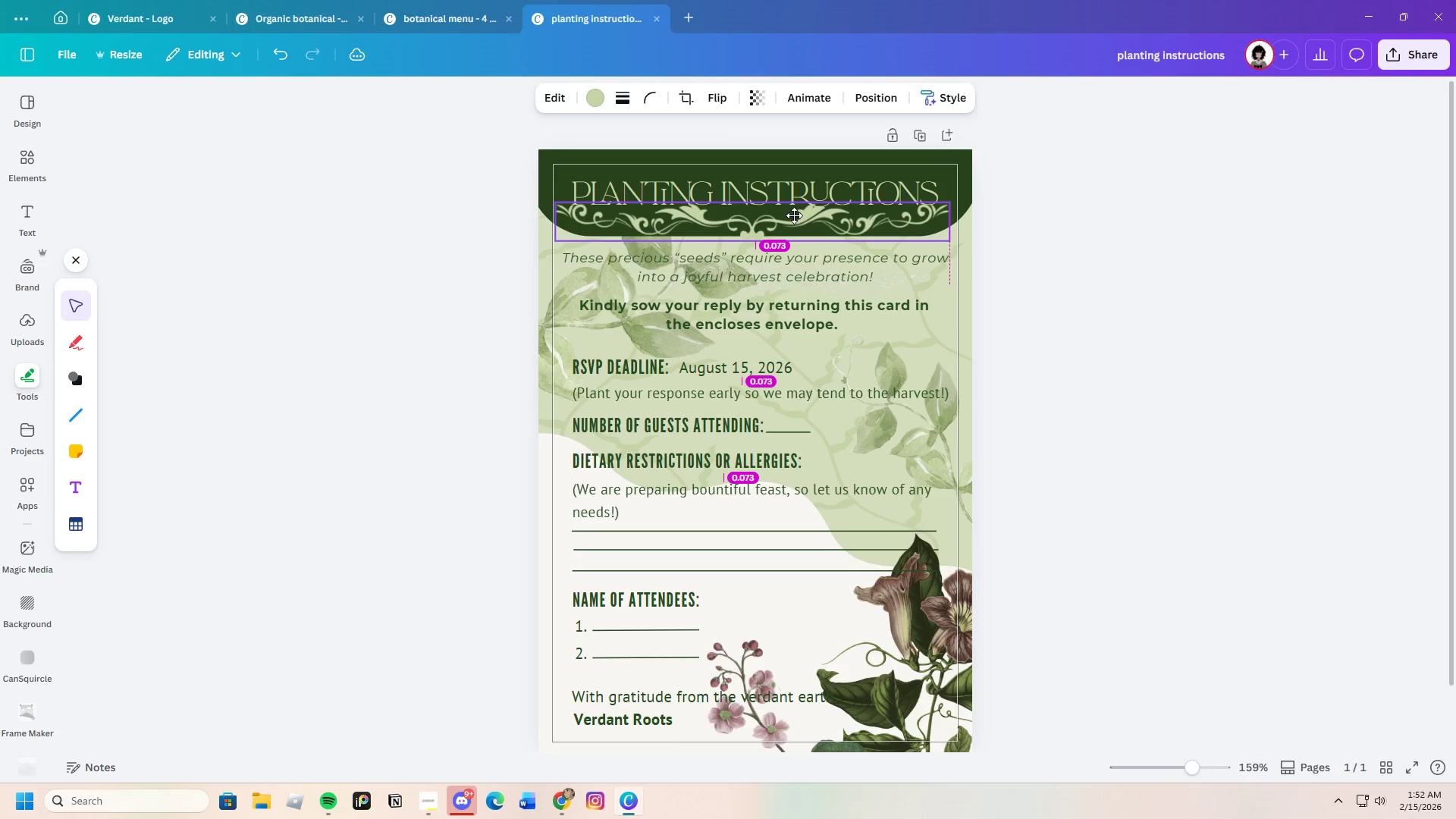 
wait(42.66)
 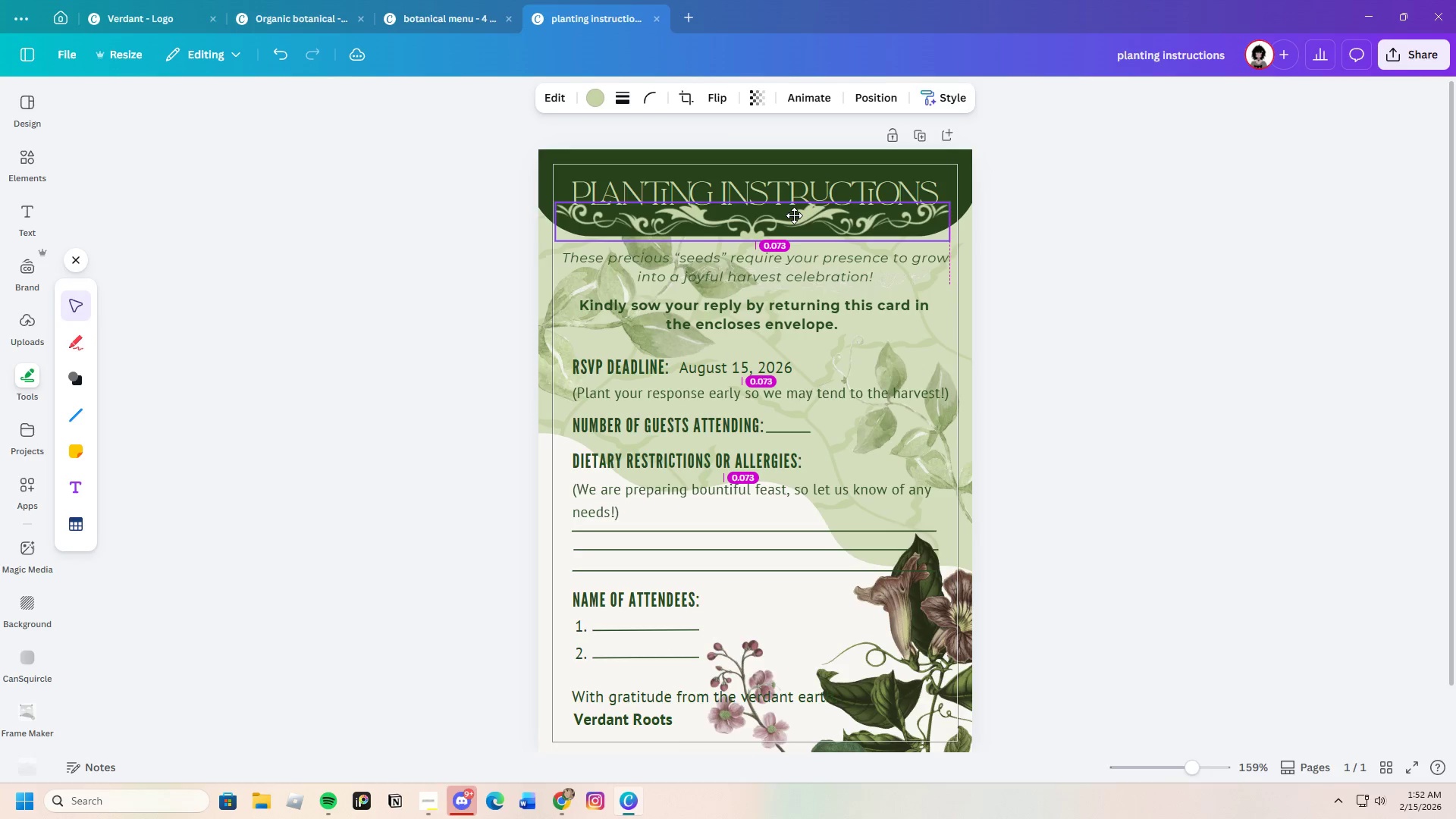 
left_click([1047, 243])
 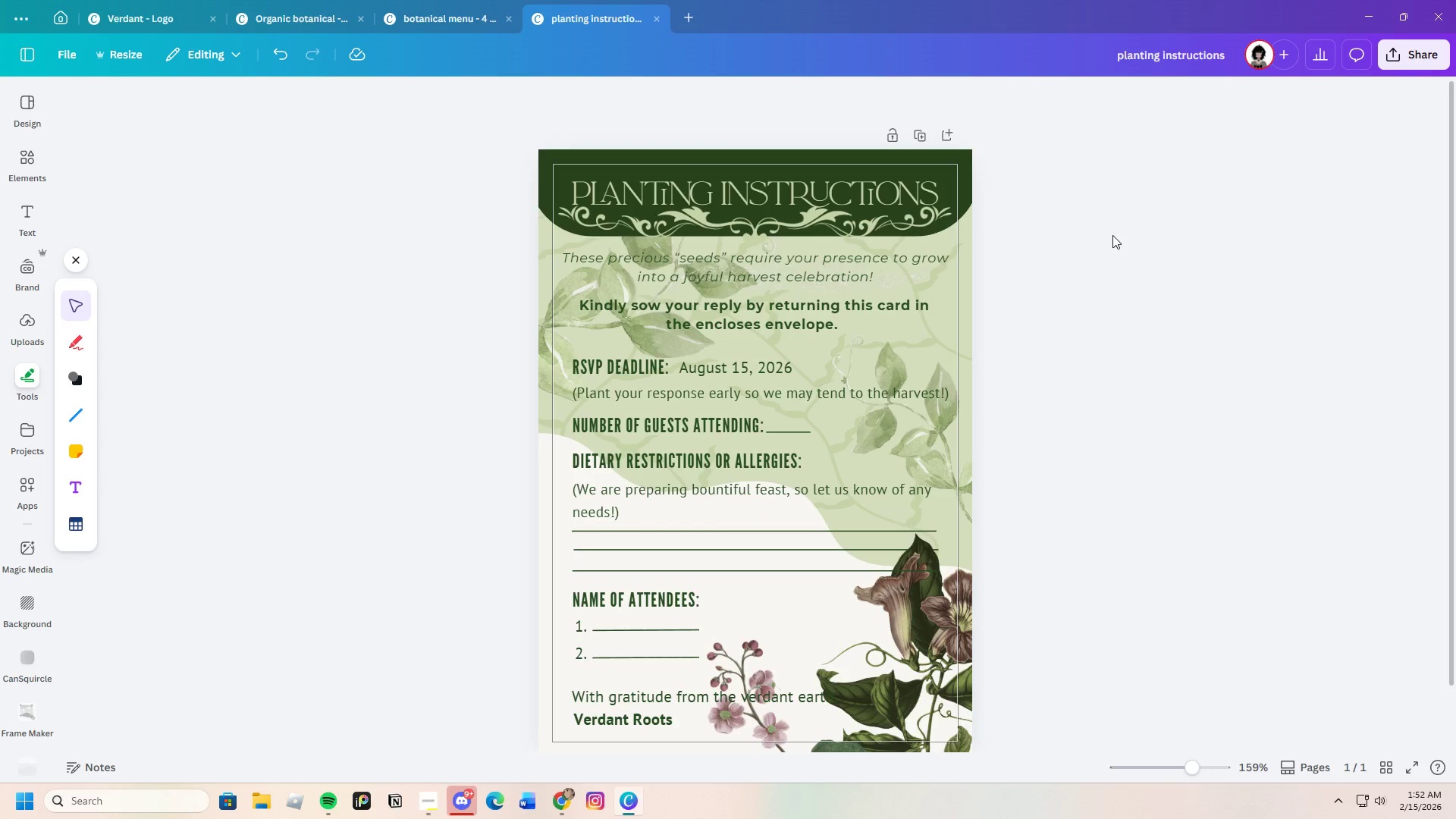 
left_click_drag(start_coordinate=[836, 221], to_coordinate=[835, 229])
 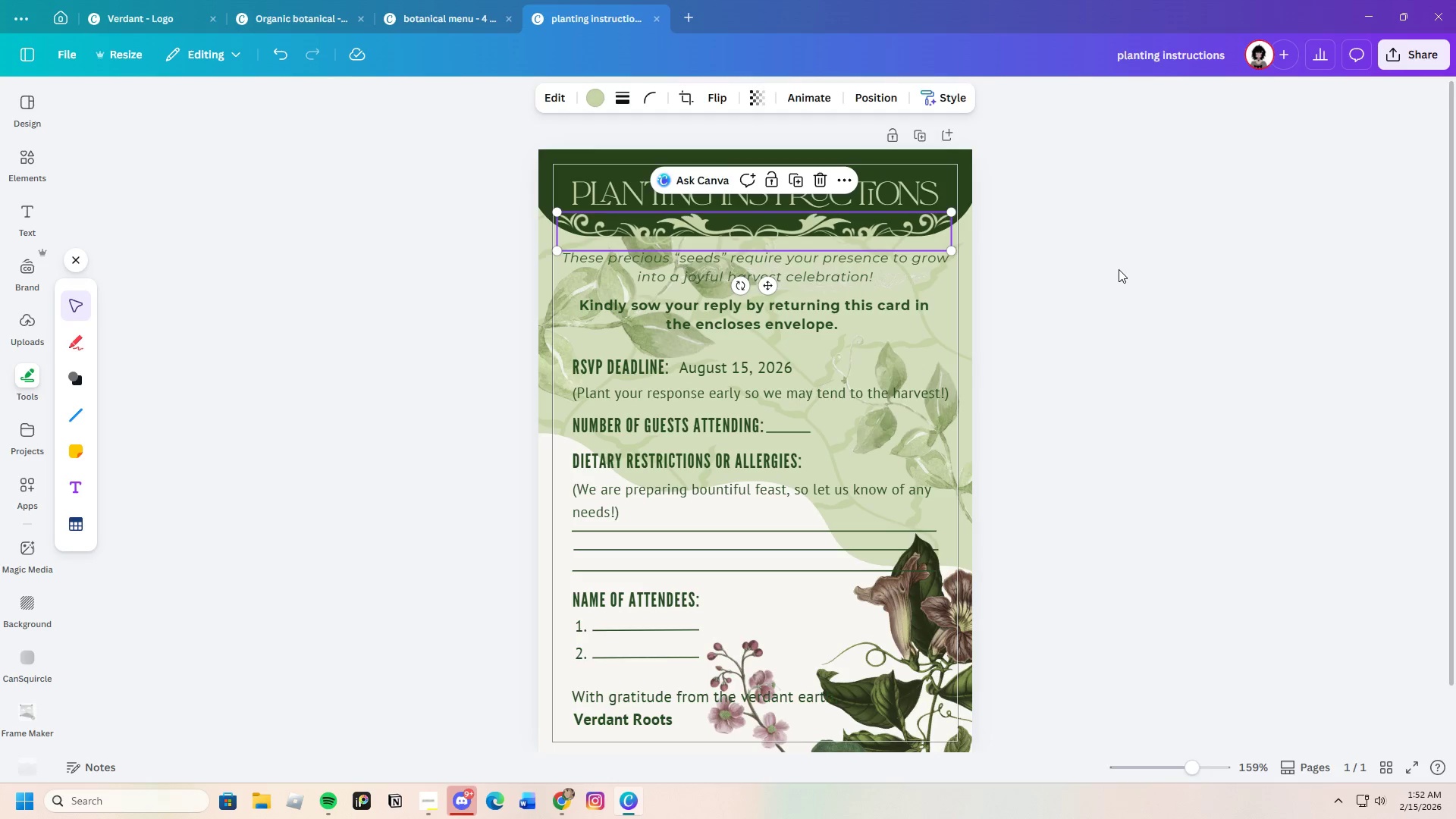 
left_click([1119, 269])
 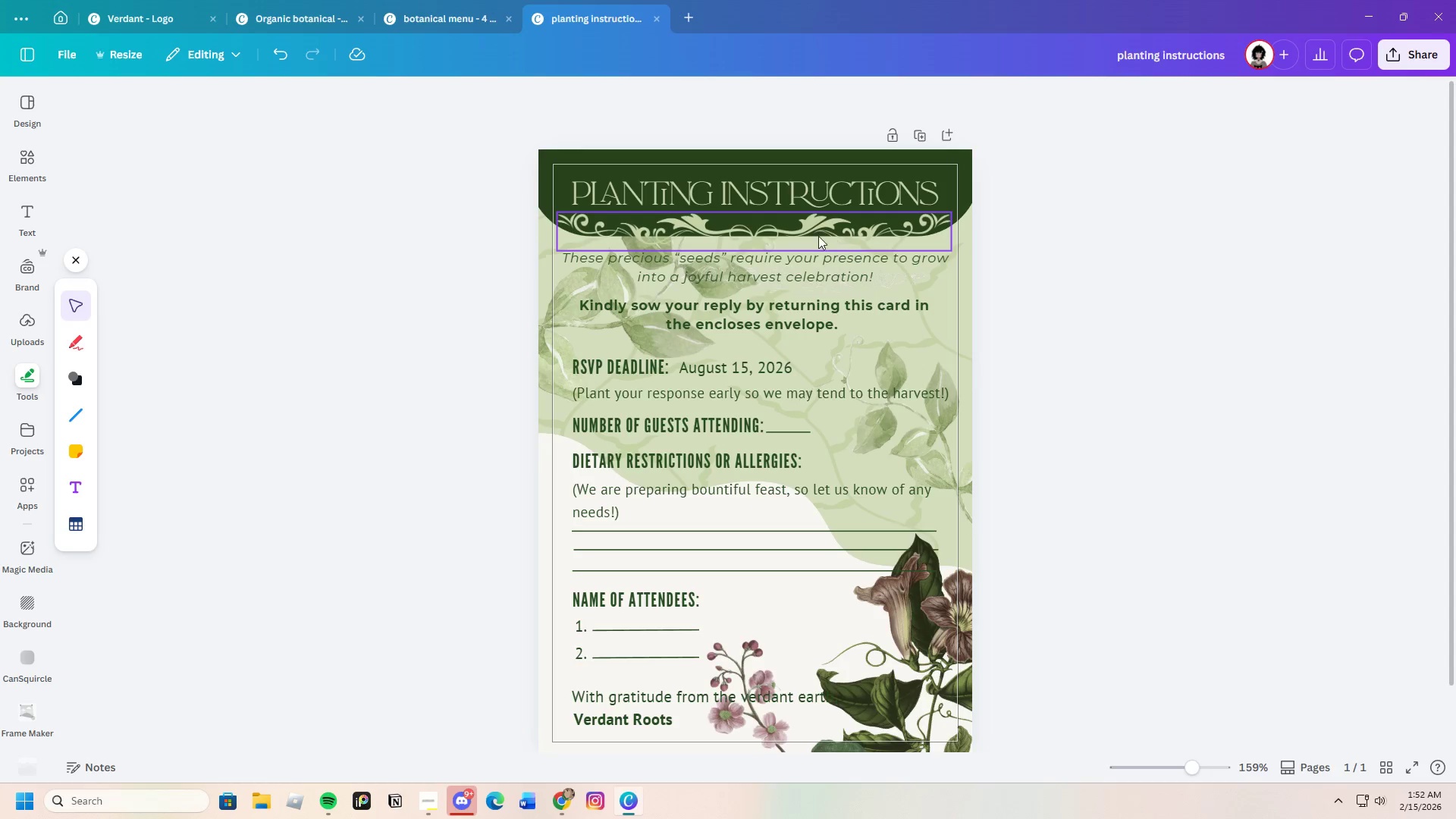 
left_click([807, 231])
 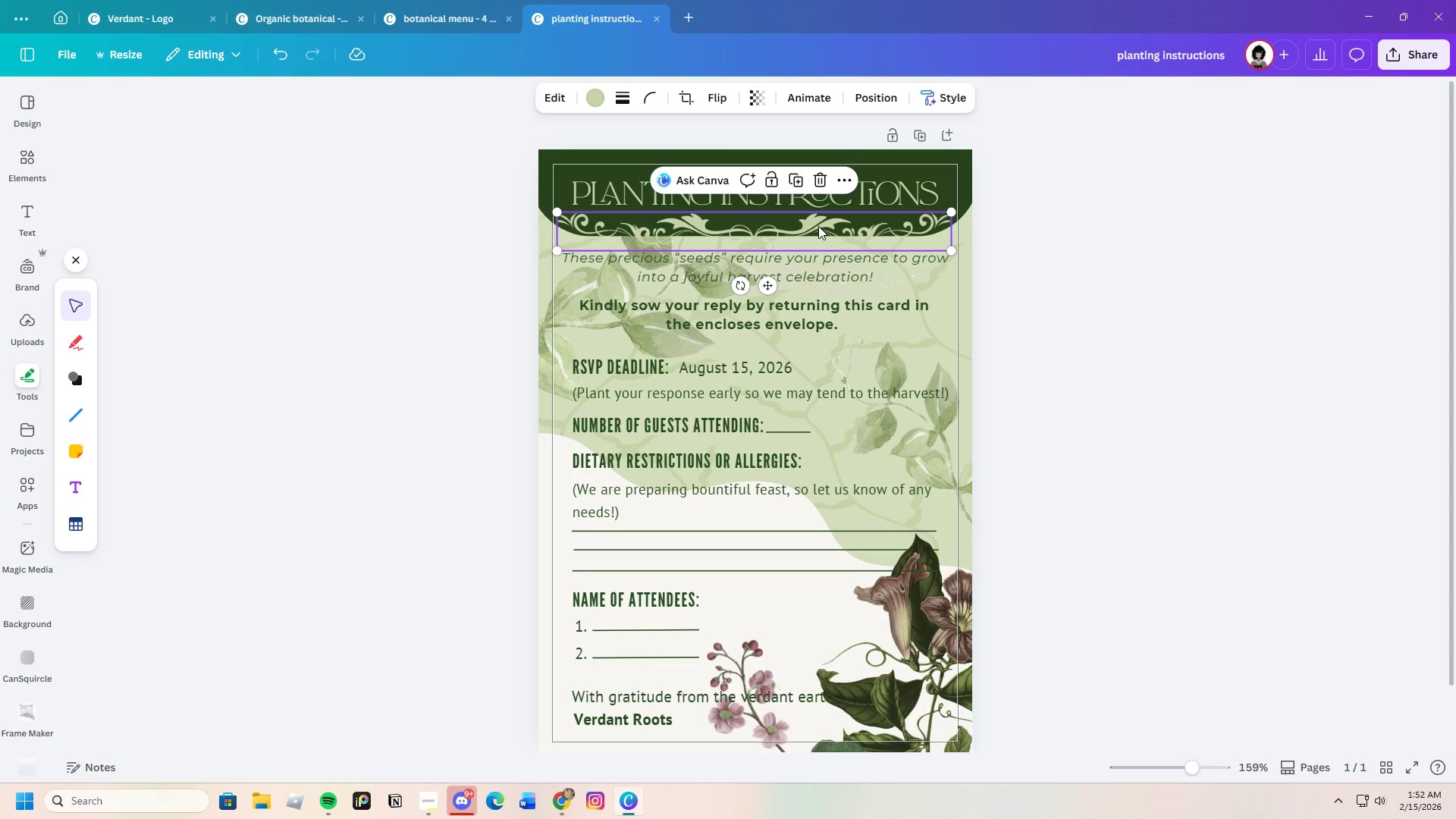 
left_click([1177, 217])
 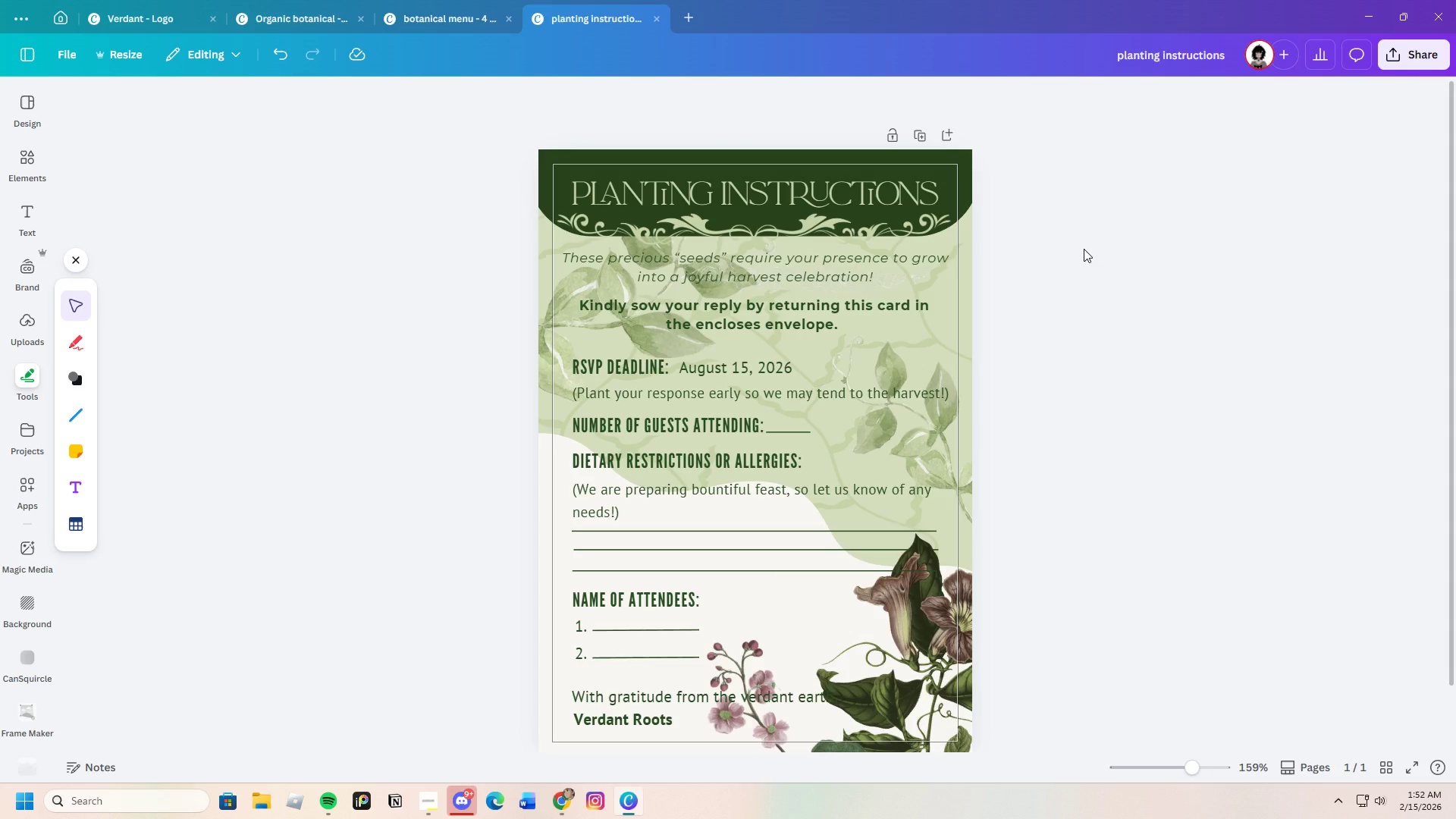 
wait(6.73)
 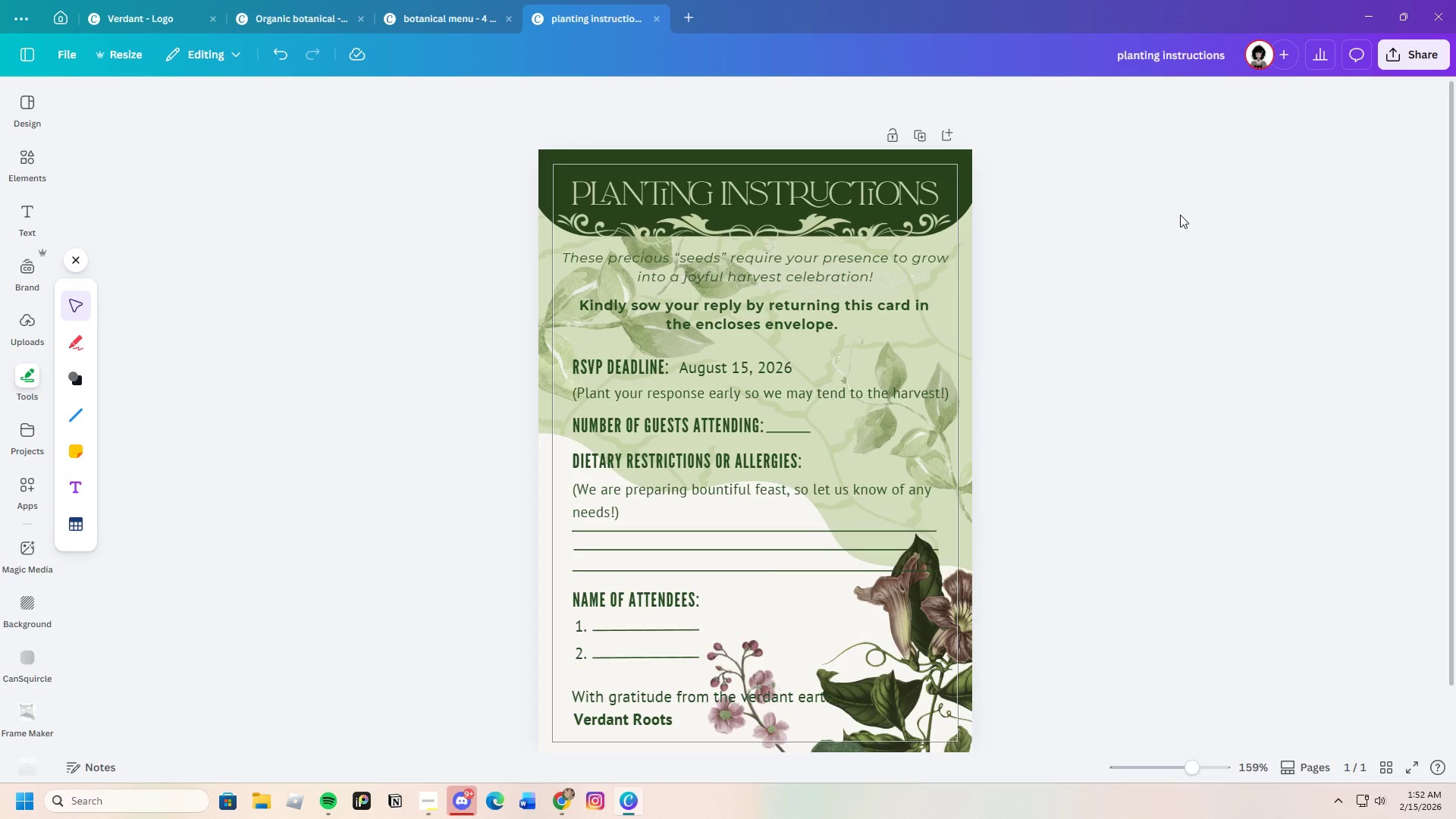 
left_click_drag(start_coordinate=[1111, 266], to_coordinate=[1113, 279])
 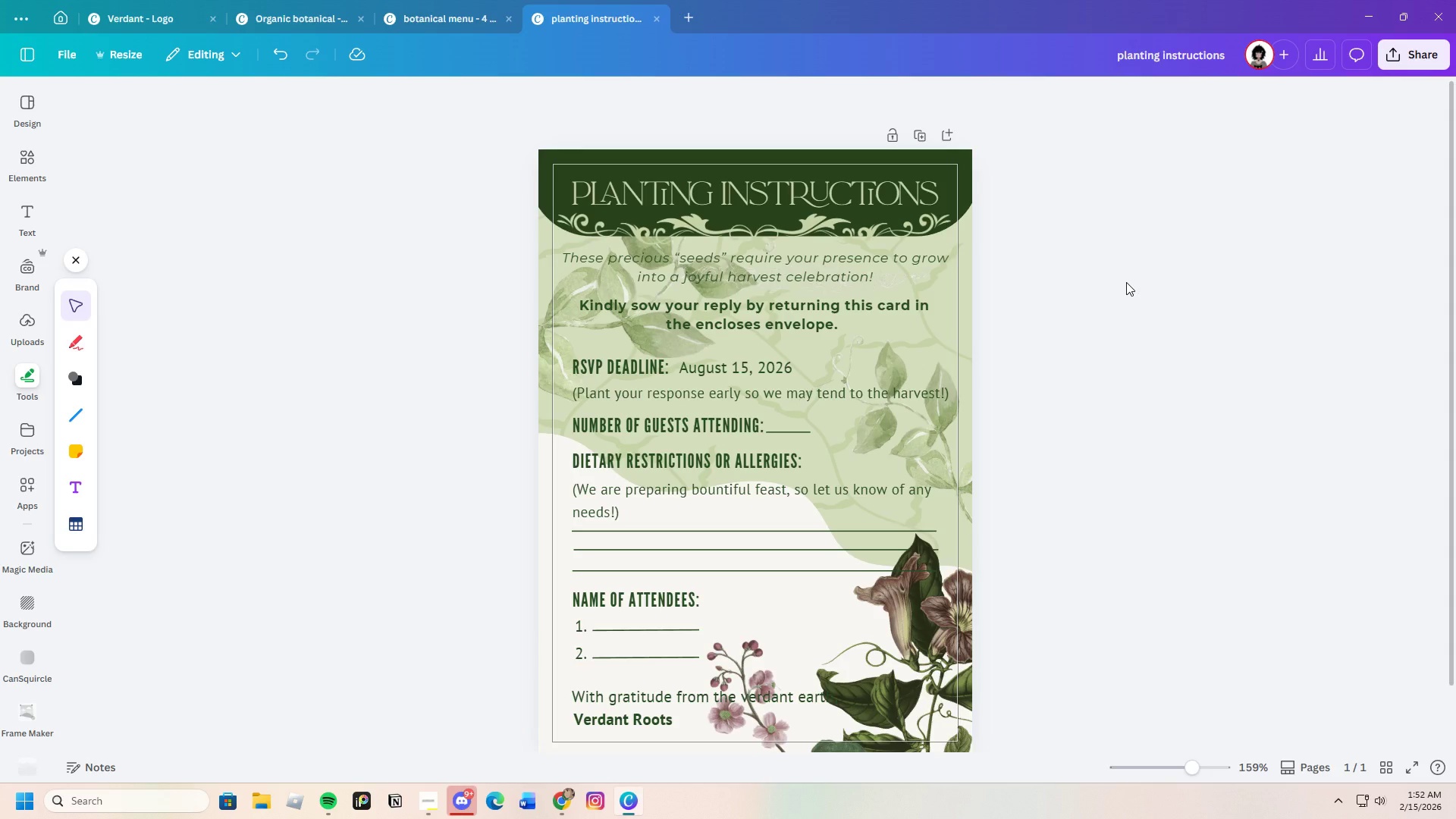 
wait(10.36)
 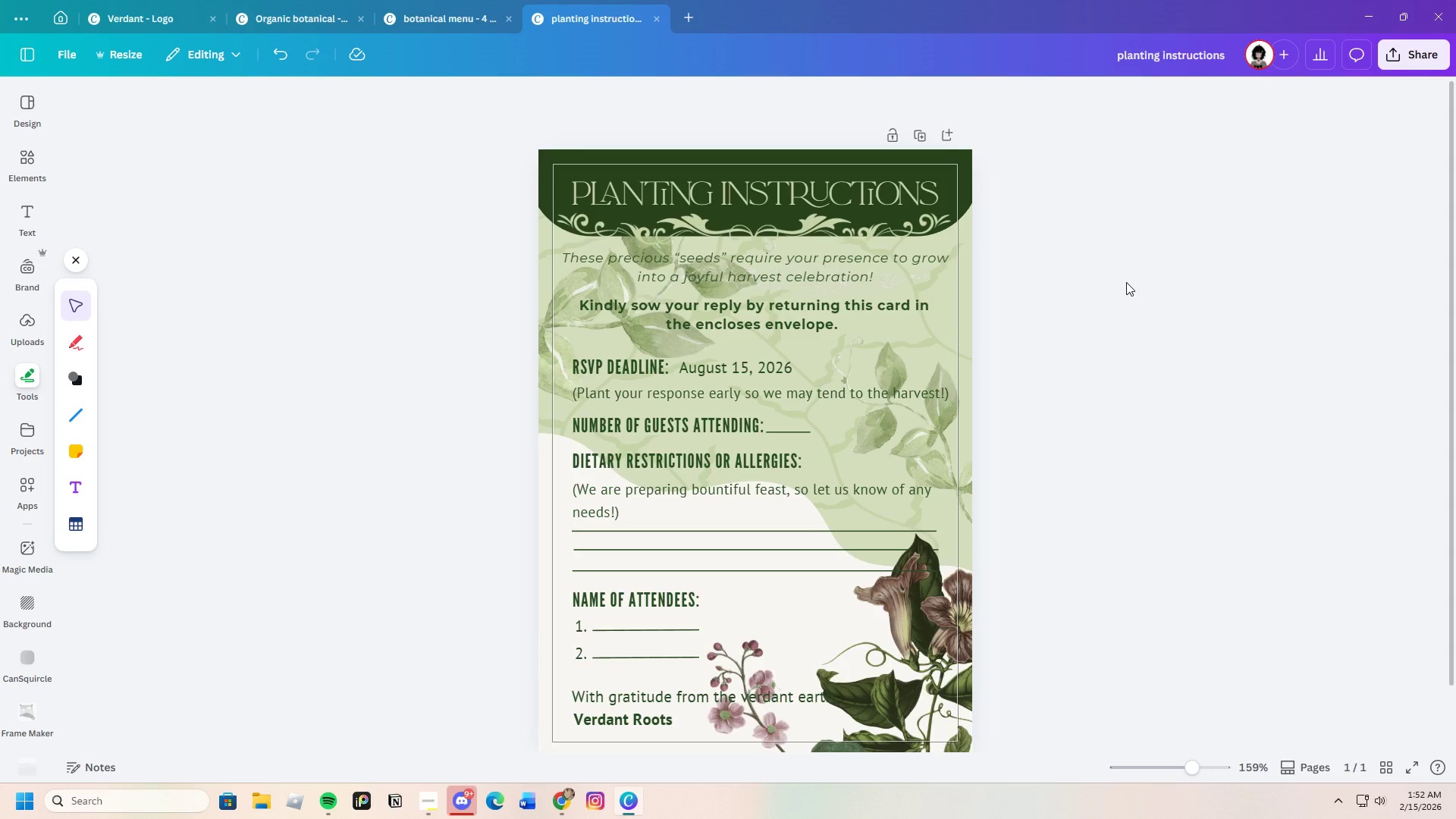 
scroll: coordinate [1108, 340], scroll_direction: down, amount: 3.0
 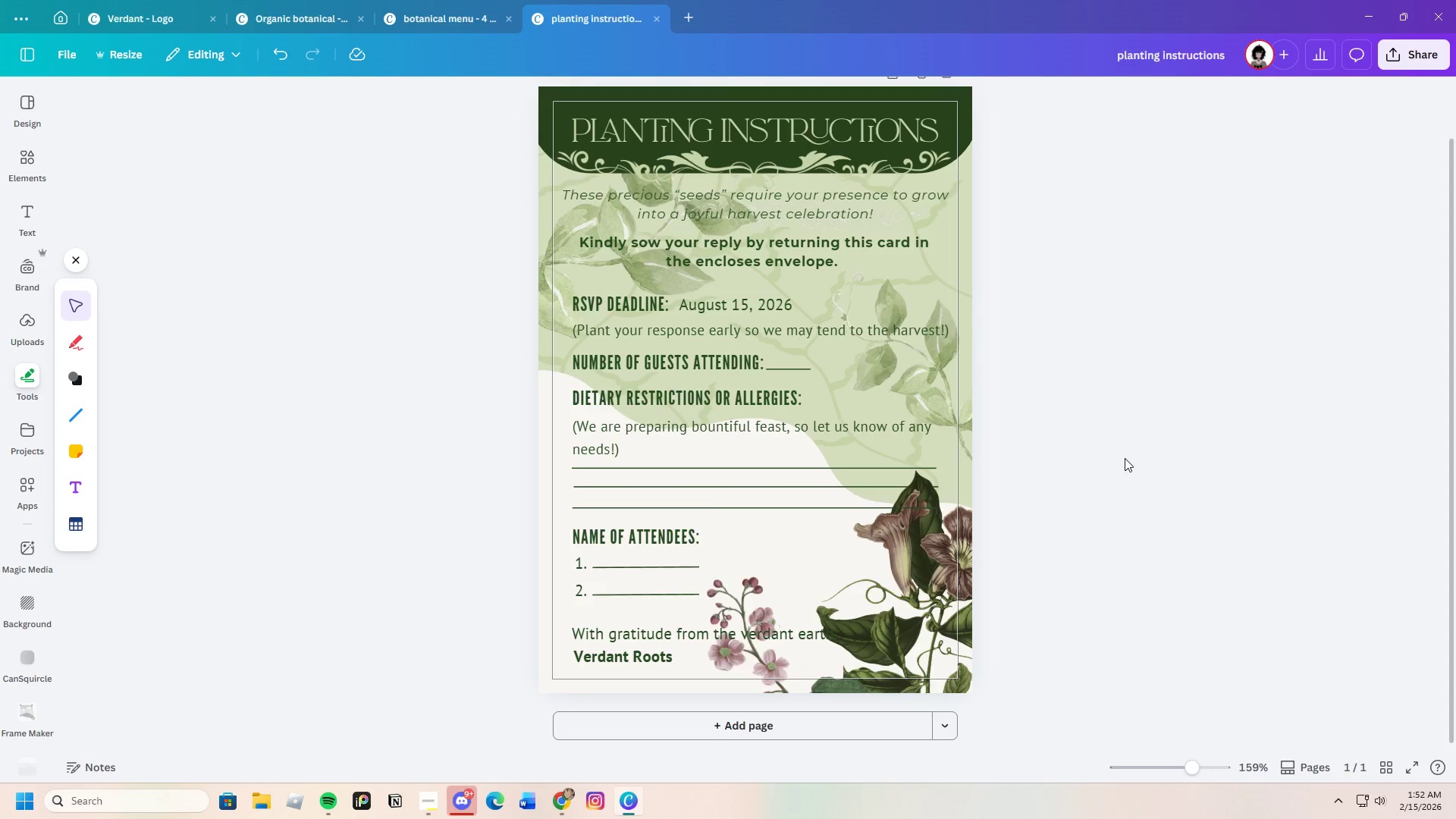 
scroll: coordinate [1131, 457], scroll_direction: up, amount: 1.0
 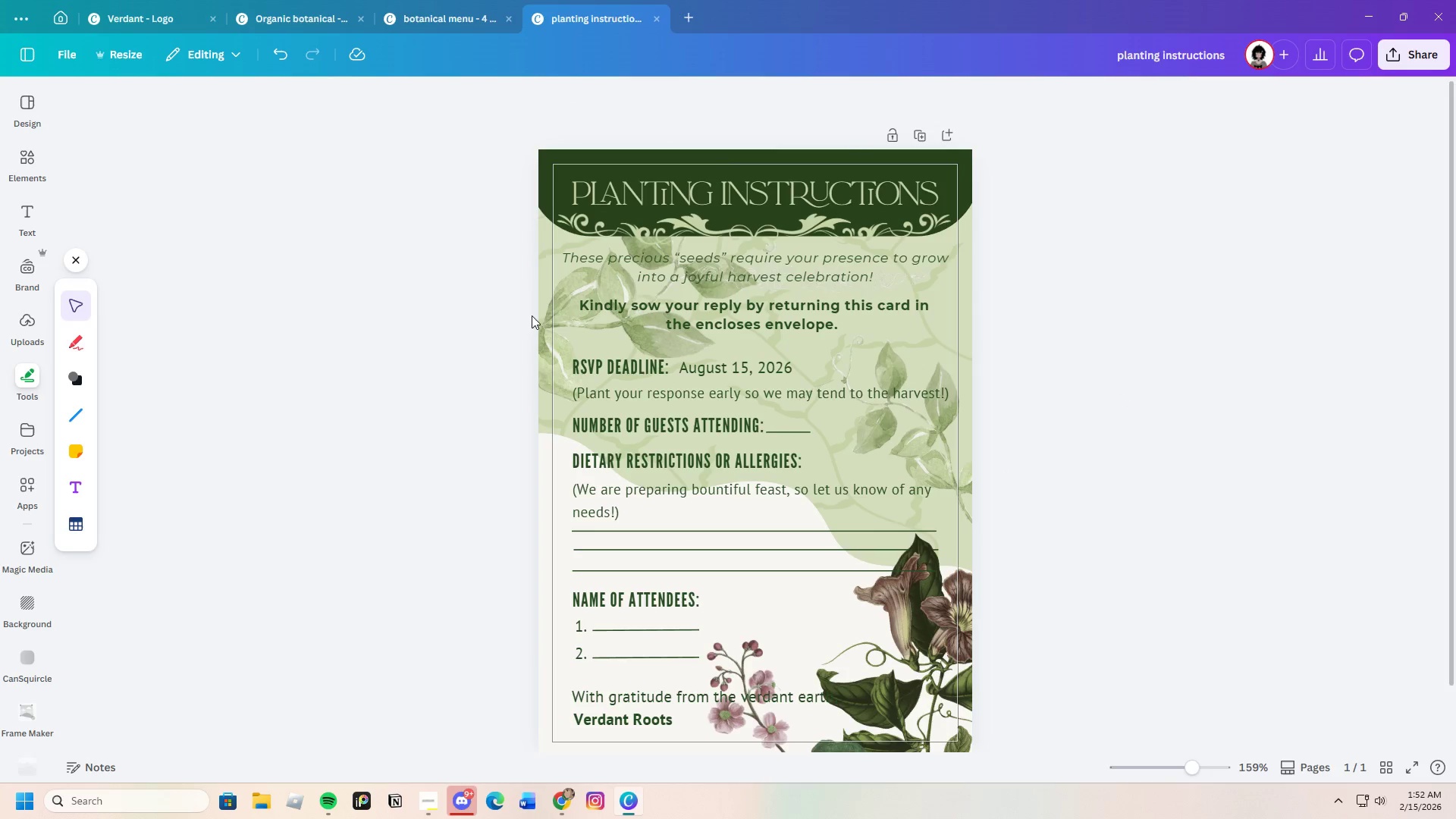 
left_click([542, 344])
 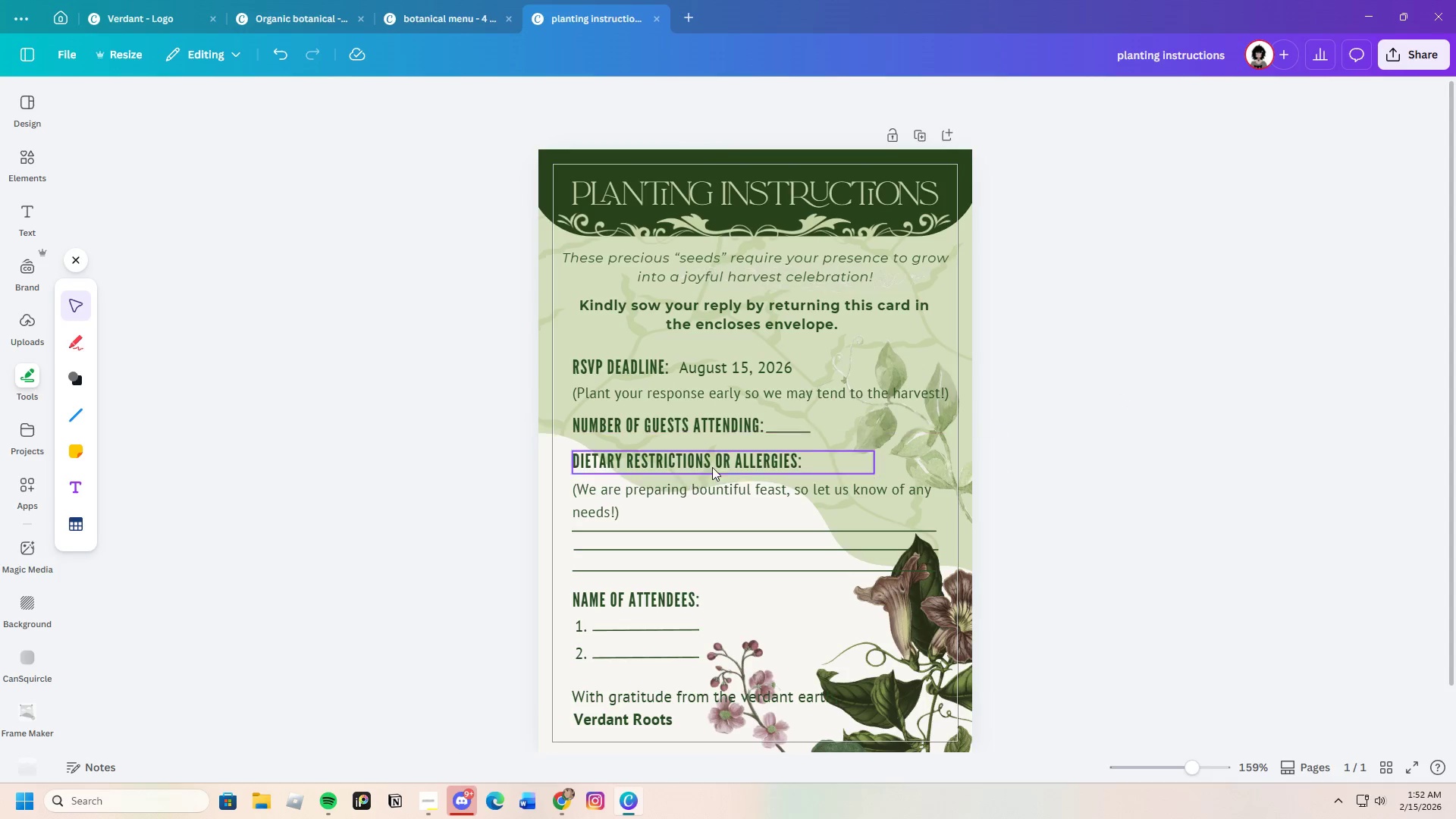 
left_click([1214, 347])
 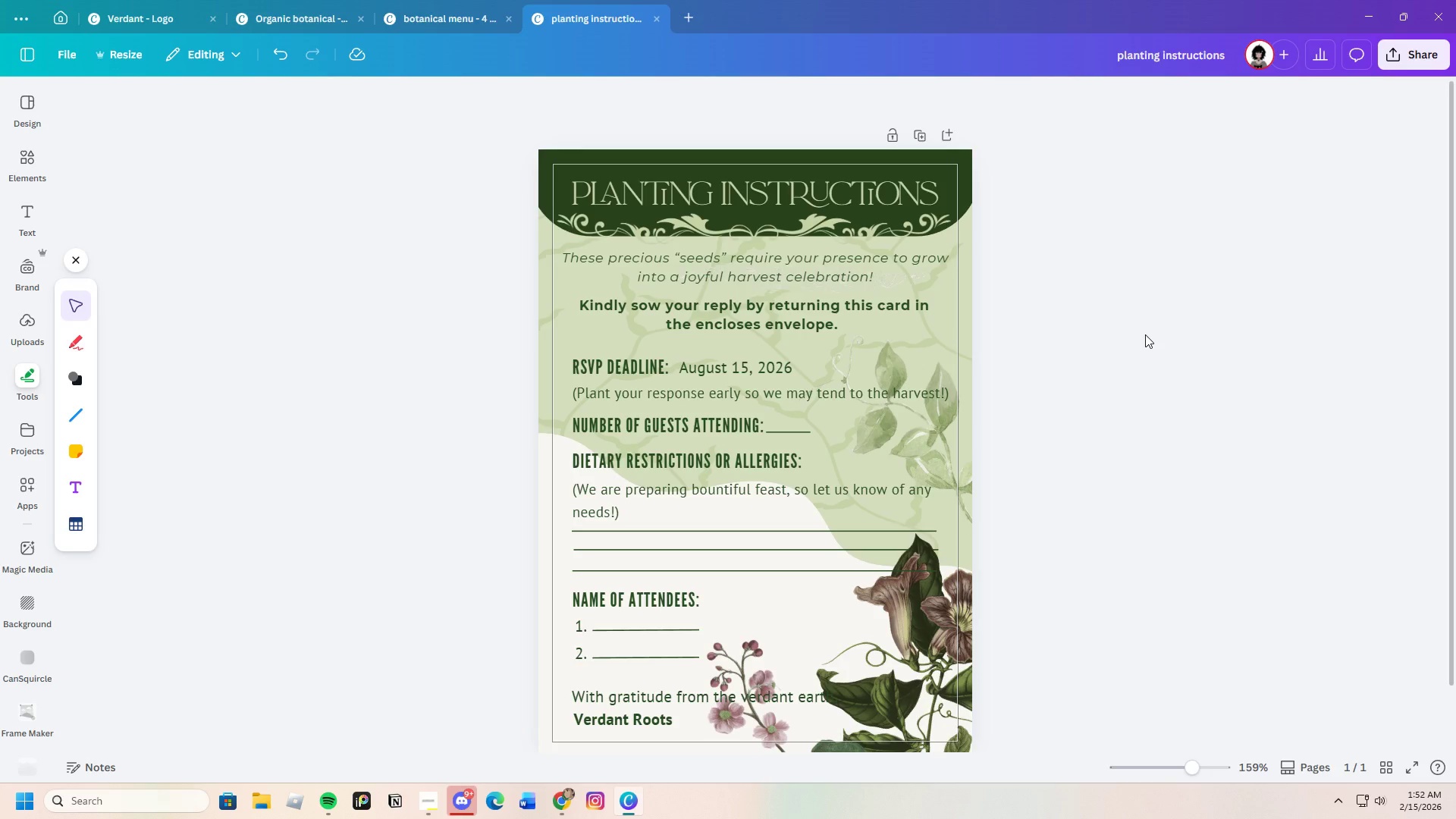 
wait(15.05)
 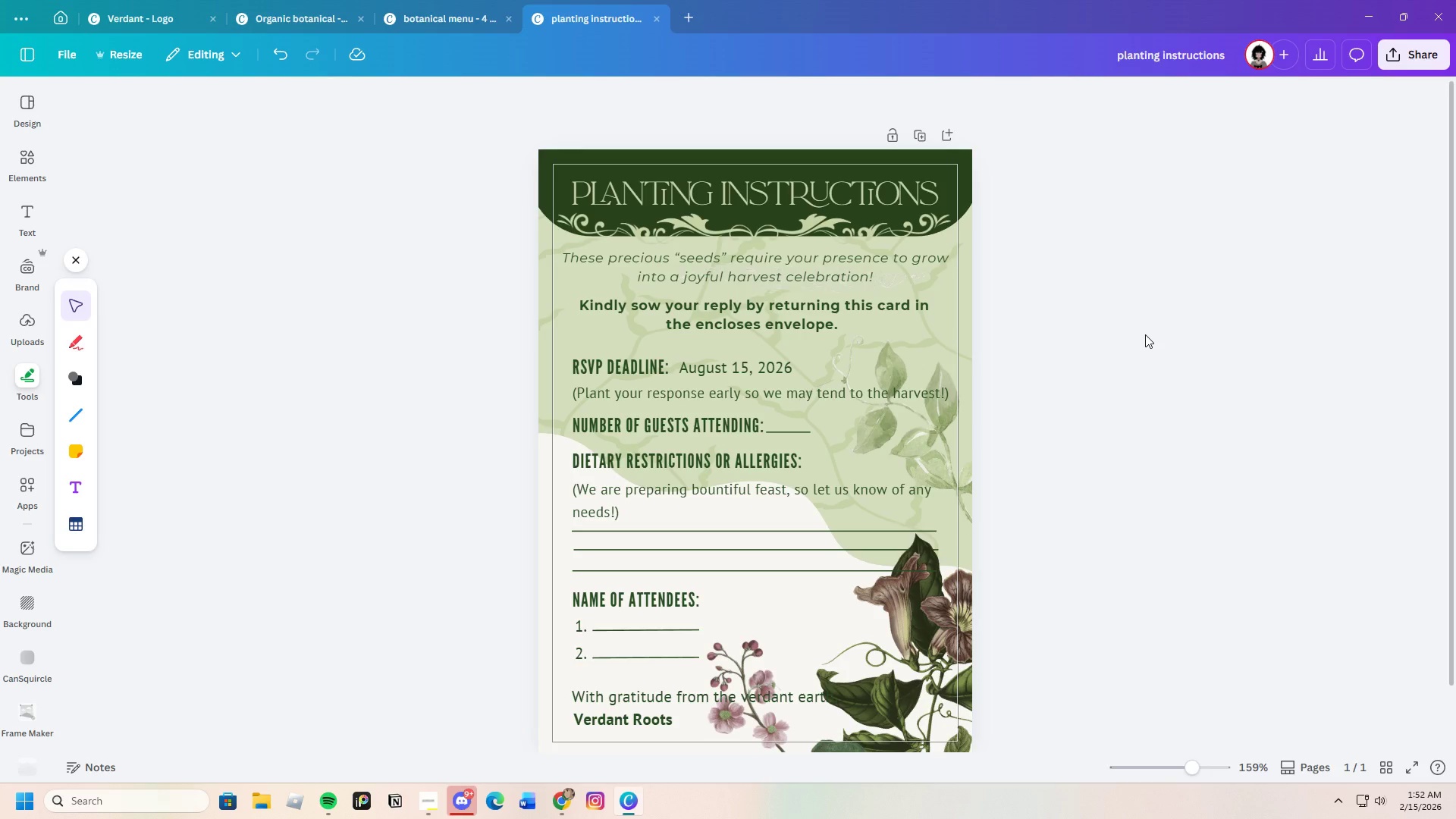 
scroll: coordinate [1095, 453], scroll_direction: down, amount: 3.0
 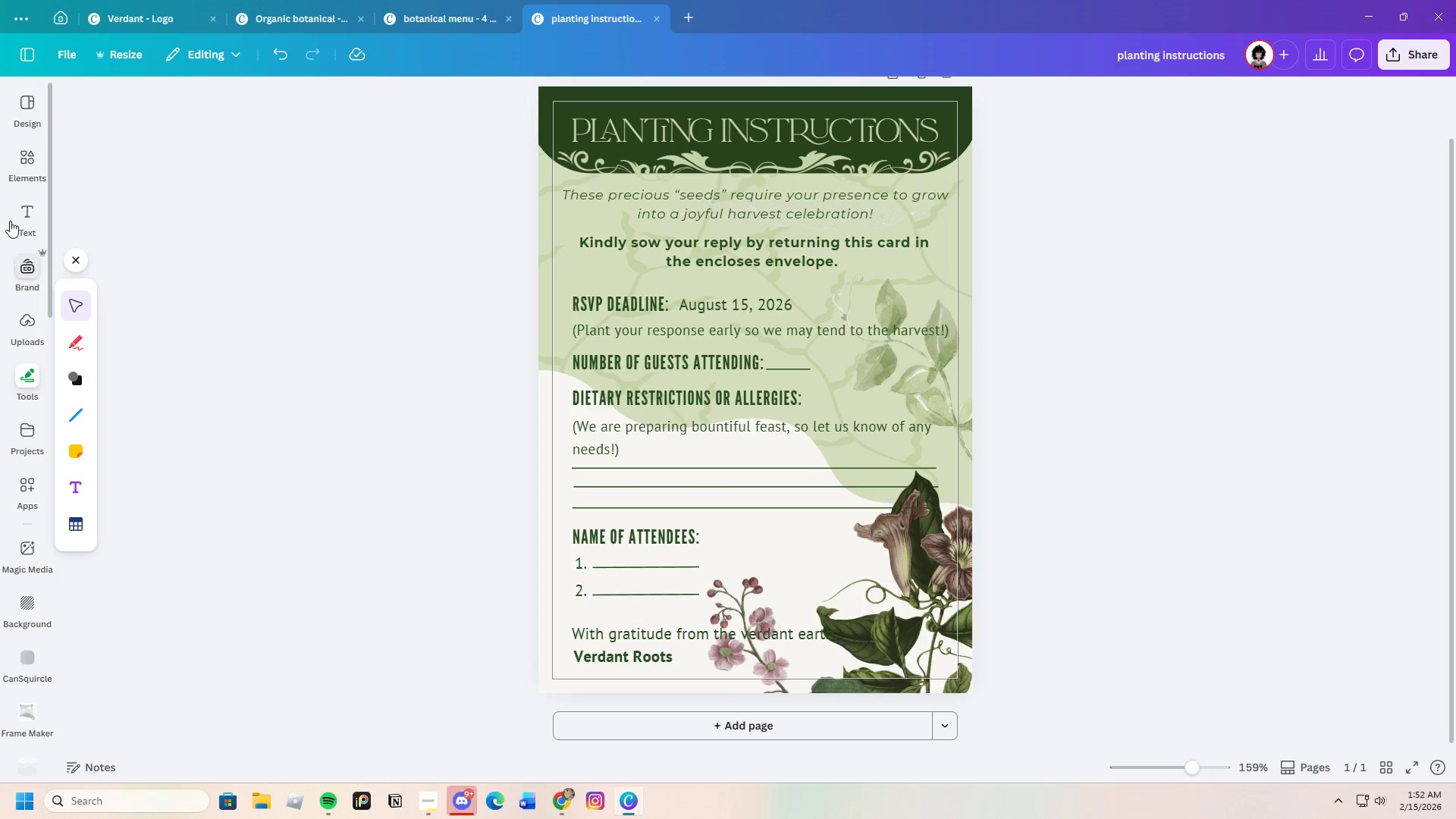 
left_click([30, 159])
 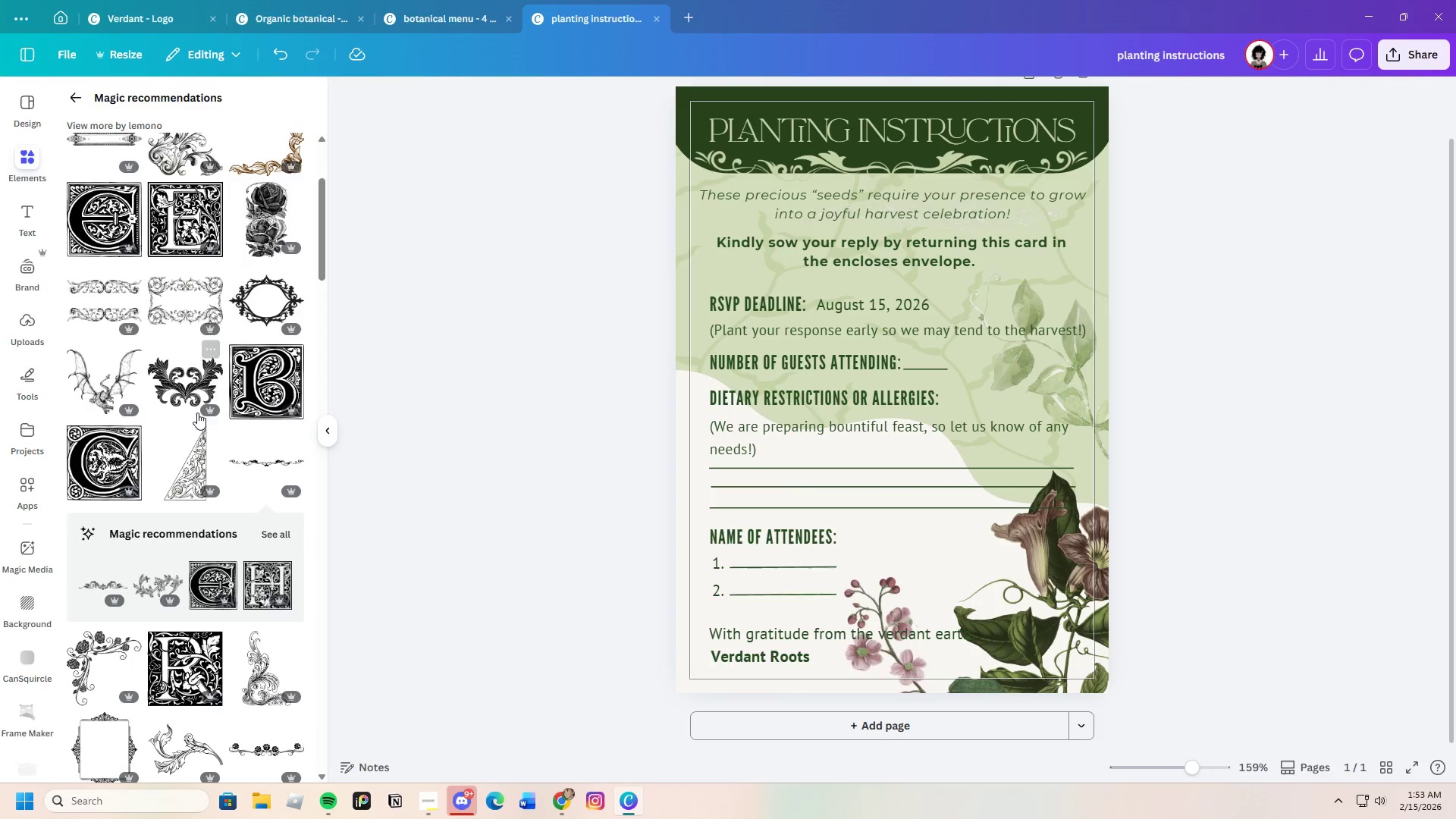 
scroll: coordinate [177, 447], scroll_direction: down, amount: 6.0
 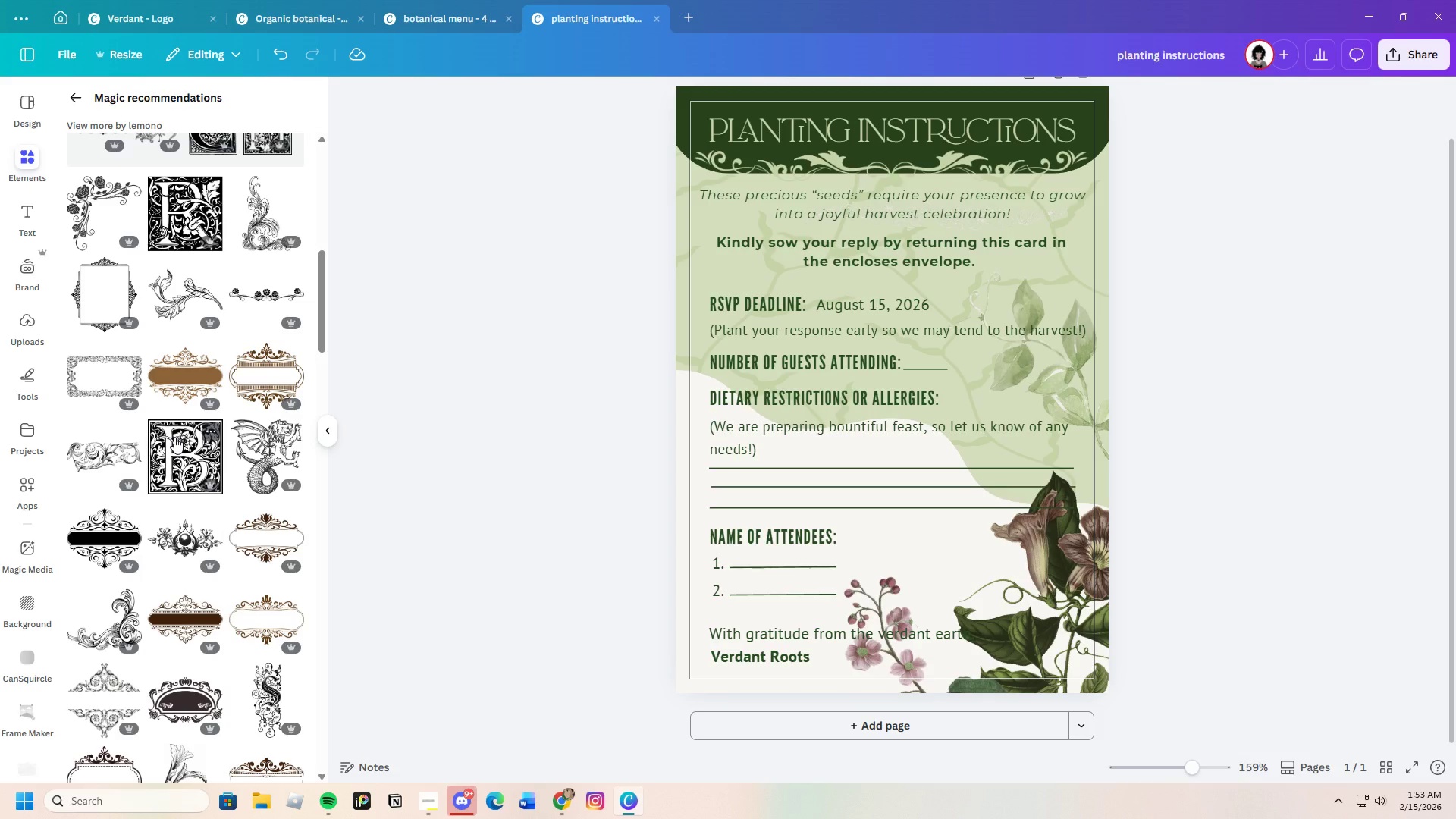 
wait(39.0)
 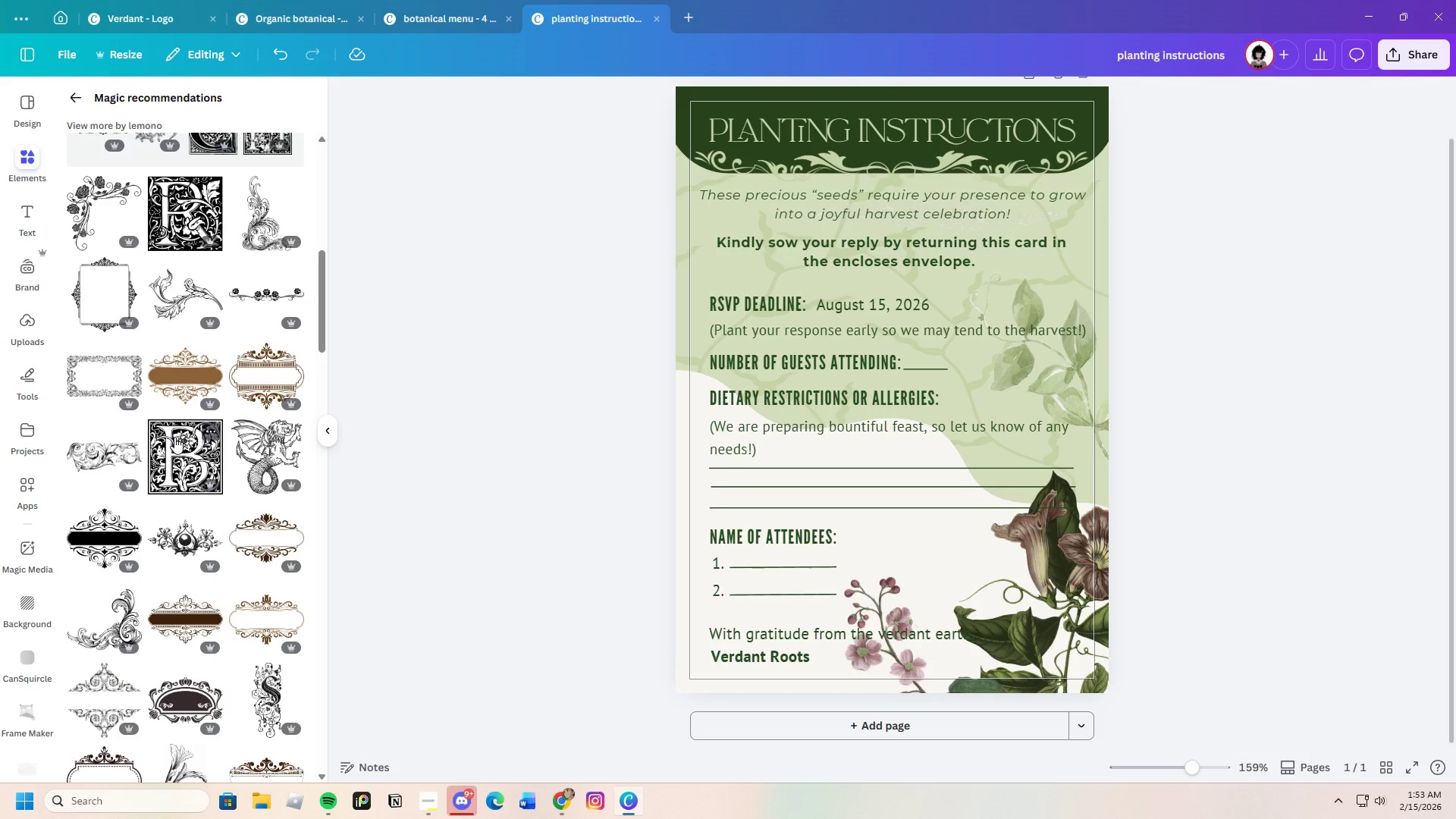 
scroll: coordinate [180, 555], scroll_direction: down, amount: 16.0
 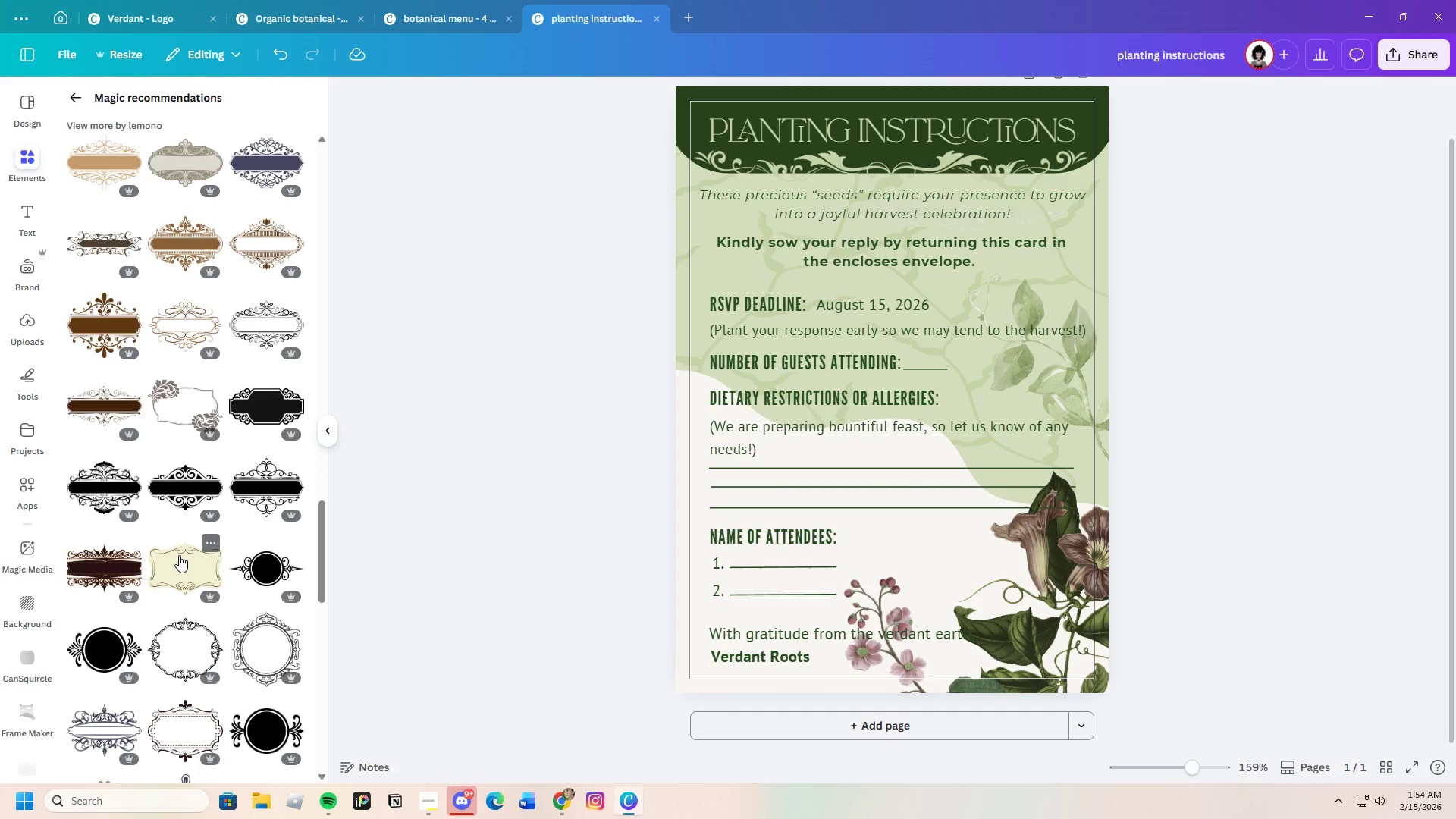 
wait(25.74)
 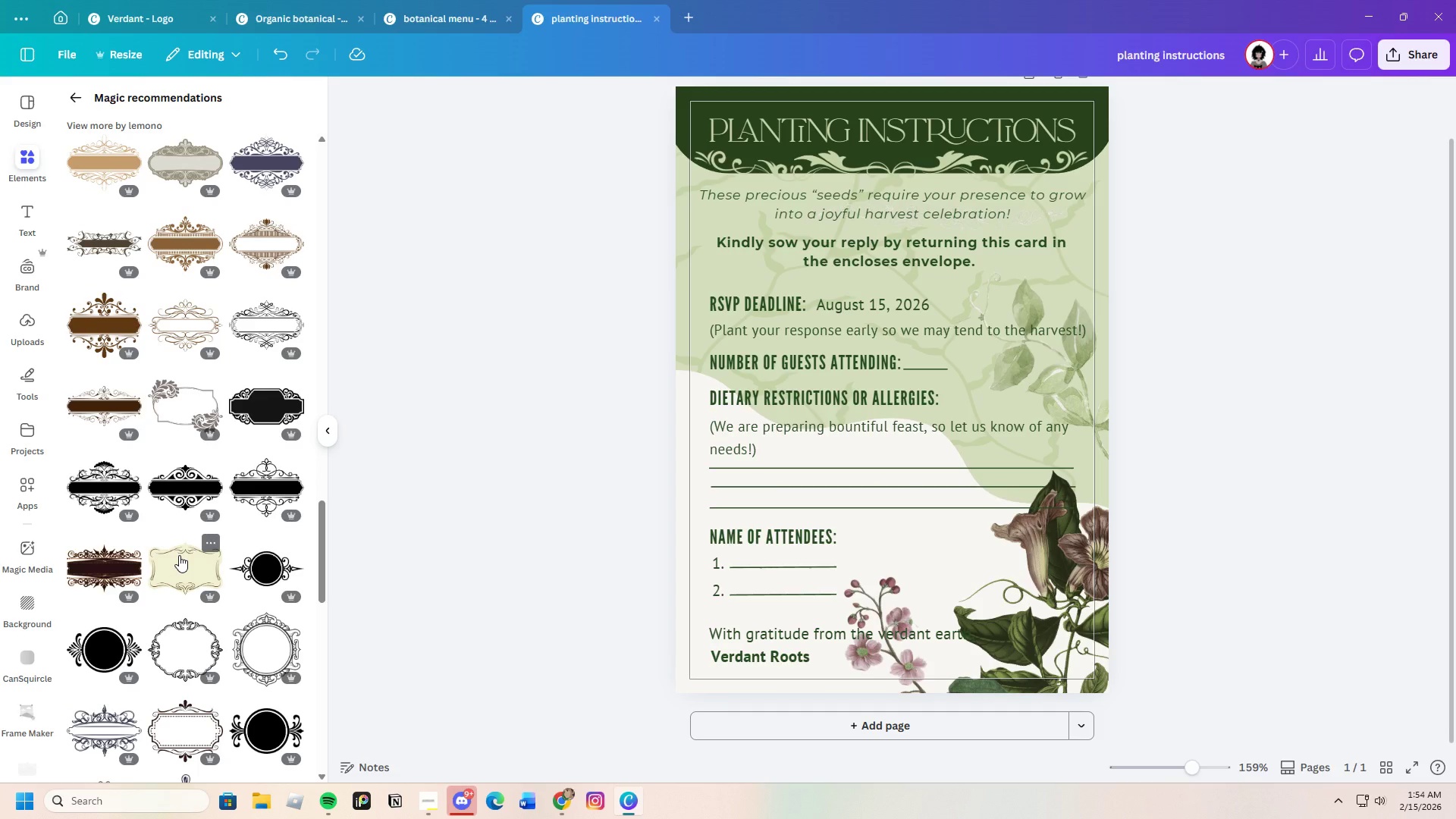 
scroll: coordinate [144, 673], scroll_direction: down, amount: 9.0
 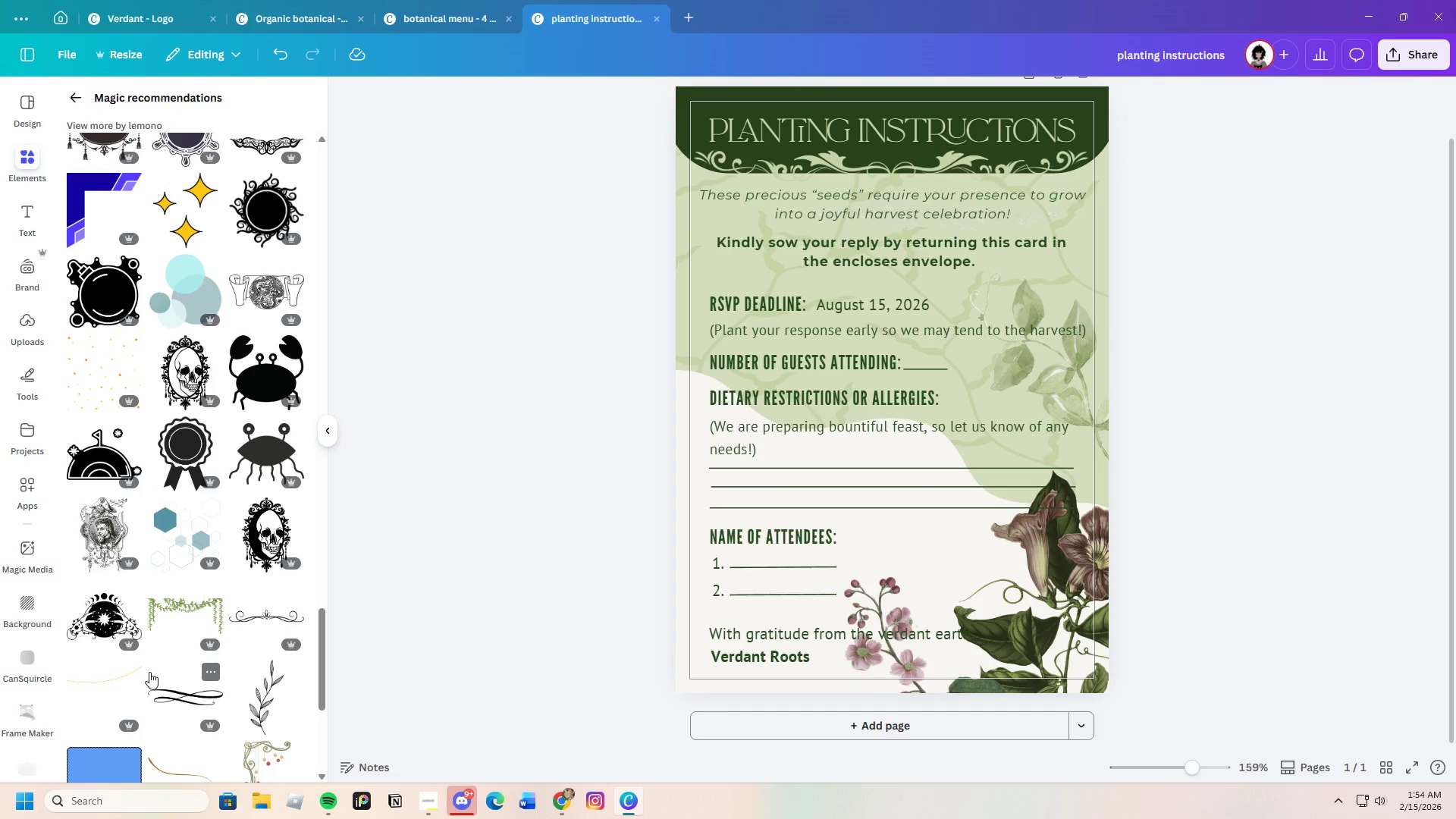 
wait(22.63)
 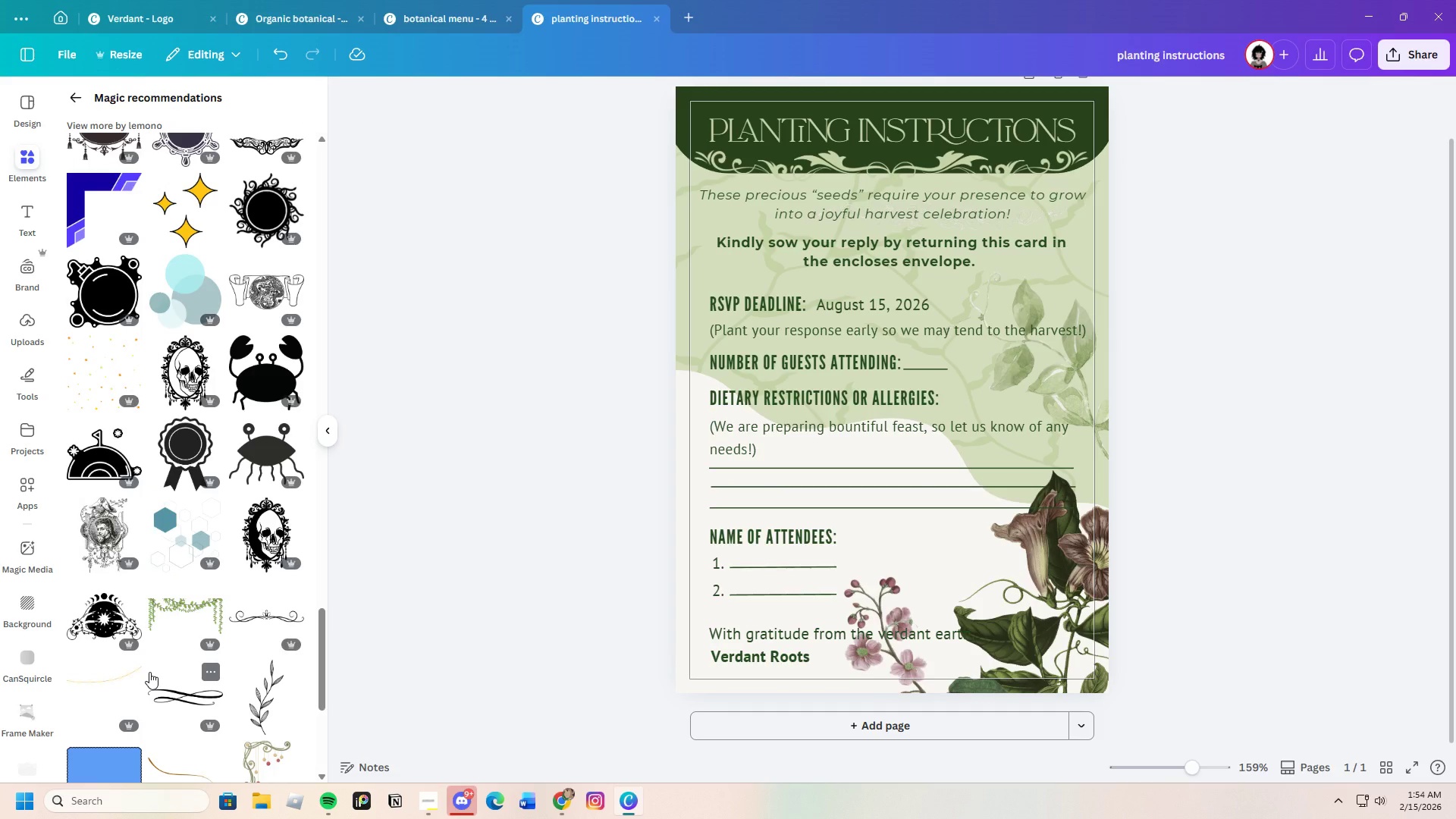 
scroll: coordinate [176, 653], scroll_direction: down, amount: 5.0
 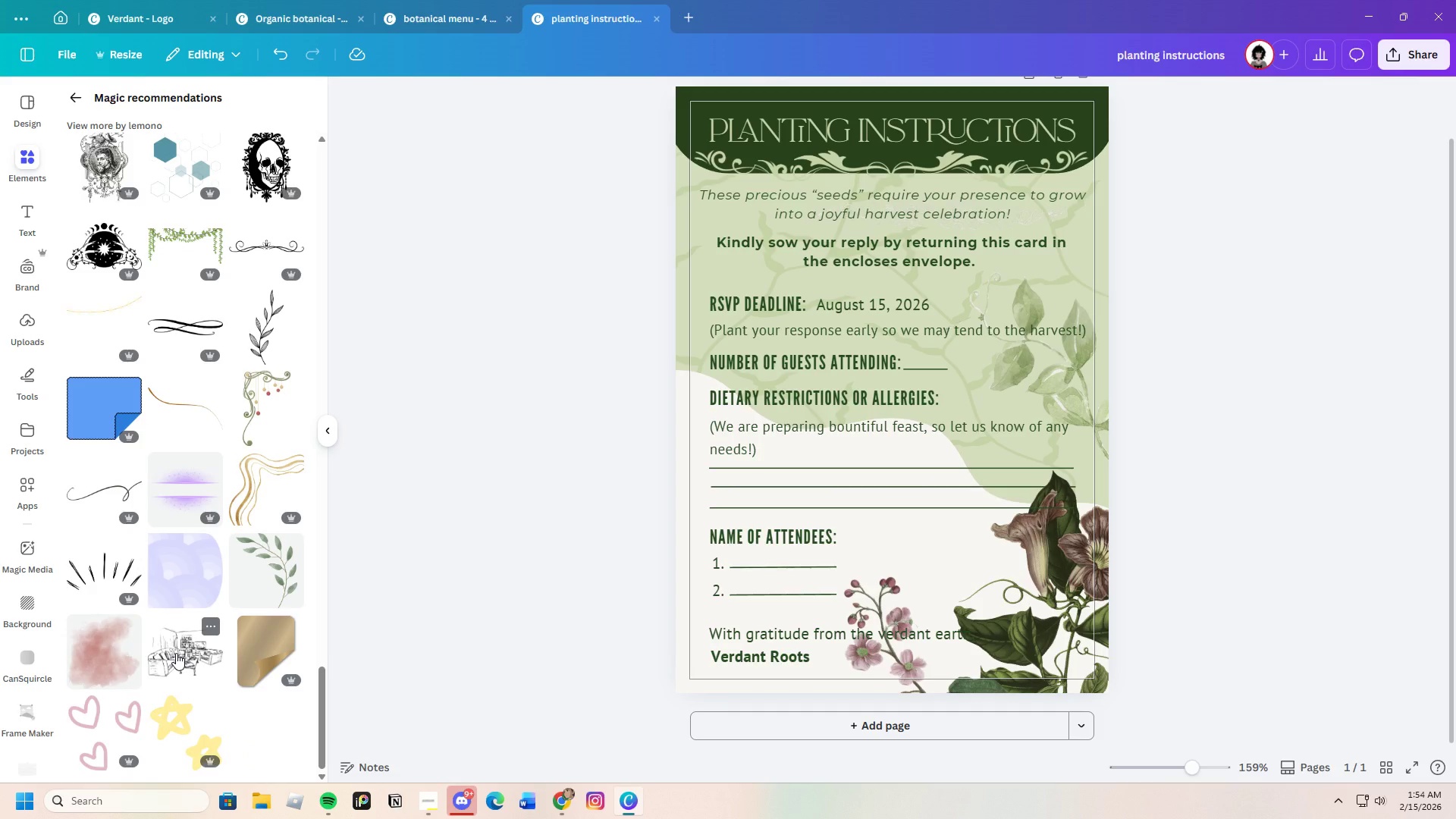 
wait(18.27)
 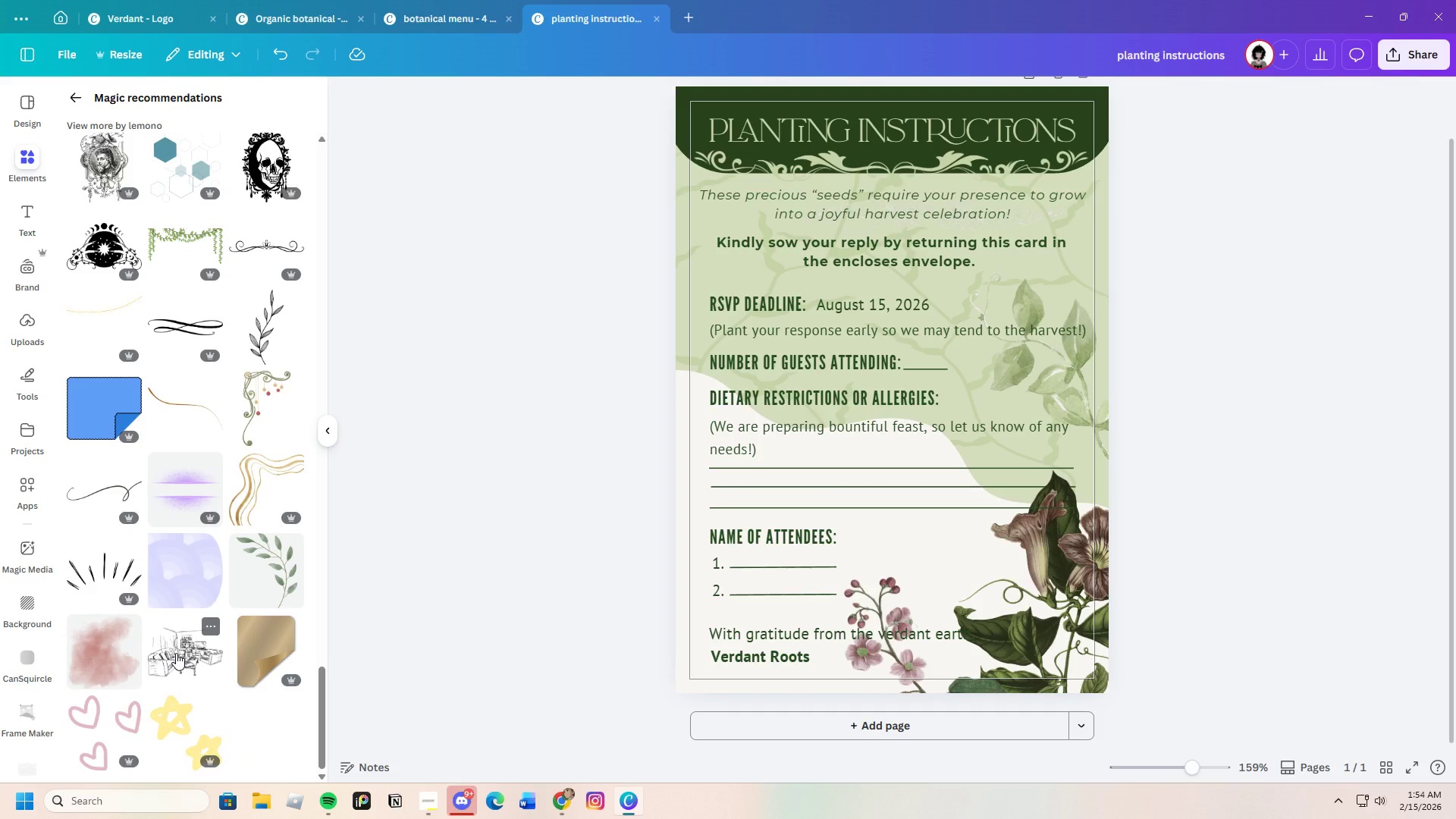 
scroll: coordinate [266, 359], scroll_direction: down, amount: 11.0
 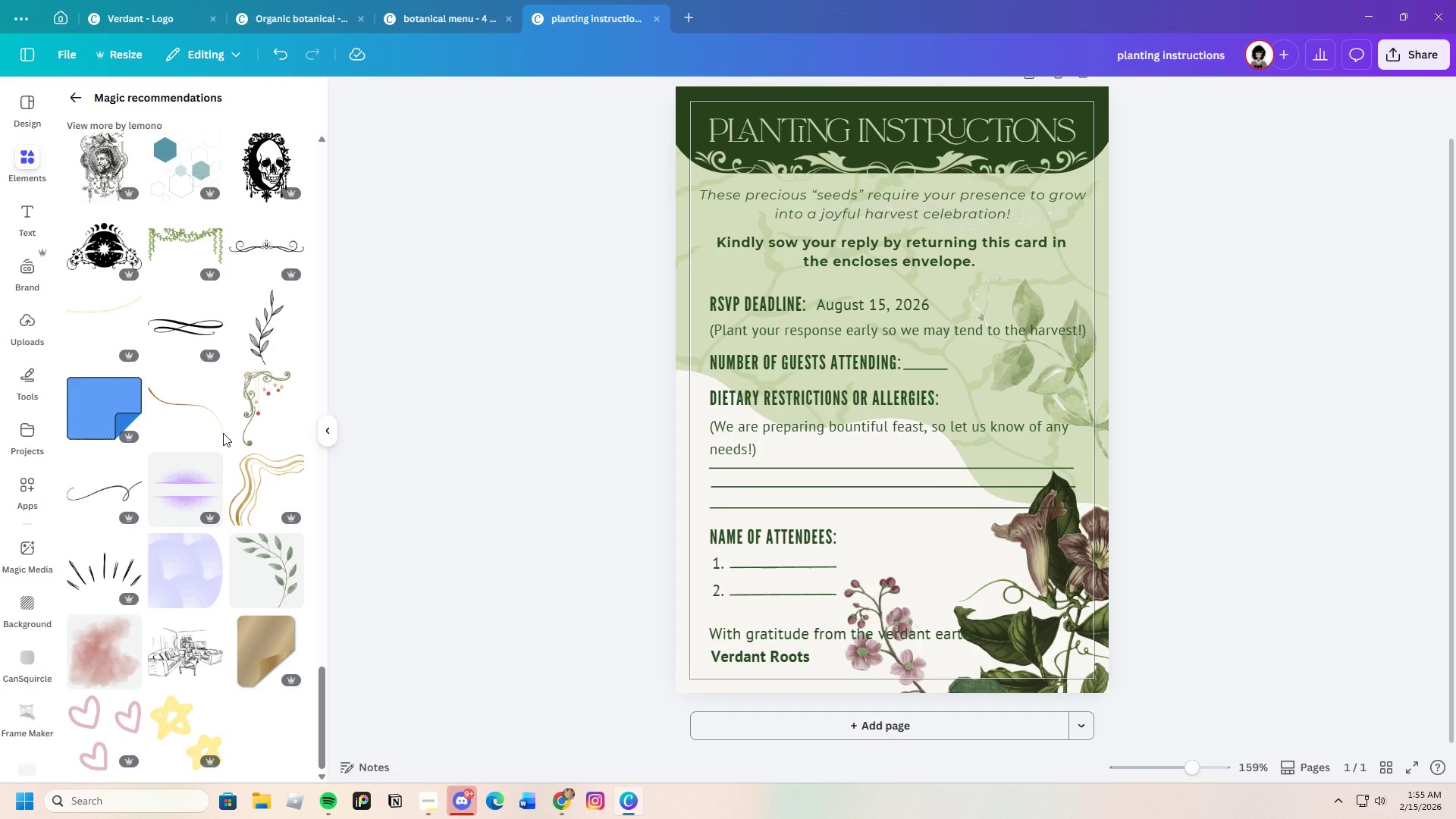 
wait(5.92)
 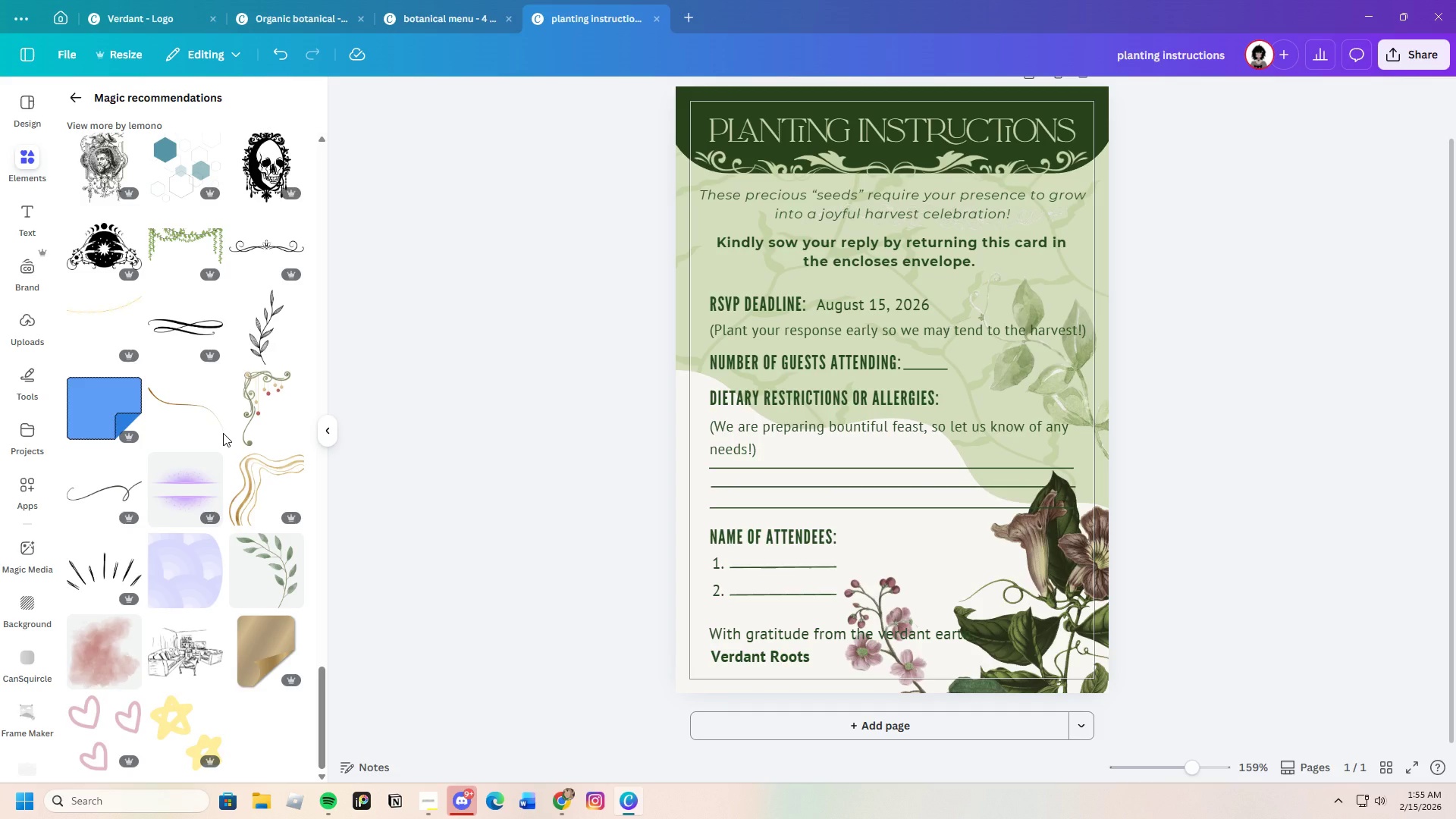 
left_click_drag(start_coordinate=[1063, 588], to_coordinate=[1044, 620])
 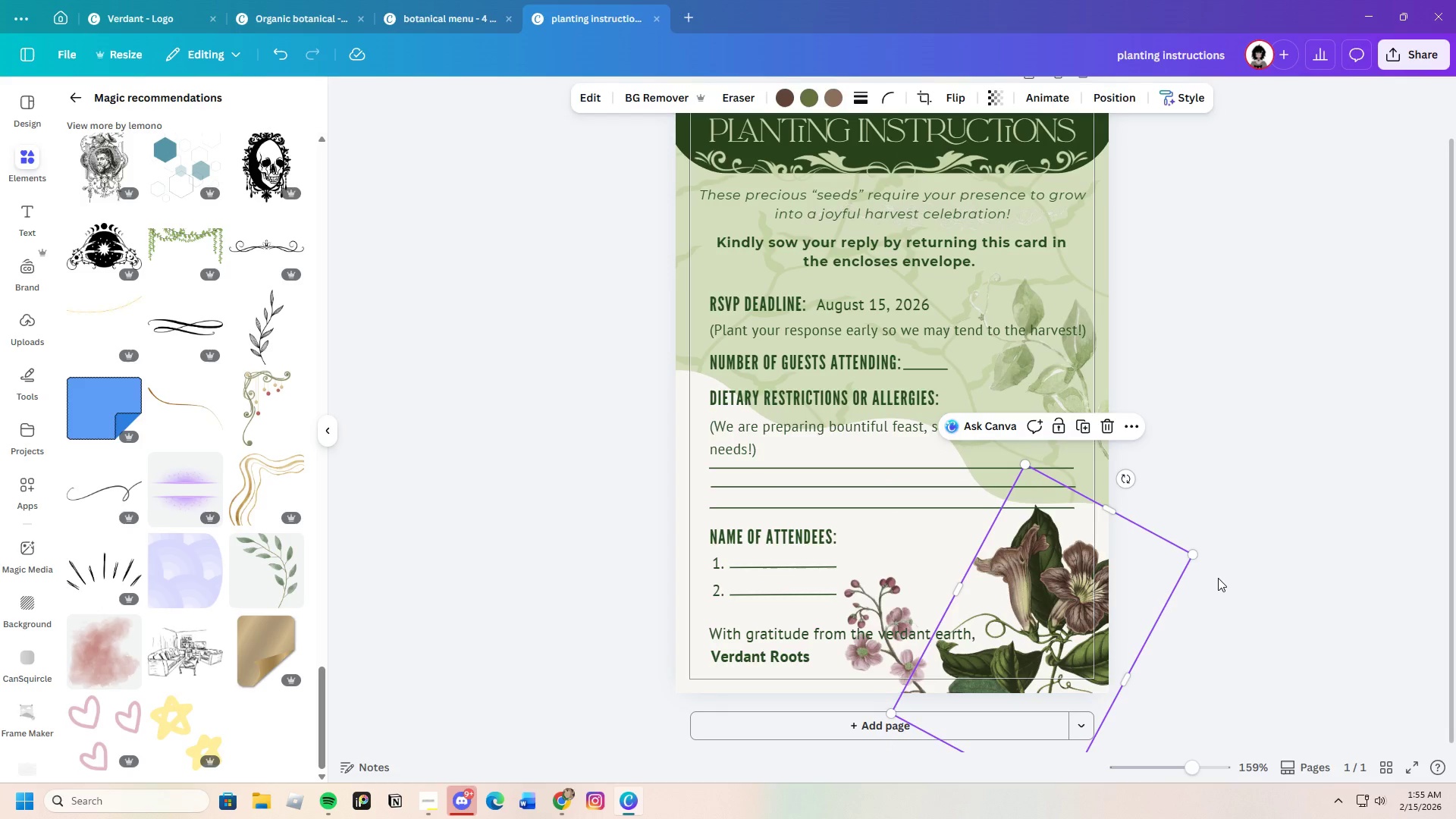 
left_click([1218, 578])
 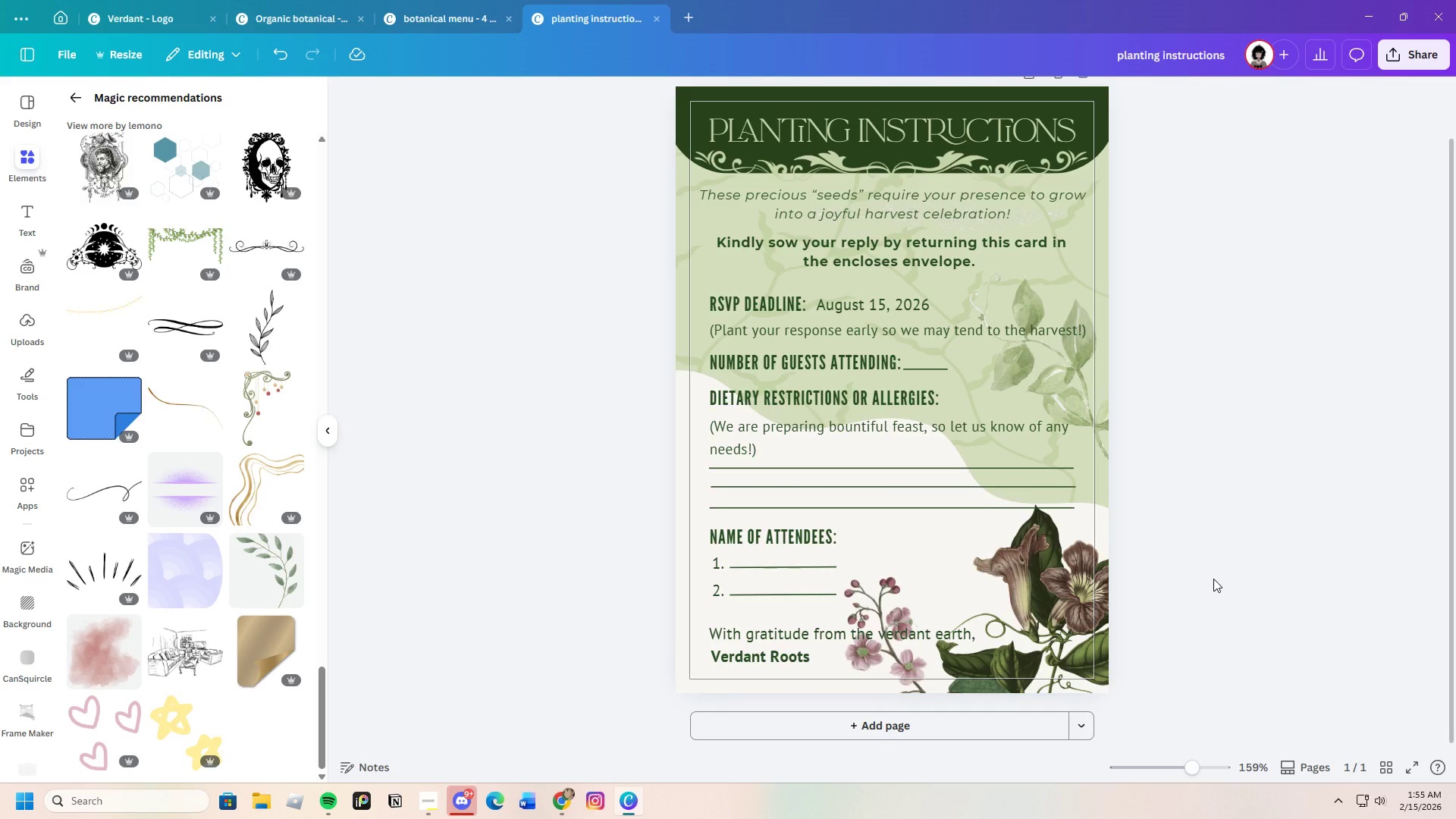 
wait(43.16)
 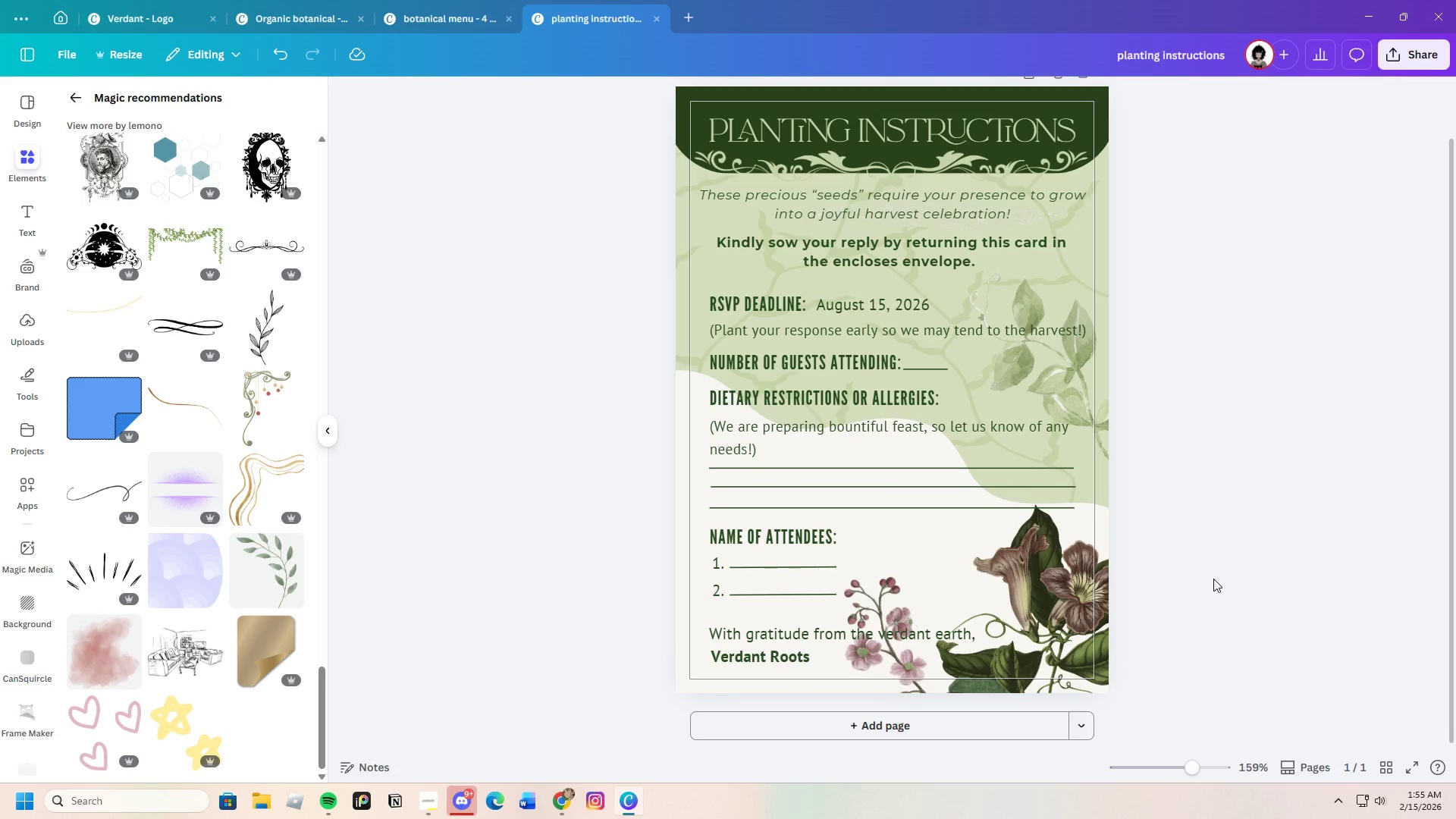 
scroll: coordinate [243, 479], scroll_direction: down, amount: 9.0
 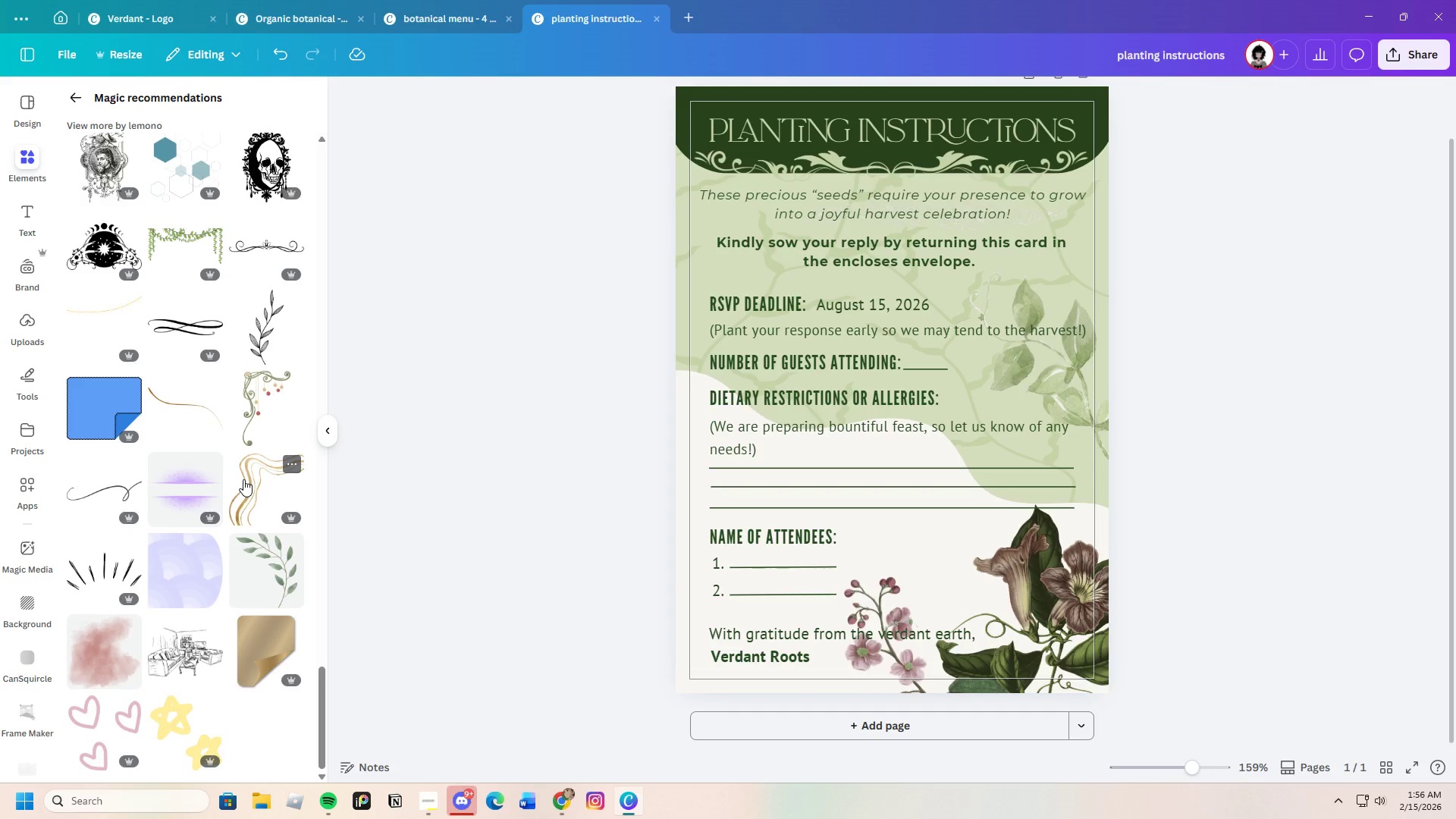 
wait(14.08)
 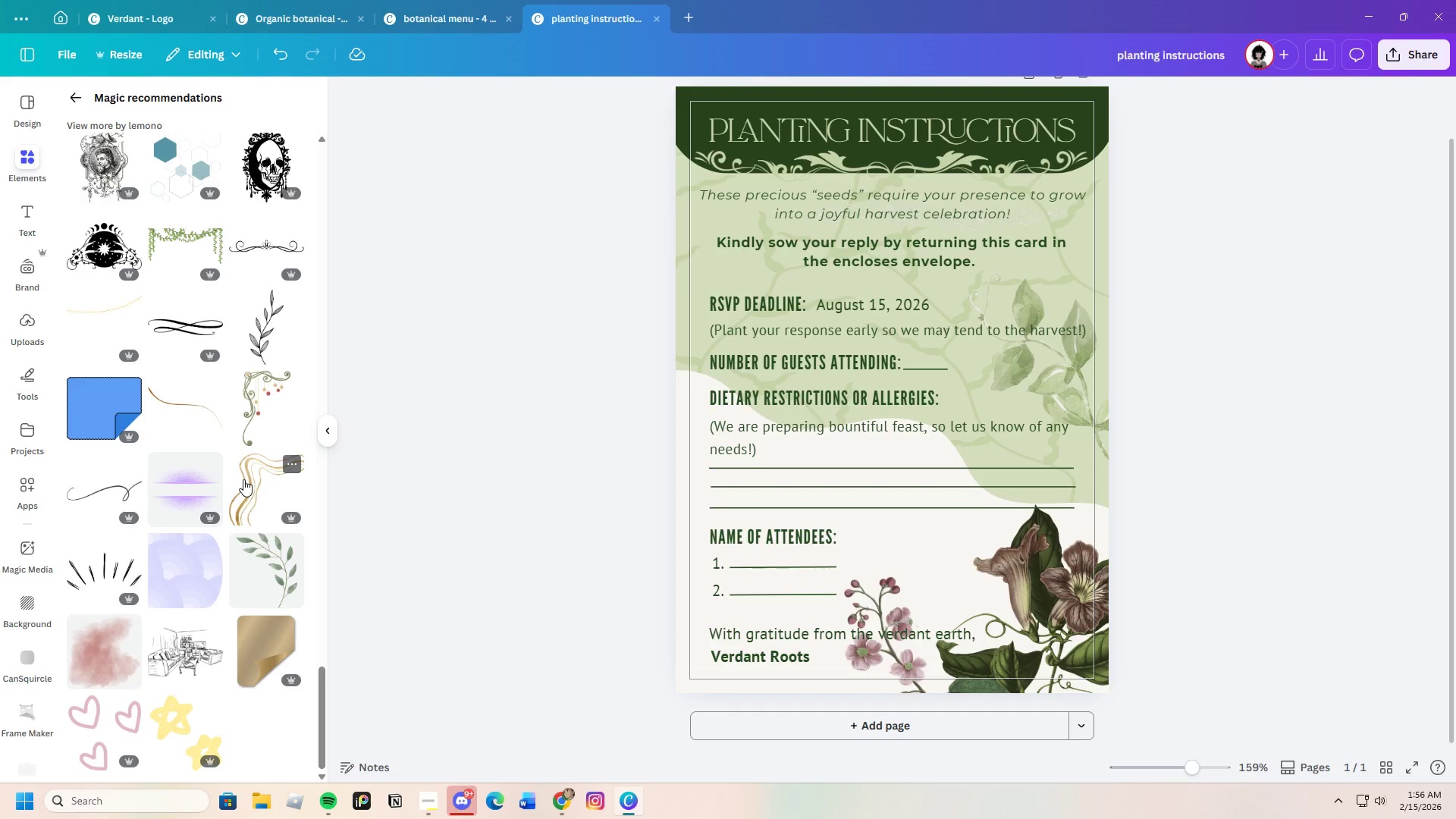 
scroll: coordinate [140, 290], scroll_direction: up, amount: 9.0
 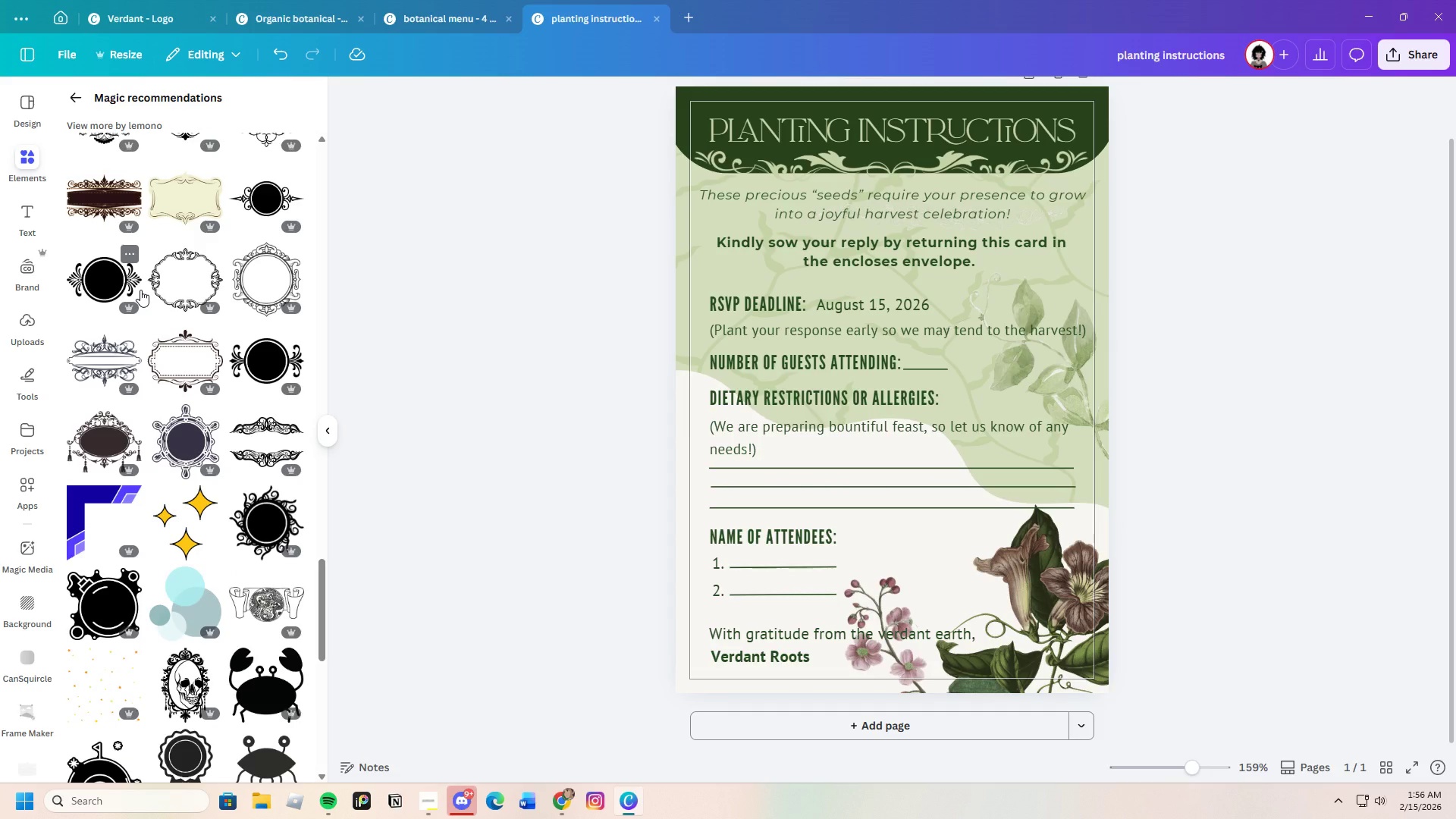 
wait(22.6)
 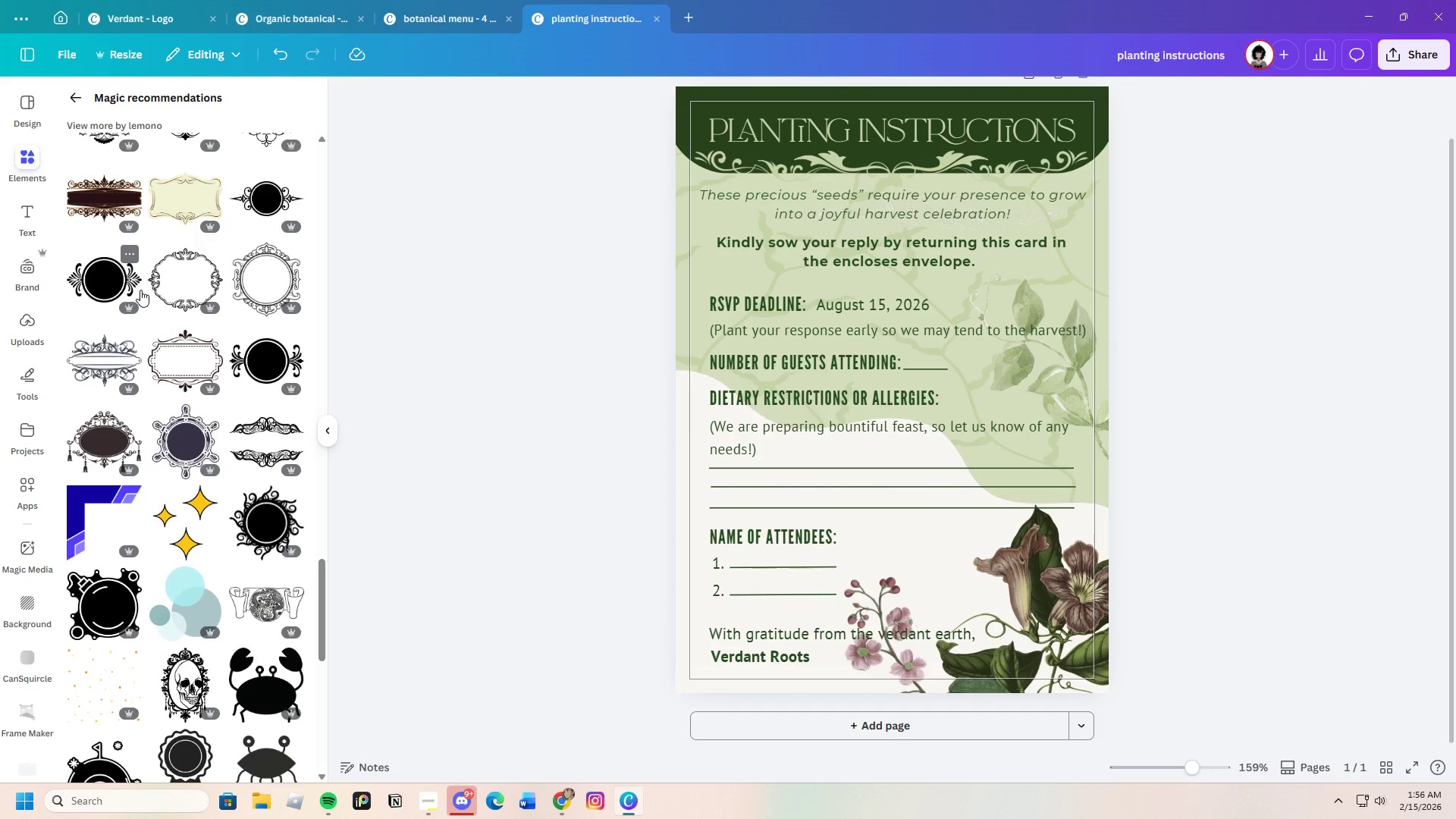 
scroll: coordinate [145, 237], scroll_direction: up, amount: 8.0
 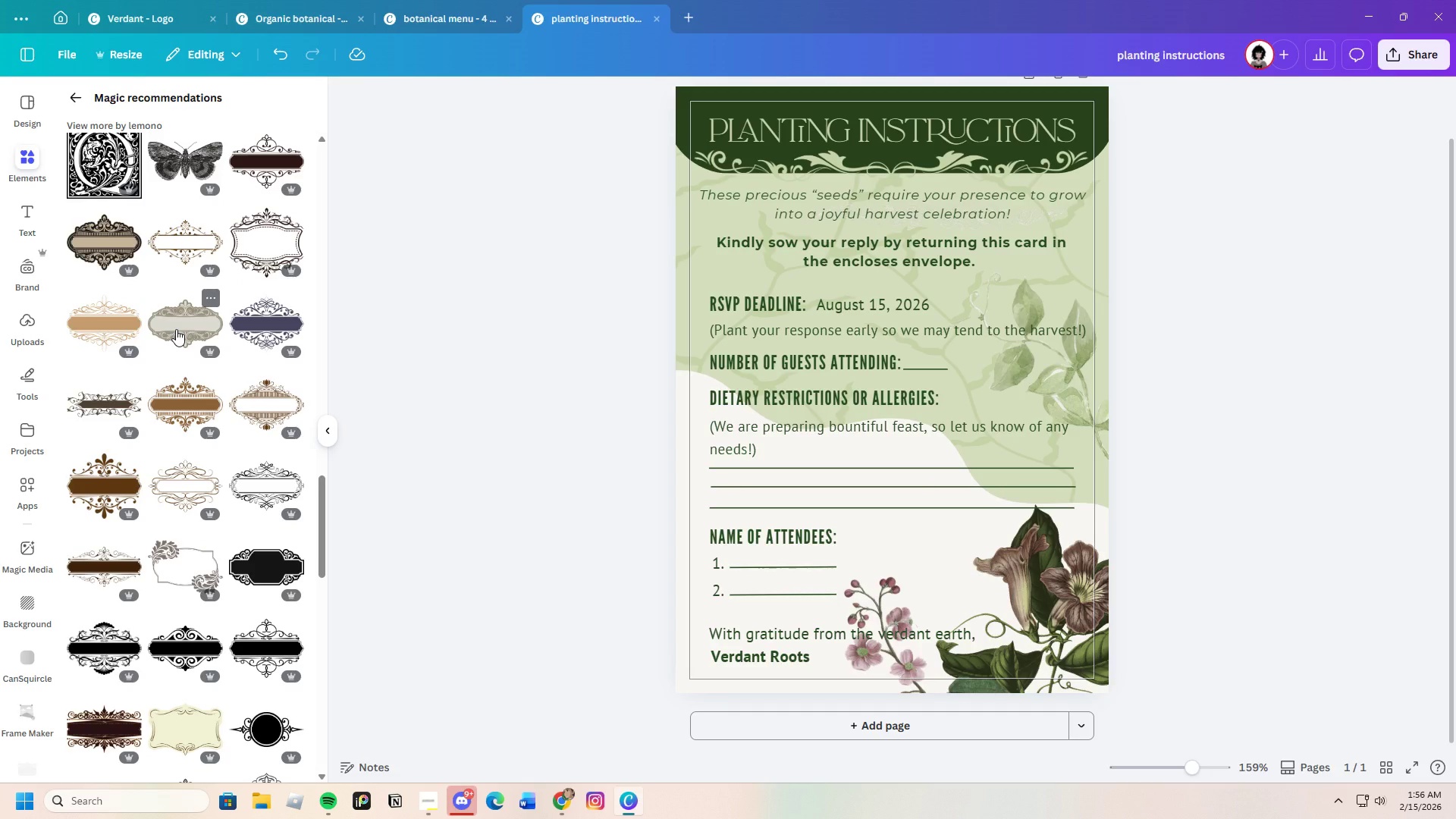 
wait(14.03)
 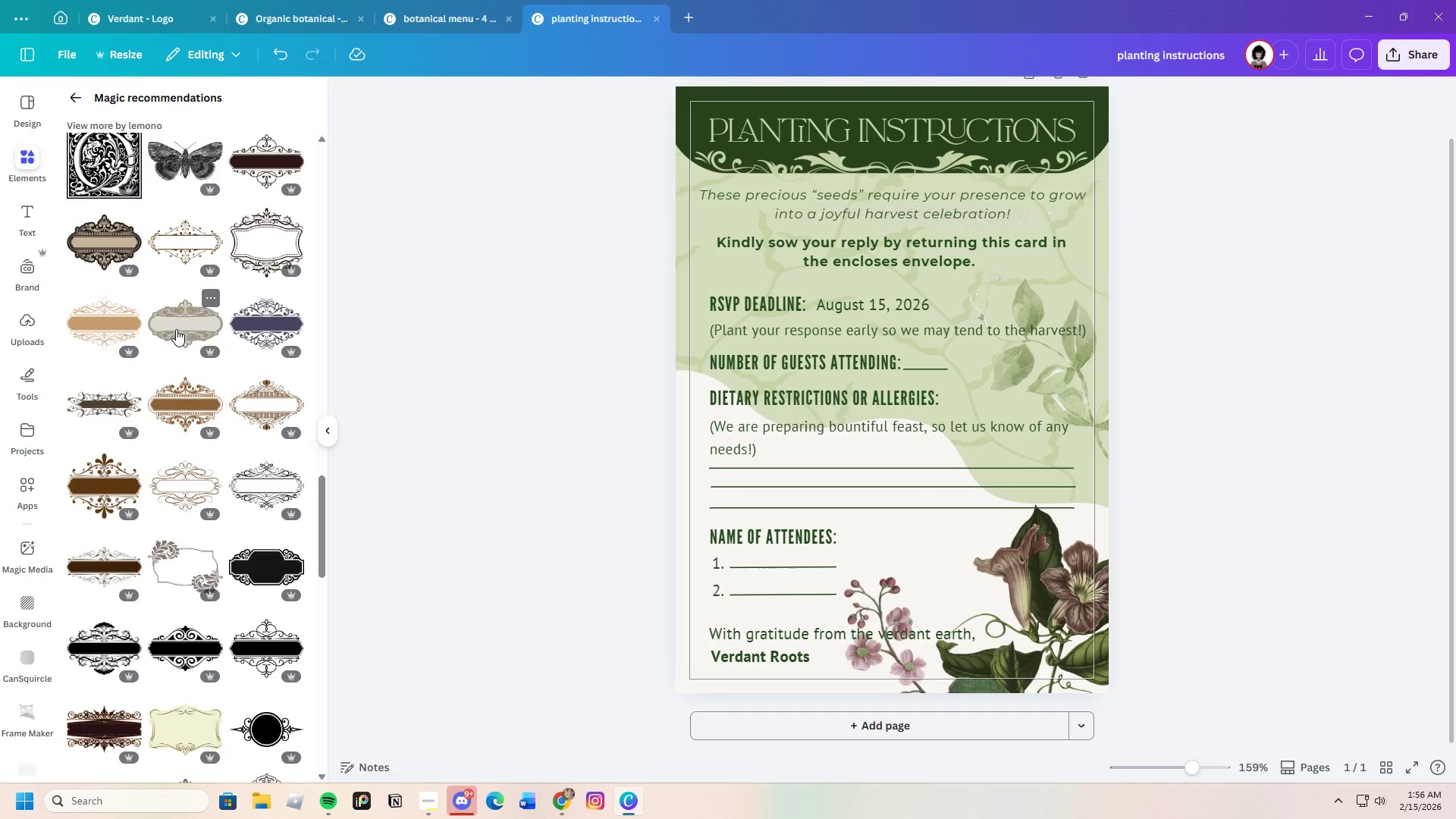 
scroll: coordinate [96, 287], scroll_direction: up, amount: 4.0
 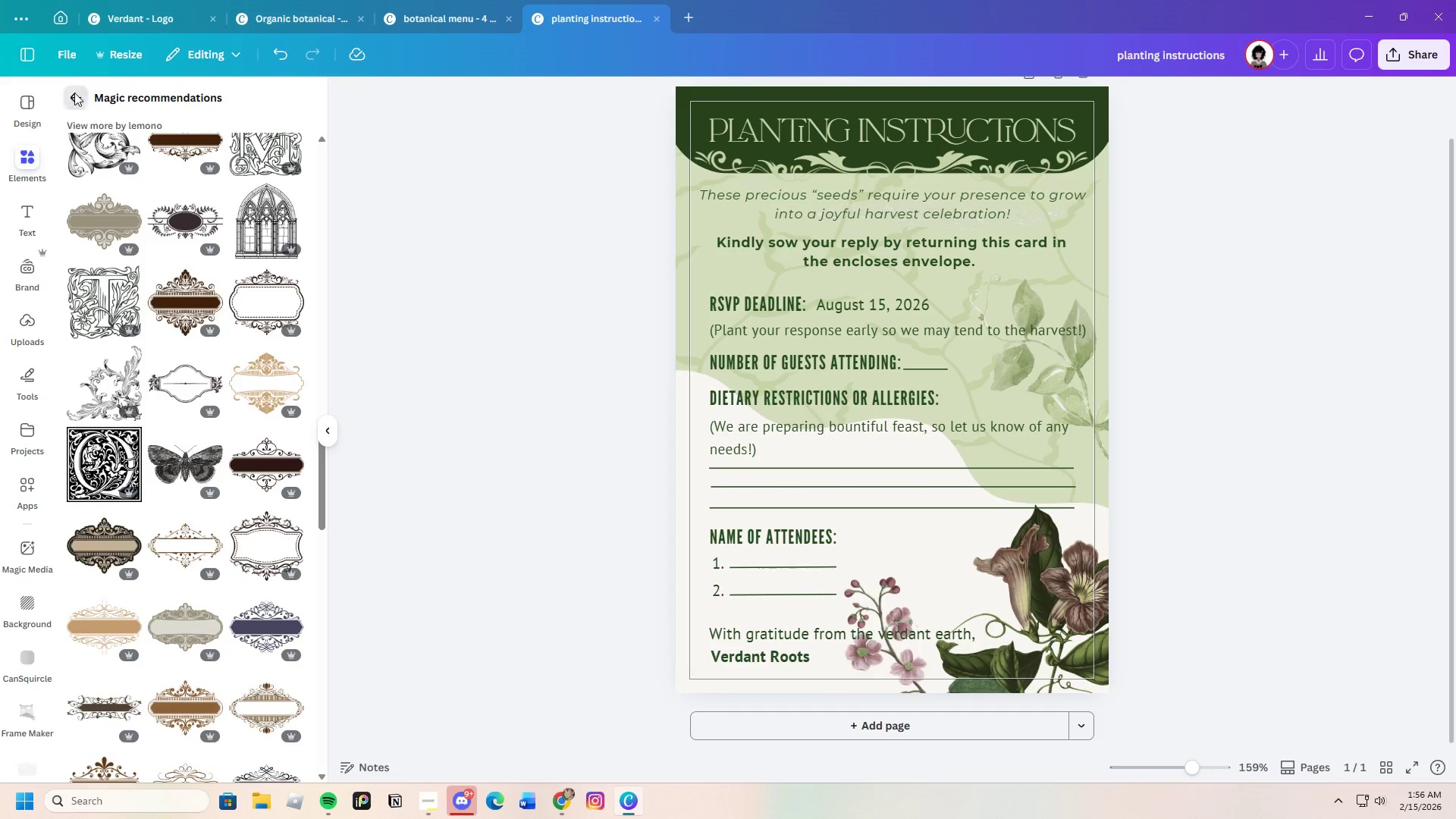 
scroll: coordinate [254, 555], scroll_direction: down, amount: 15.0
 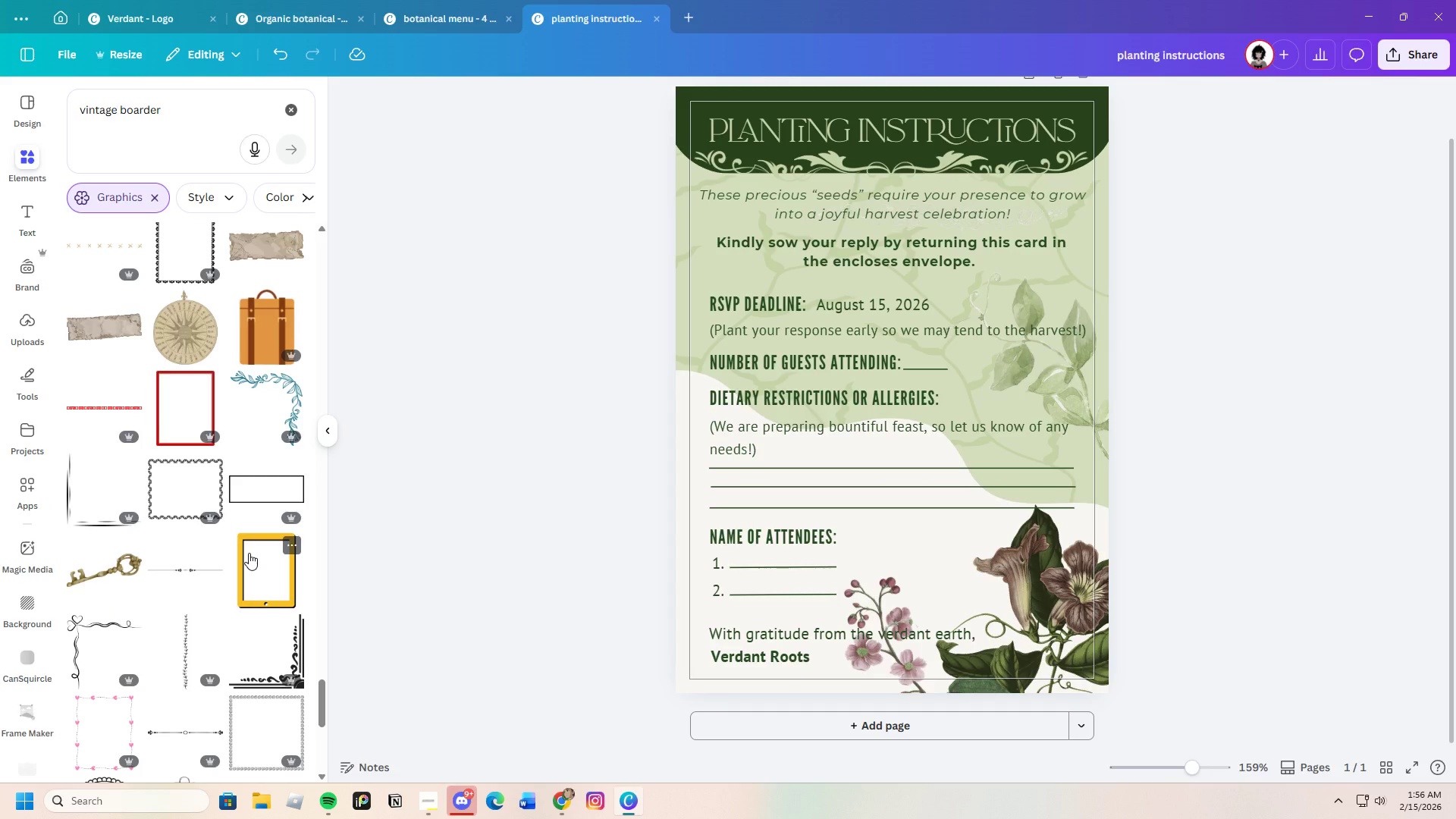 
wait(8.65)
 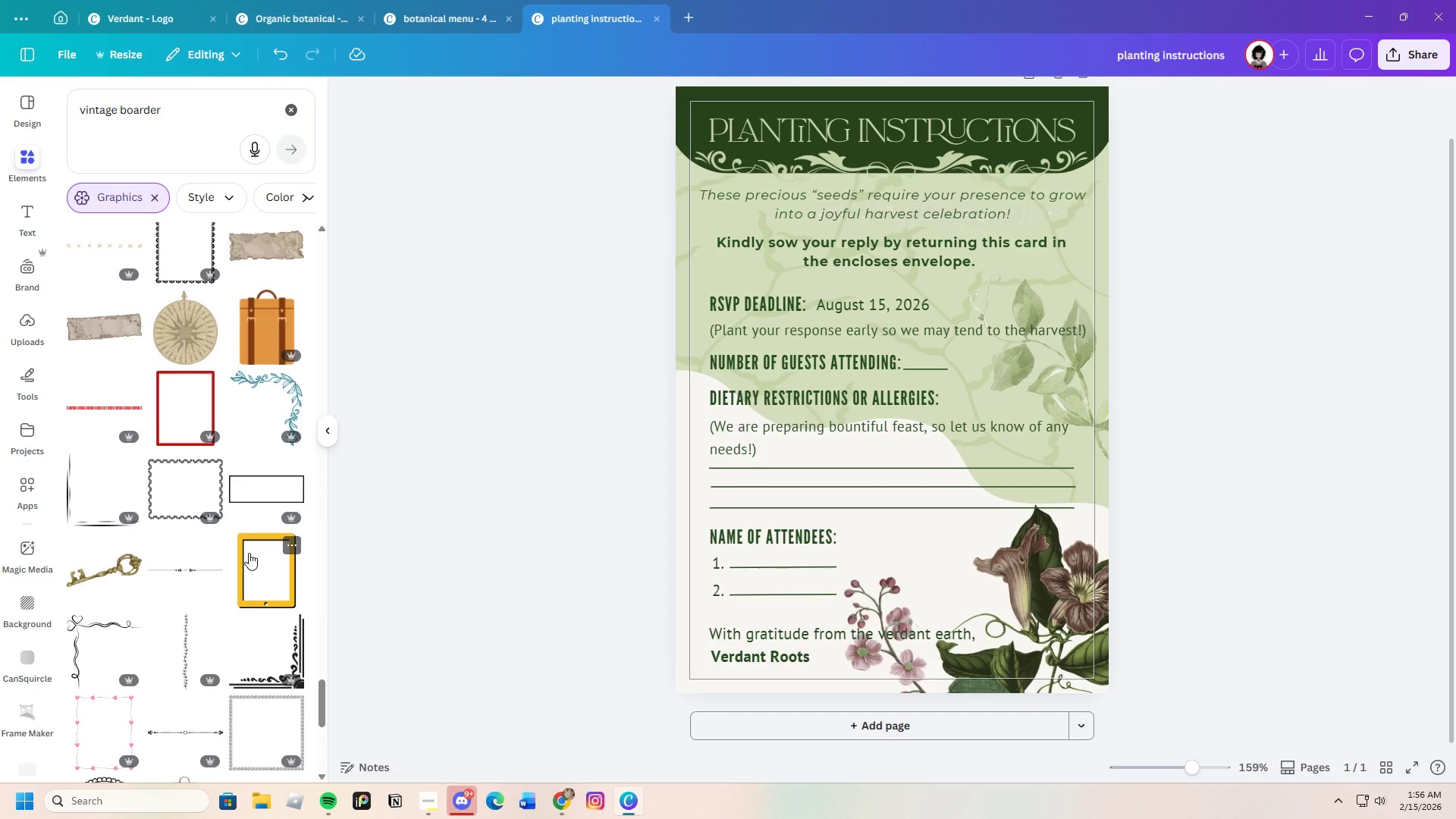 
scroll: coordinate [249, 554], scroll_direction: down, amount: 13.0
 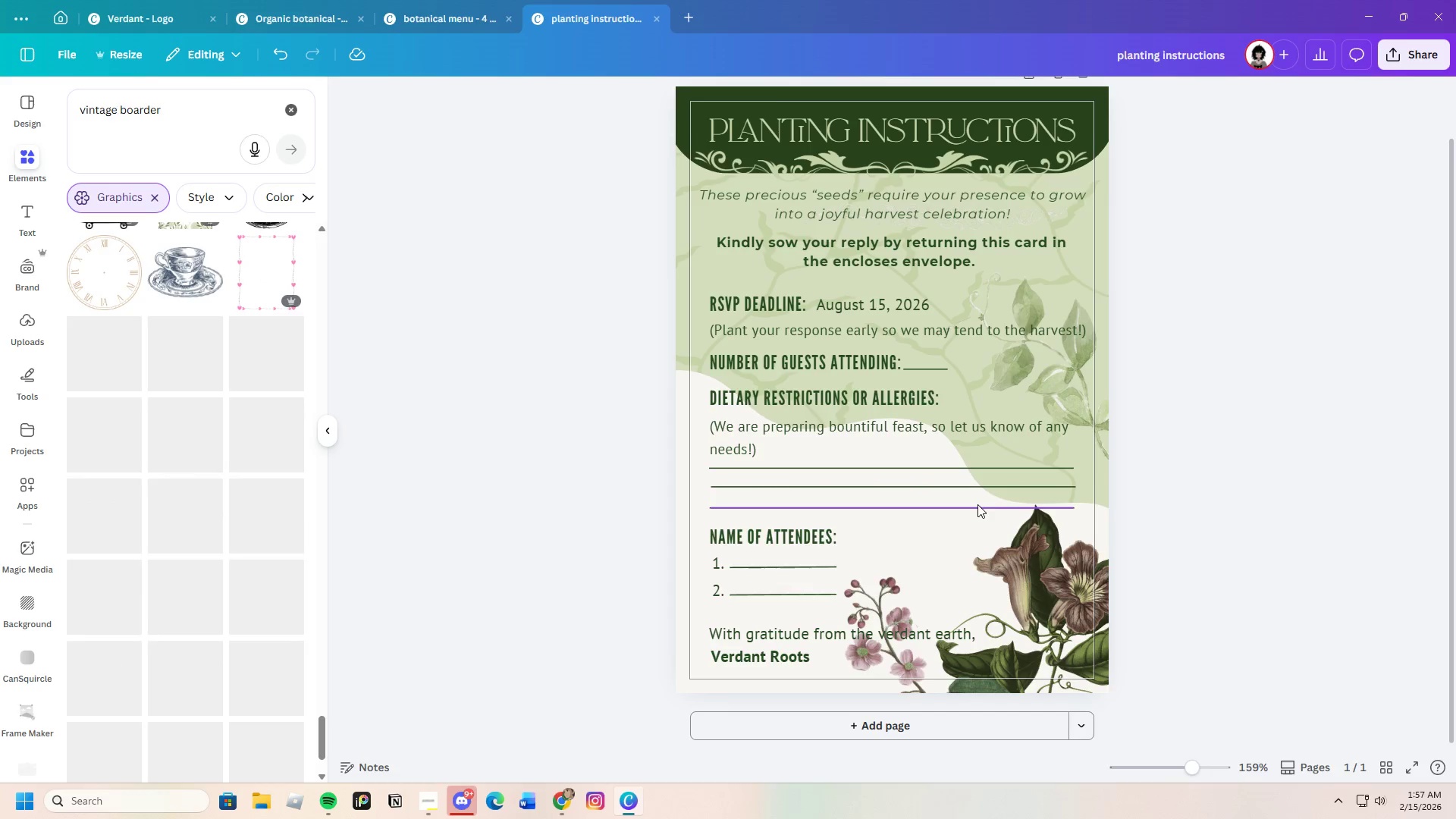 
scroll: coordinate [229, 455], scroll_direction: up, amount: 9.0
 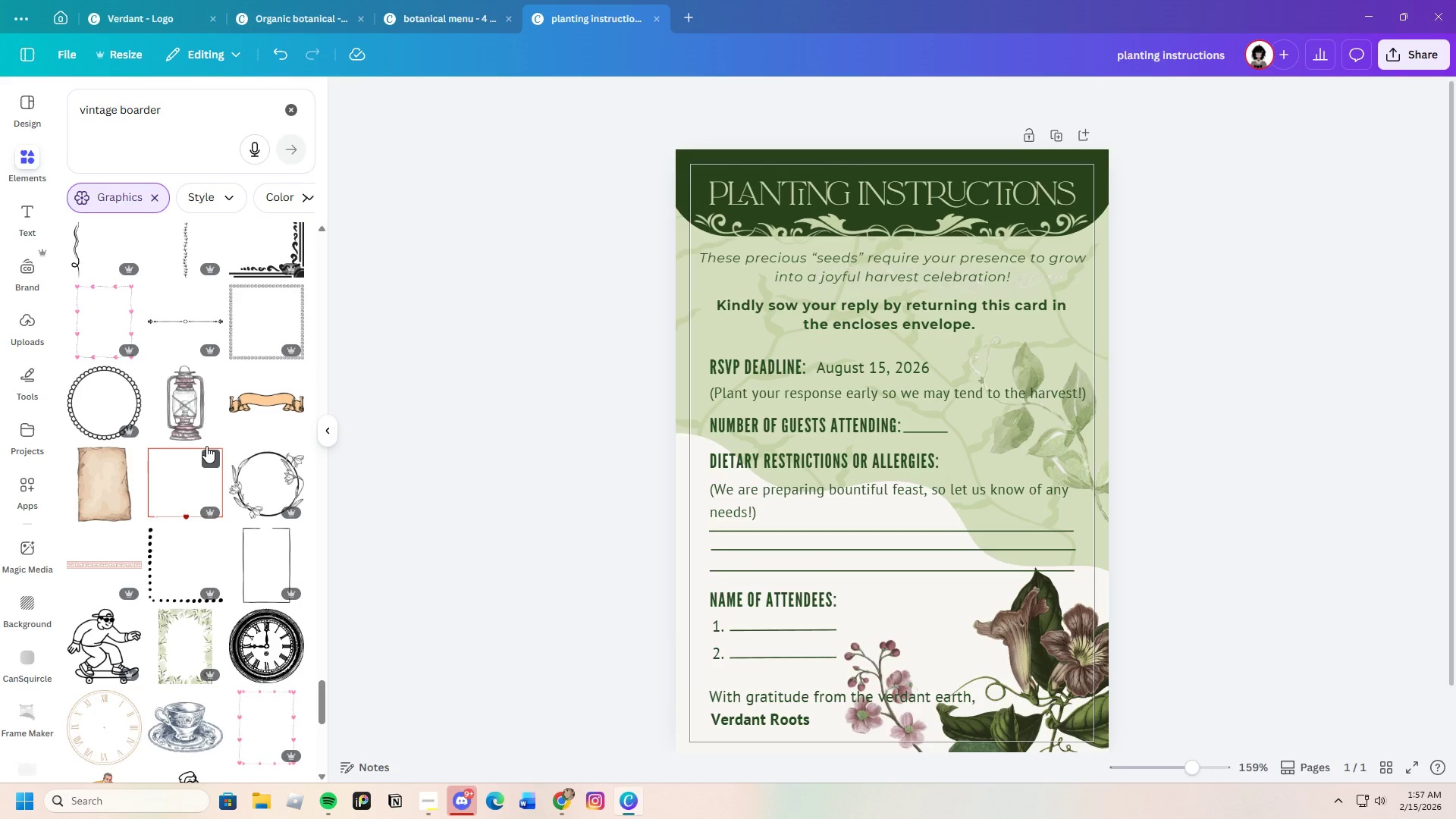 
wait(19.06)
 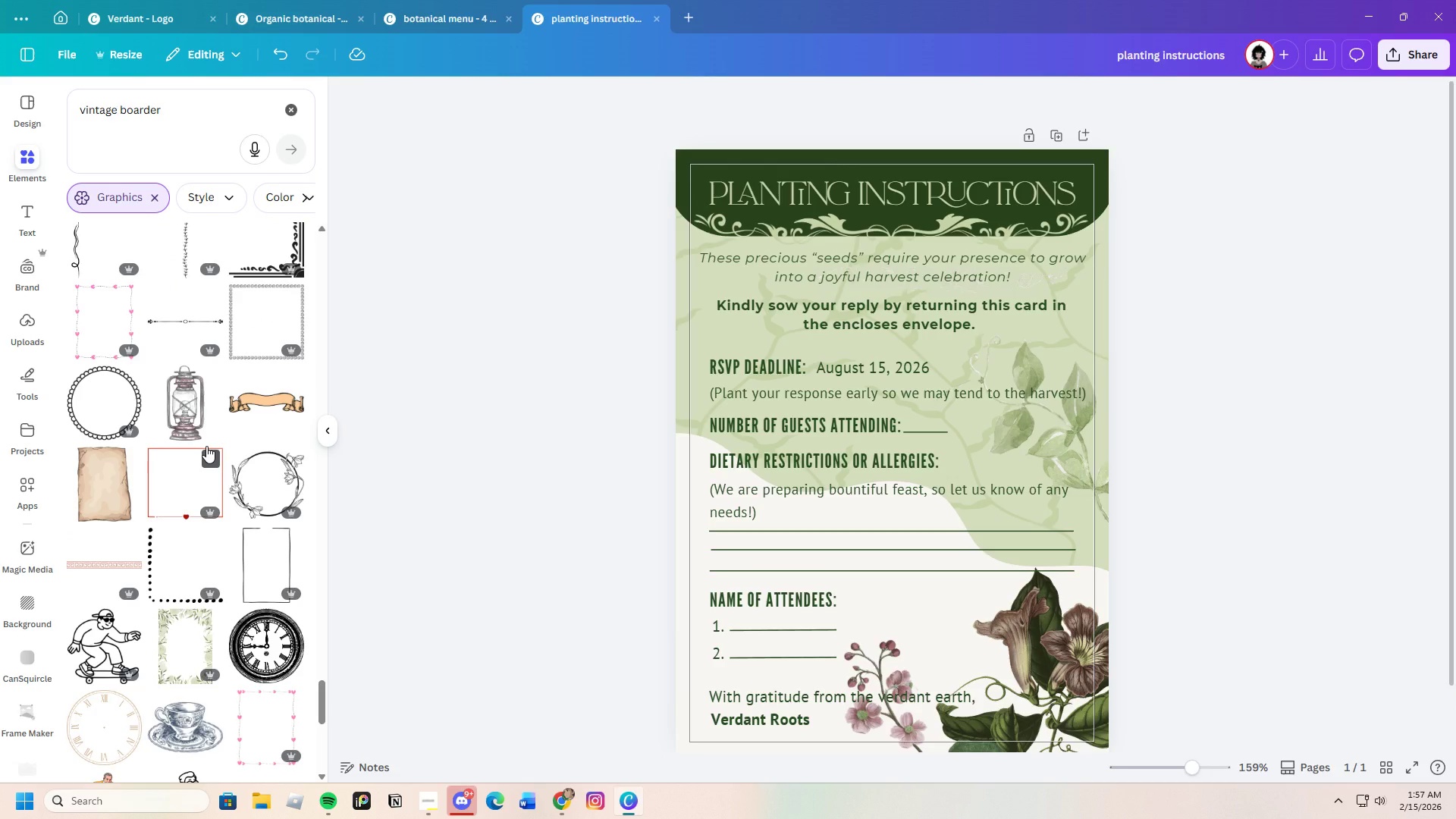 
scroll: coordinate [240, 464], scroll_direction: up, amount: 12.0
 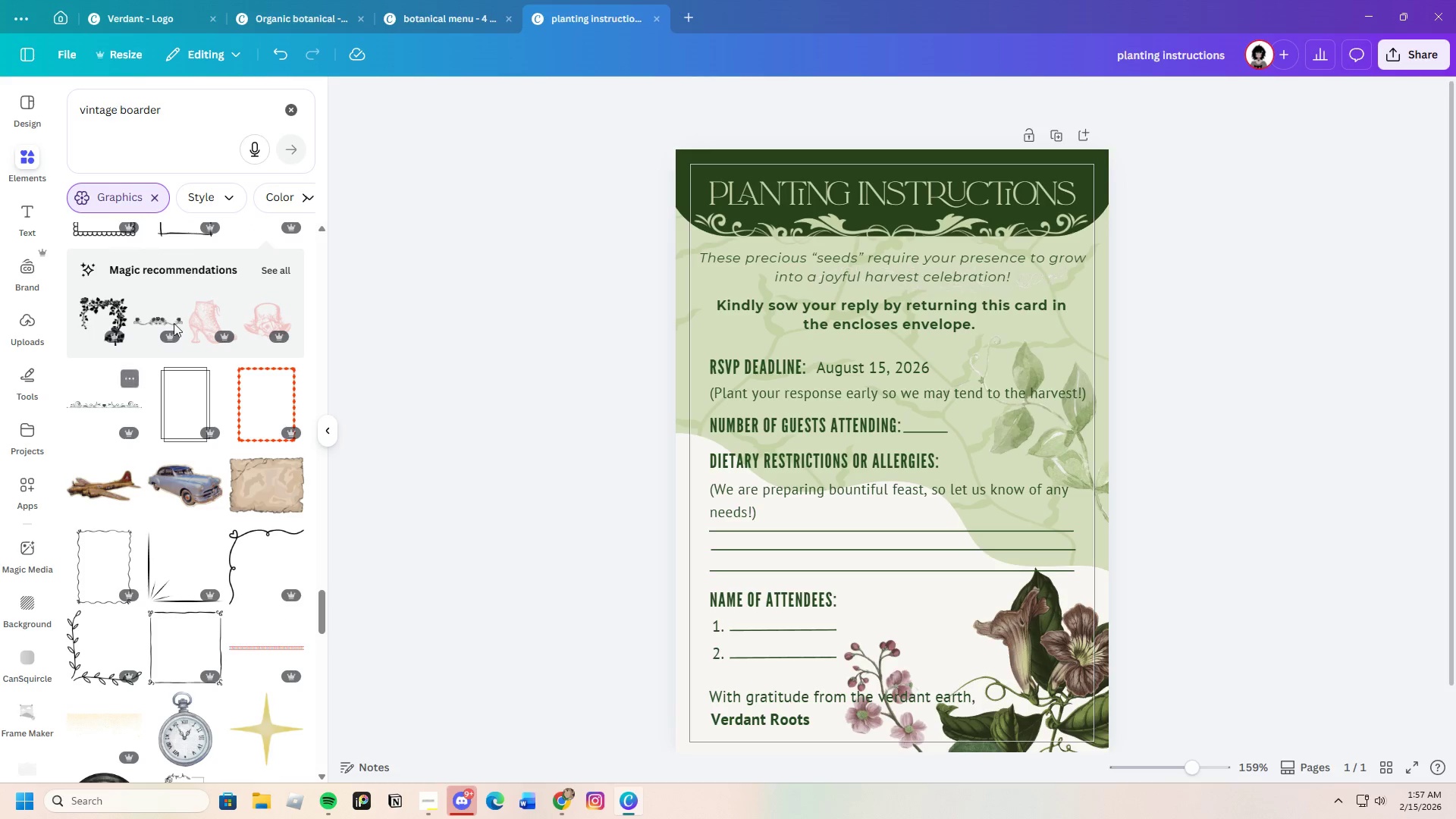 
left_click([275, 278])
 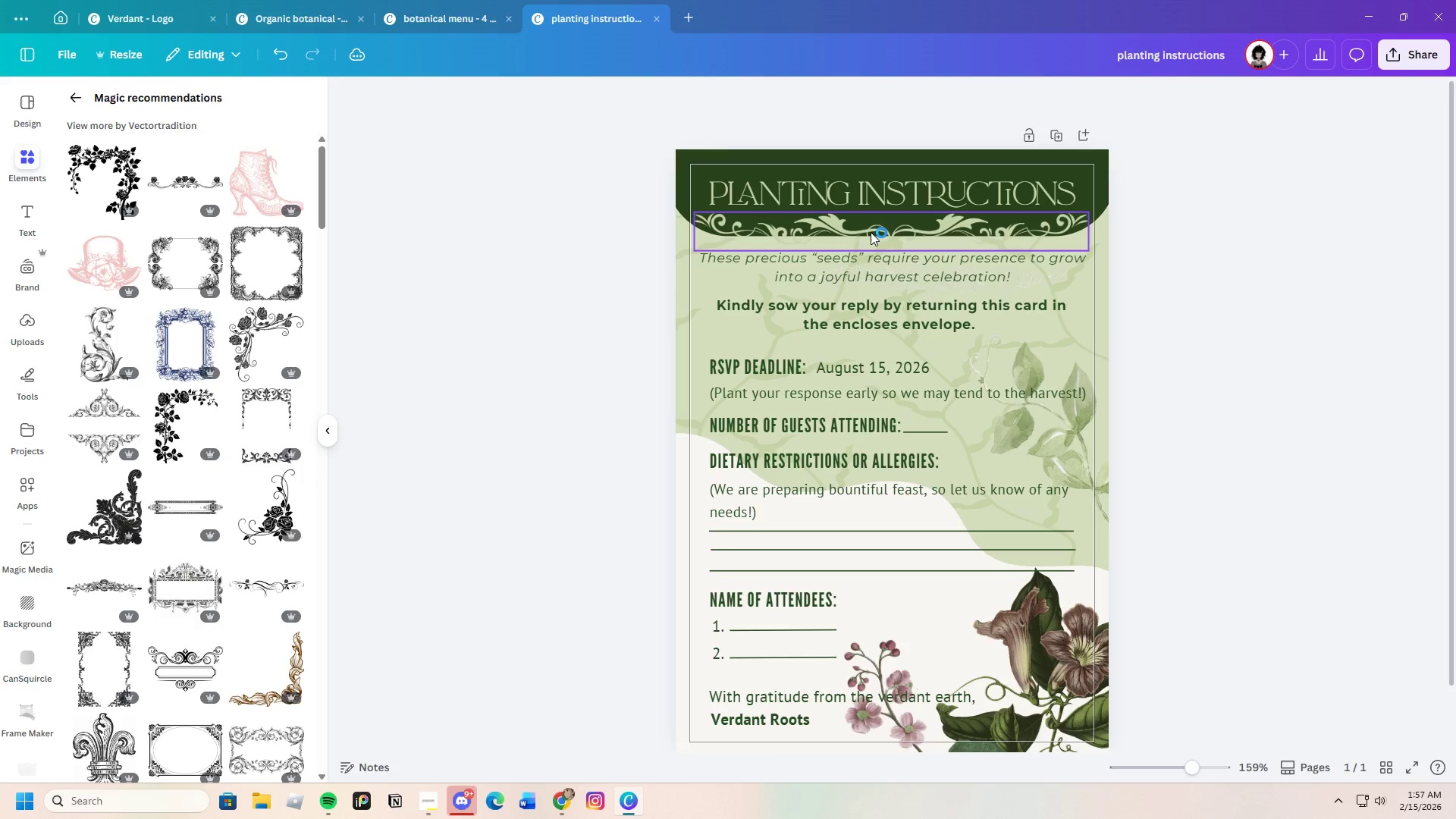 
scroll: coordinate [241, 518], scroll_direction: up, amount: 2.0
 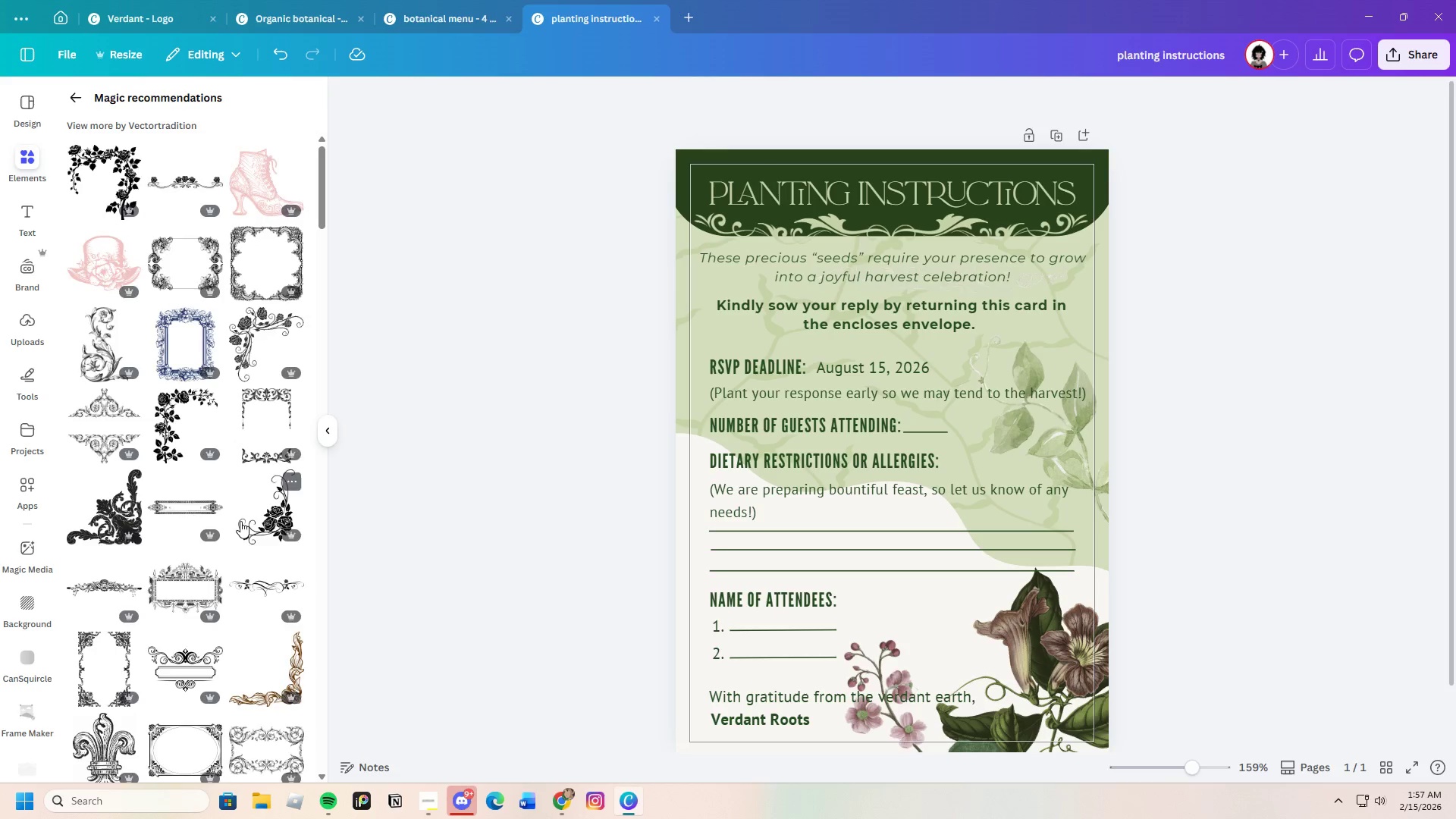 
scroll: coordinate [240, 521], scroll_direction: down, amount: 3.0
 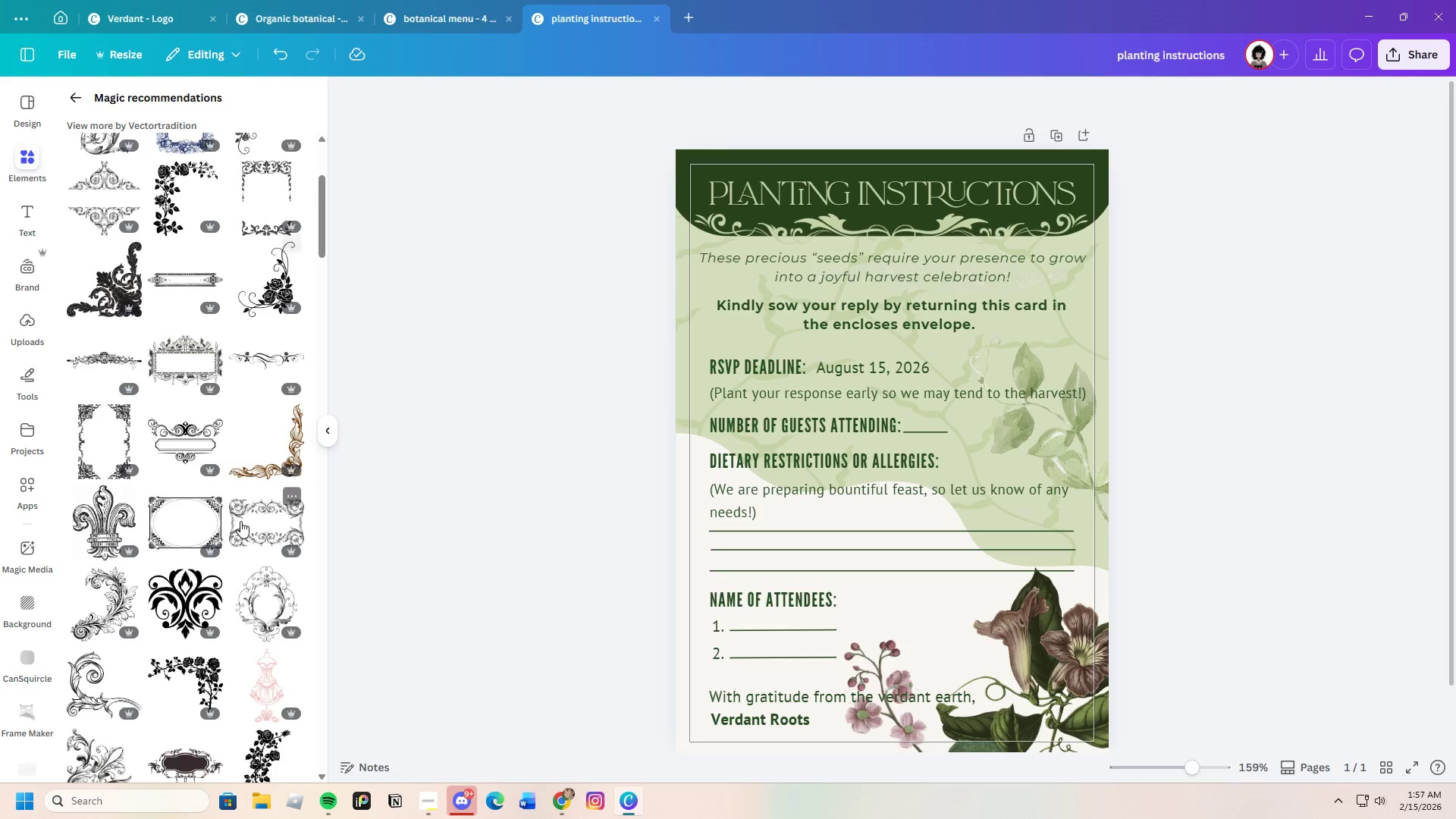 
scroll: coordinate [240, 521], scroll_direction: up, amount: 3.0
 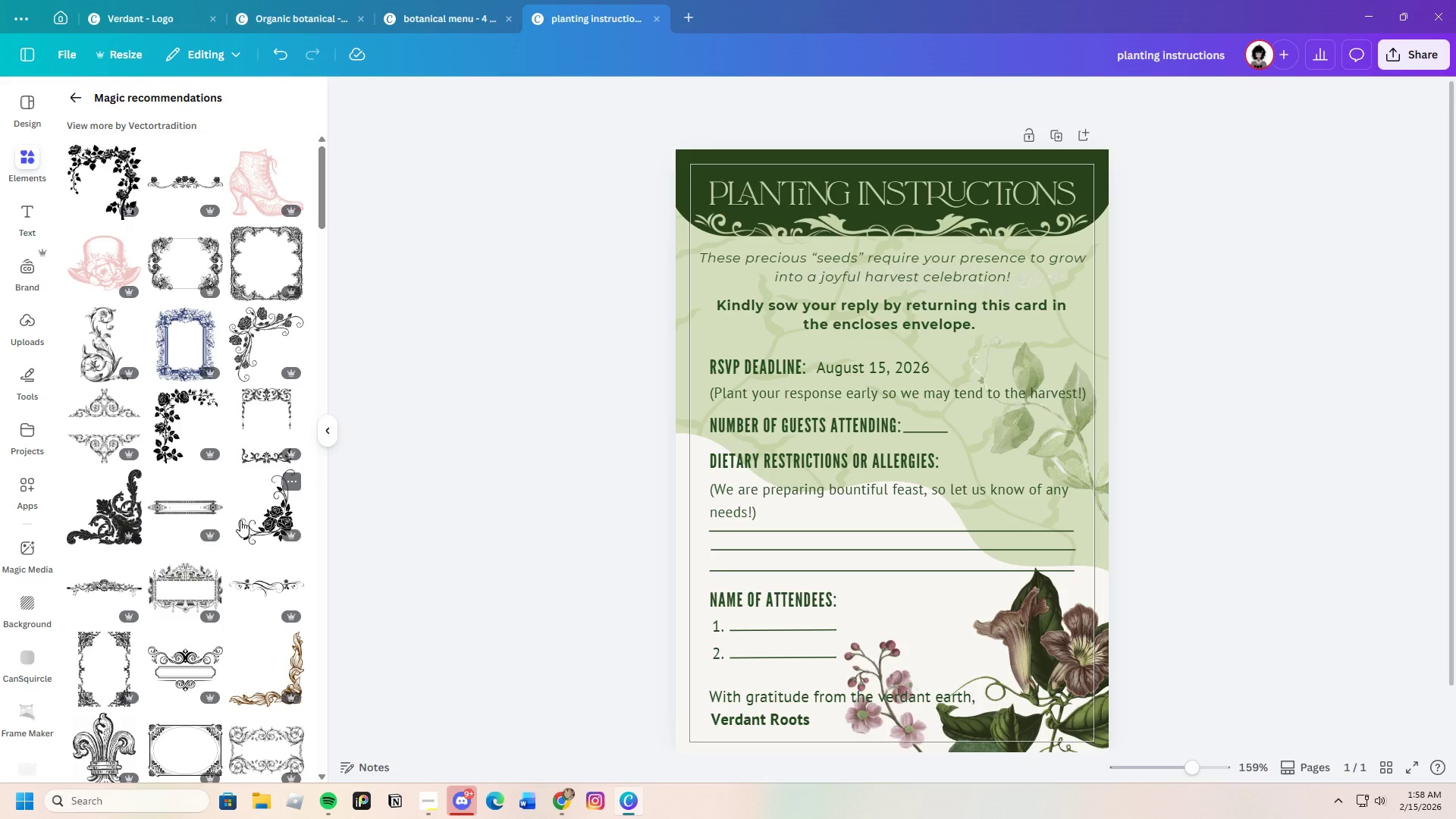 
wait(47.4)
 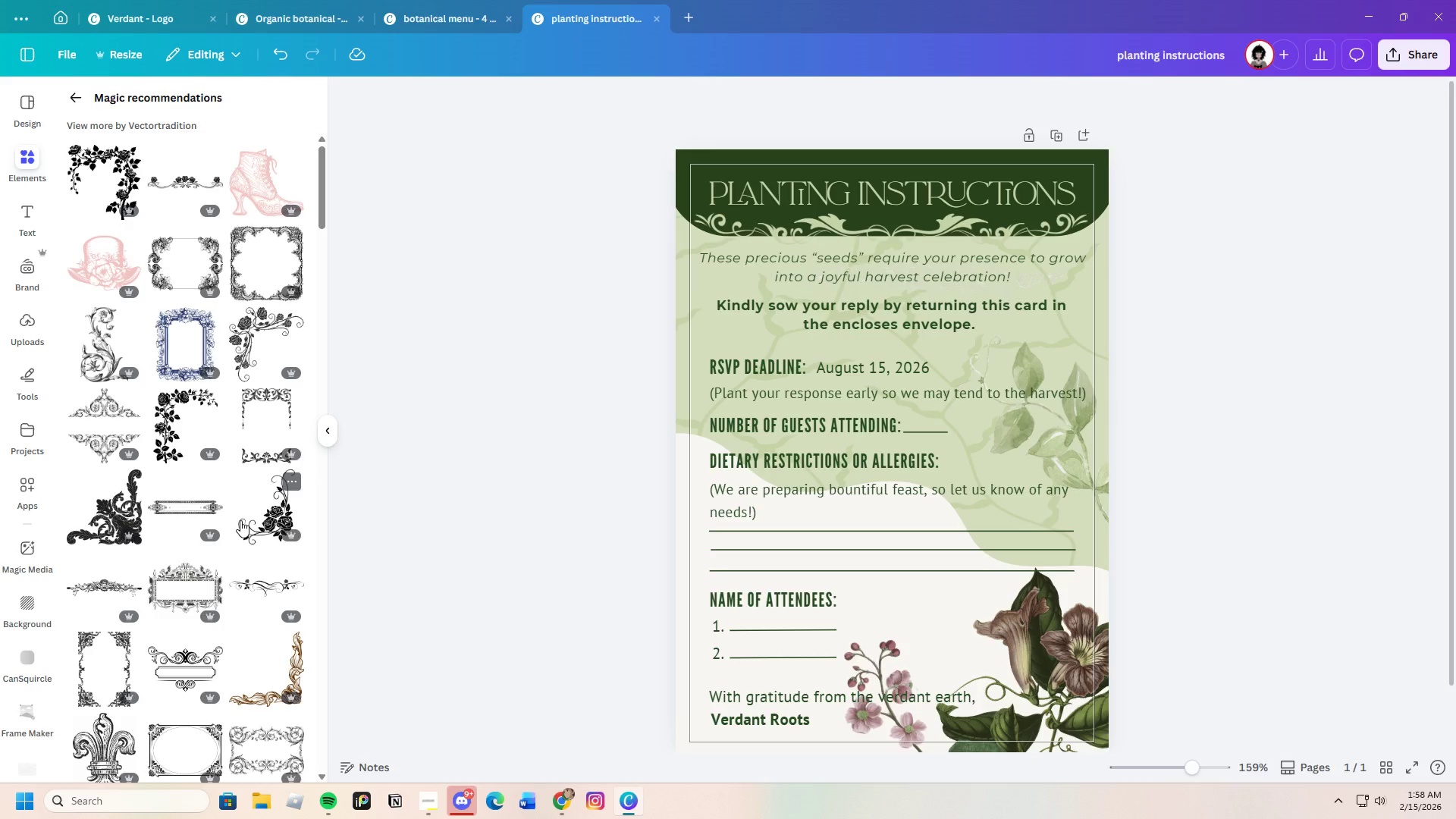 
scroll: coordinate [182, 510], scroll_direction: down, amount: 1.0
 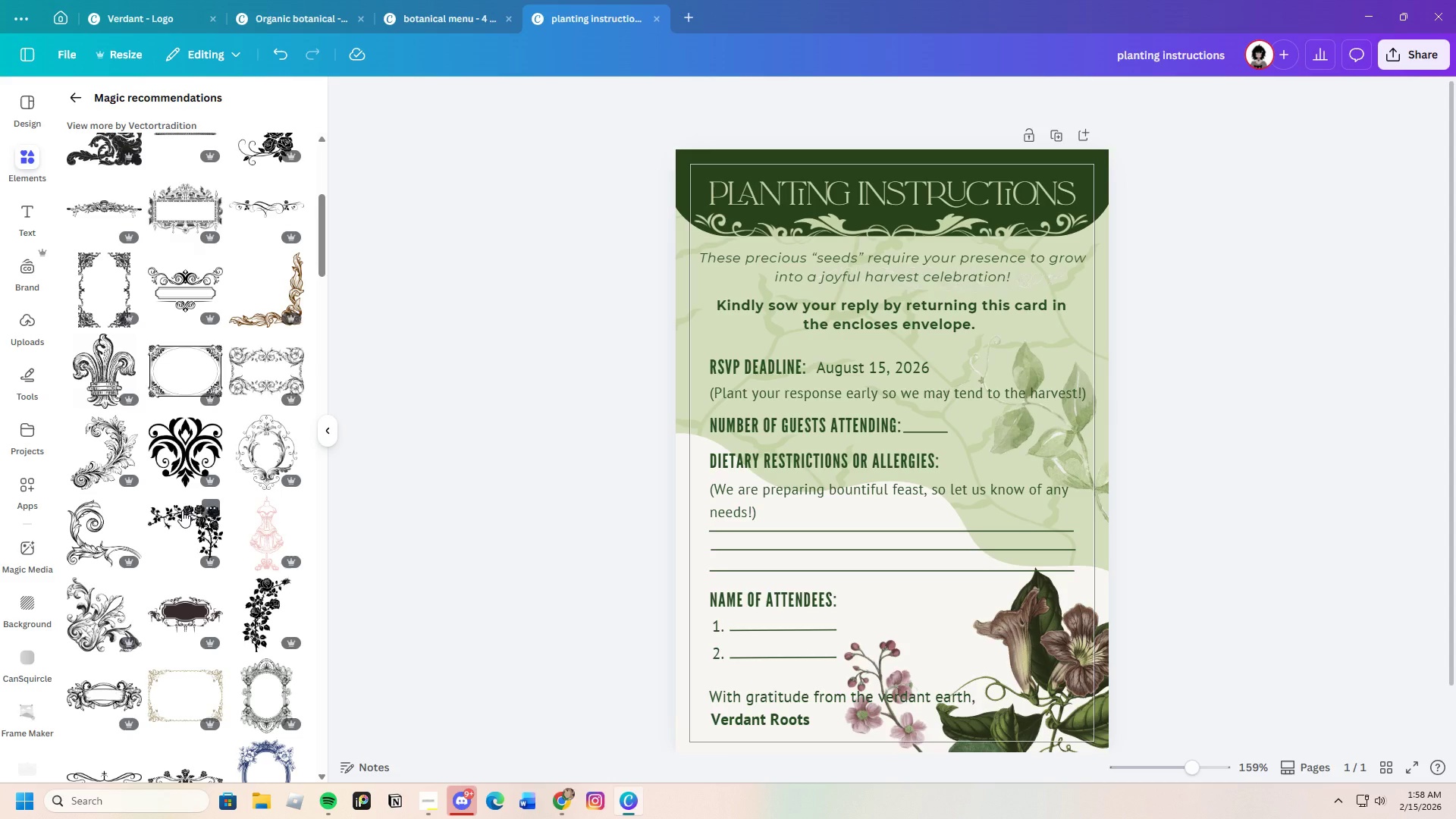 
wait(33.45)
 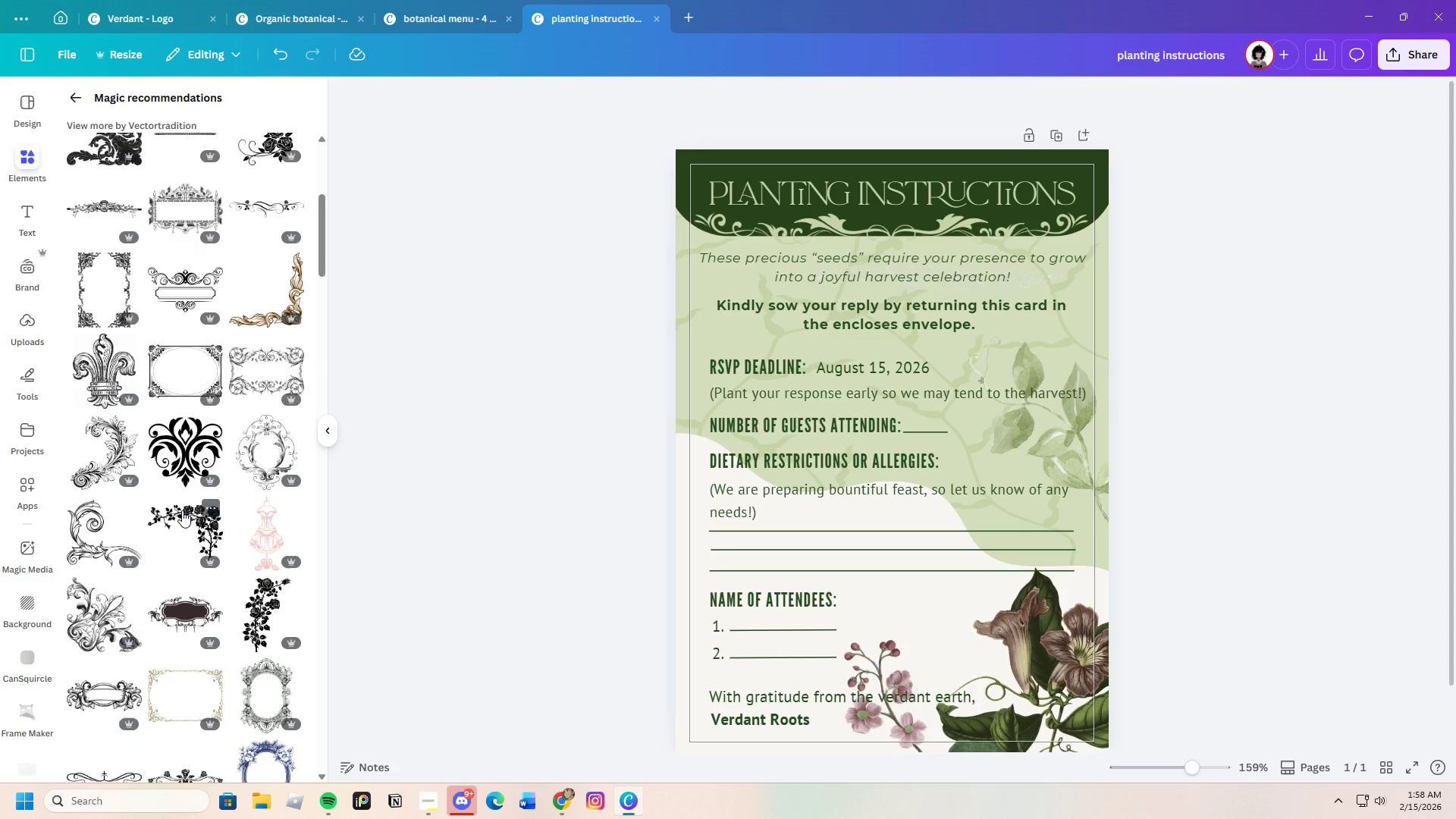 
scroll: coordinate [237, 544], scroll_direction: down, amount: 6.0
 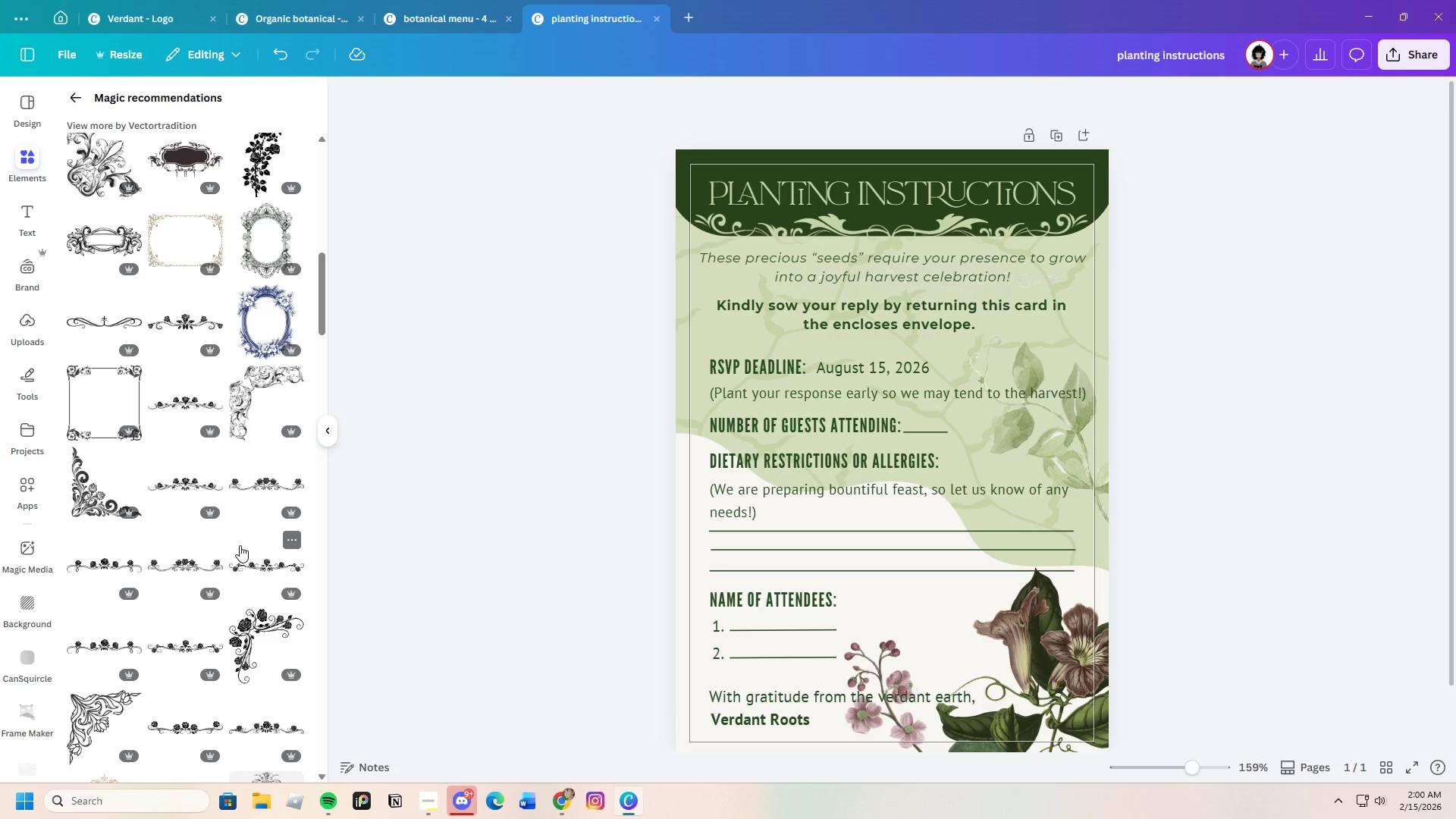 
wait(72.82)
 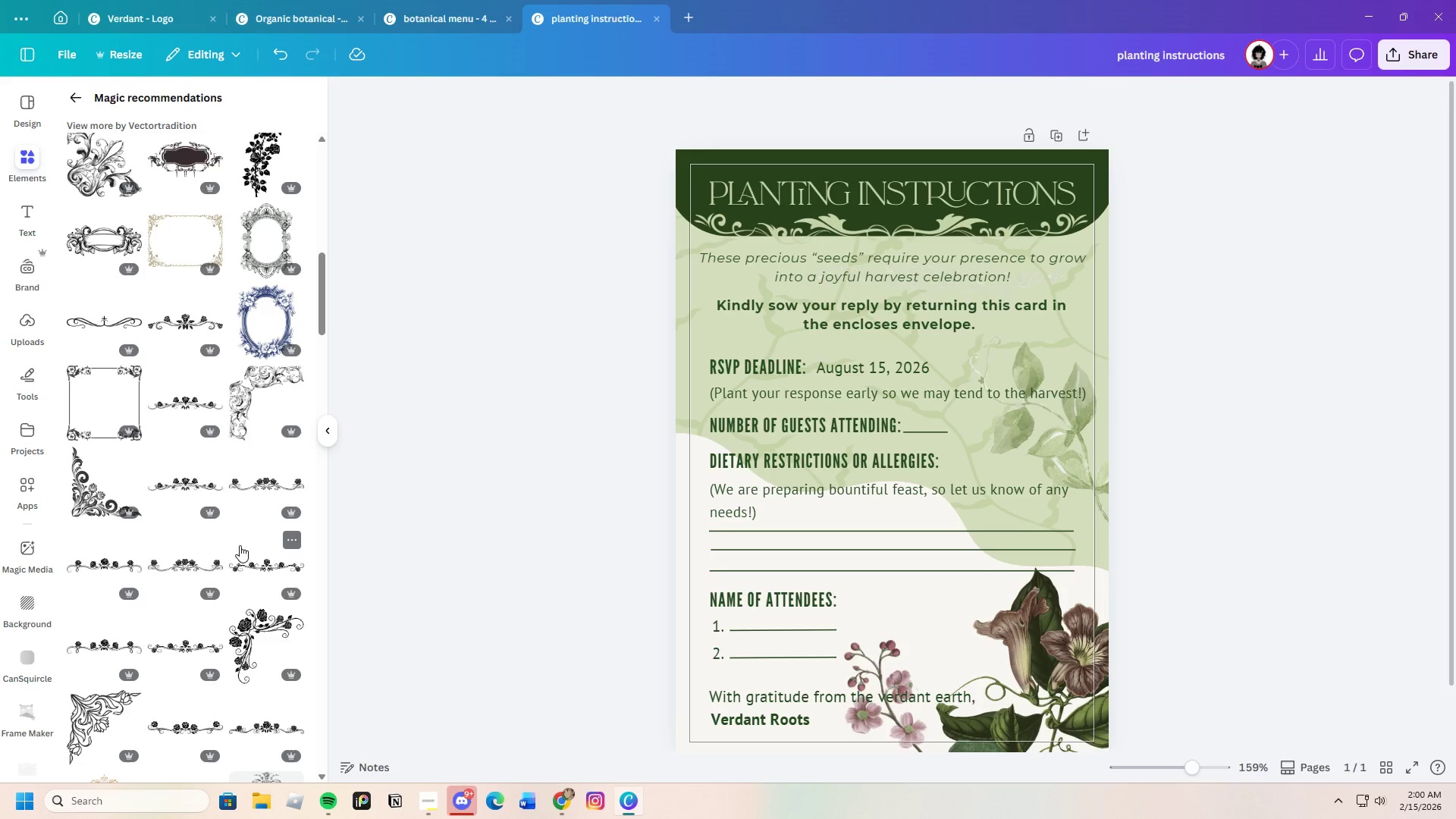 
scroll: coordinate [170, 546], scroll_direction: down, amount: 4.0
 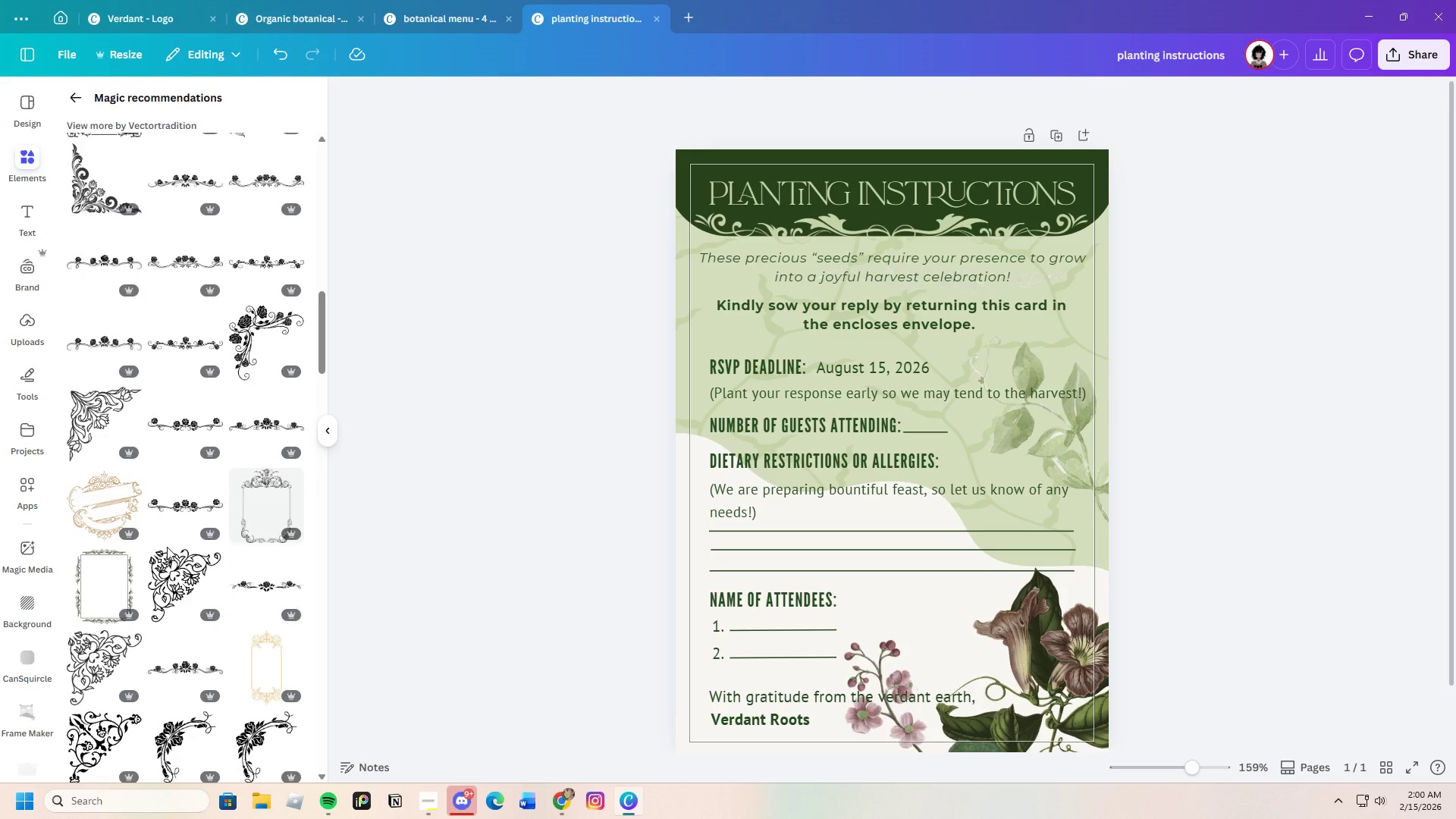 
wait(14.06)
 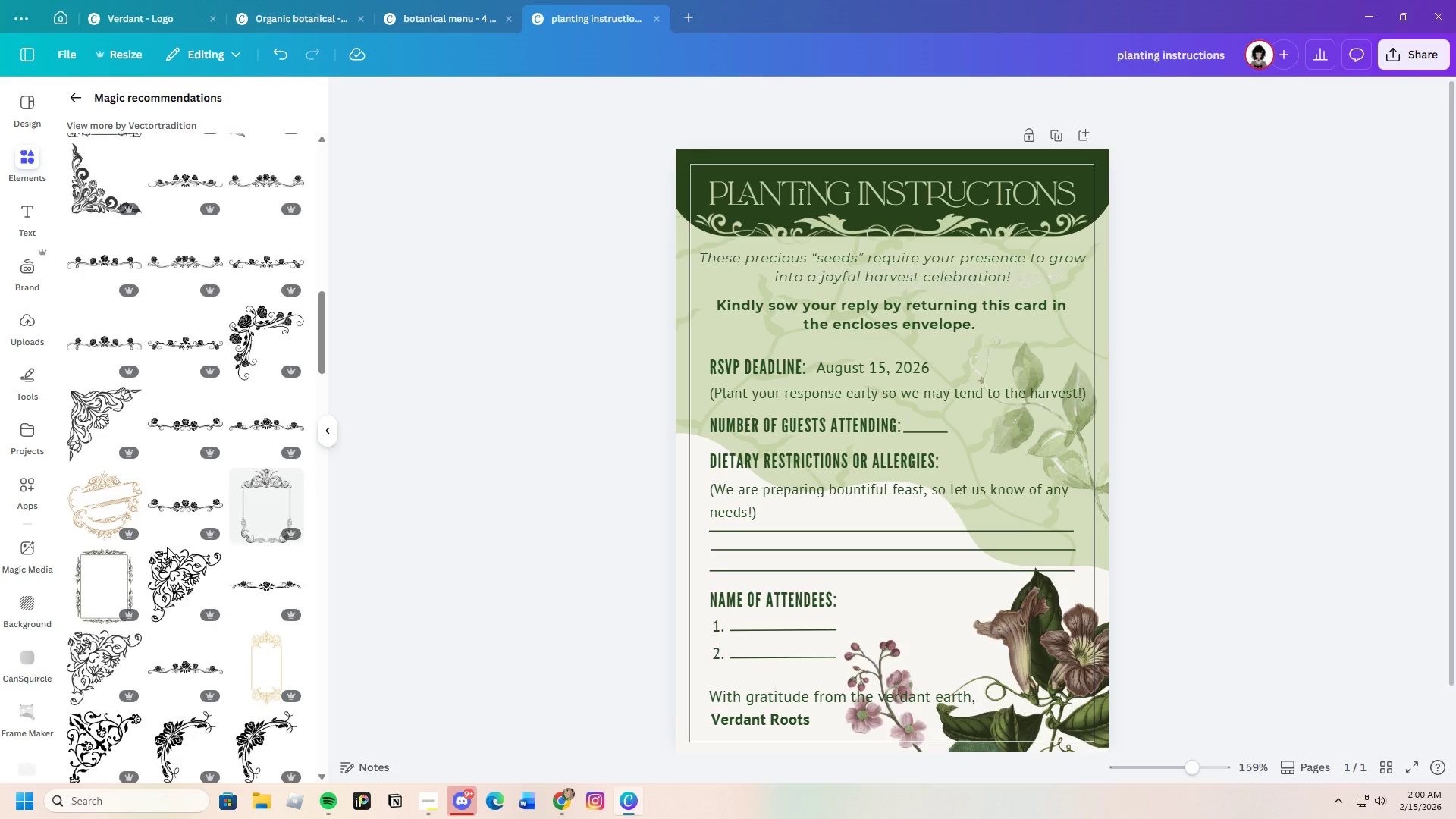 
scroll: coordinate [160, 651], scroll_direction: down, amount: 14.0
 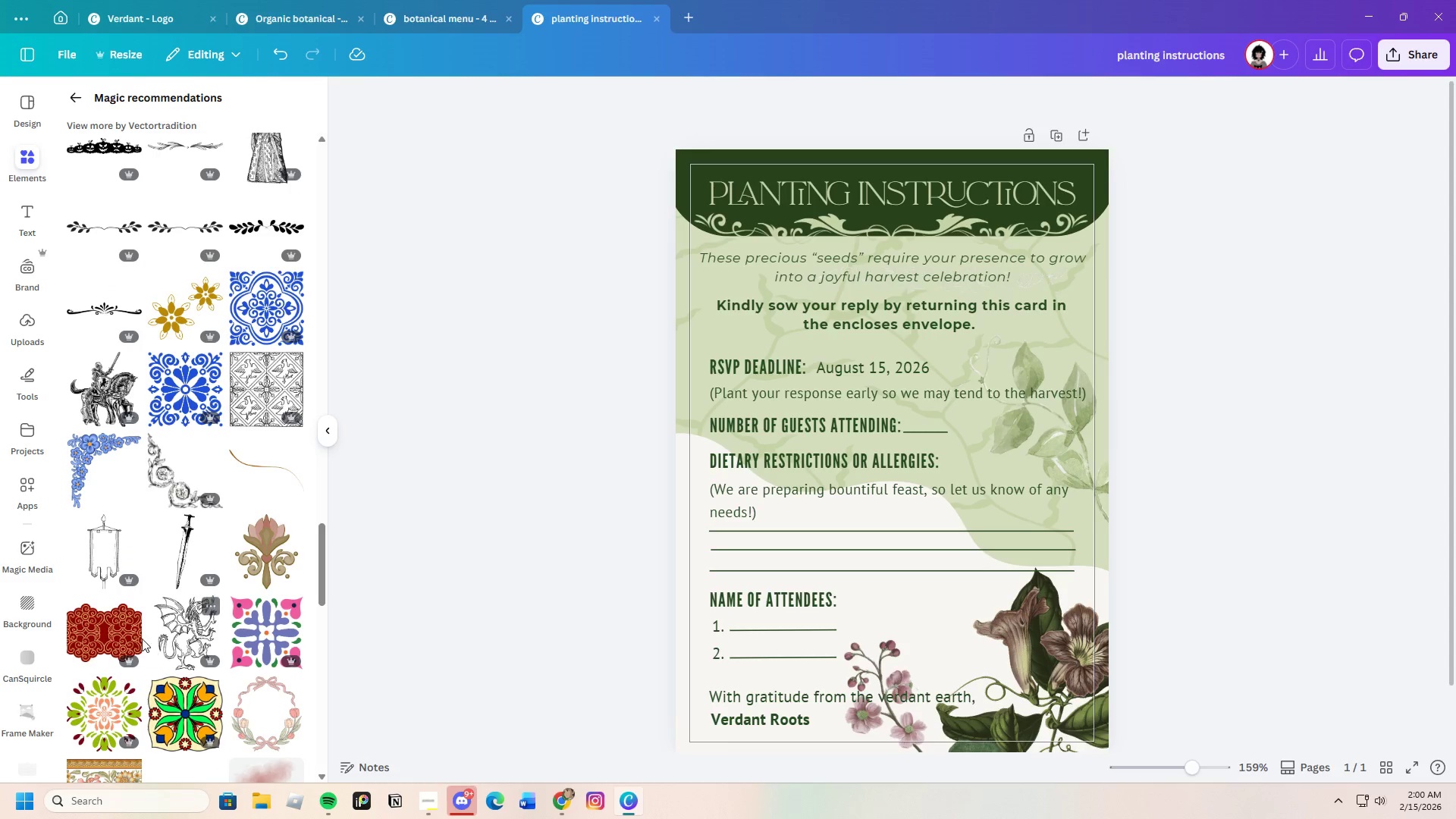 
left_click([254, 557])
 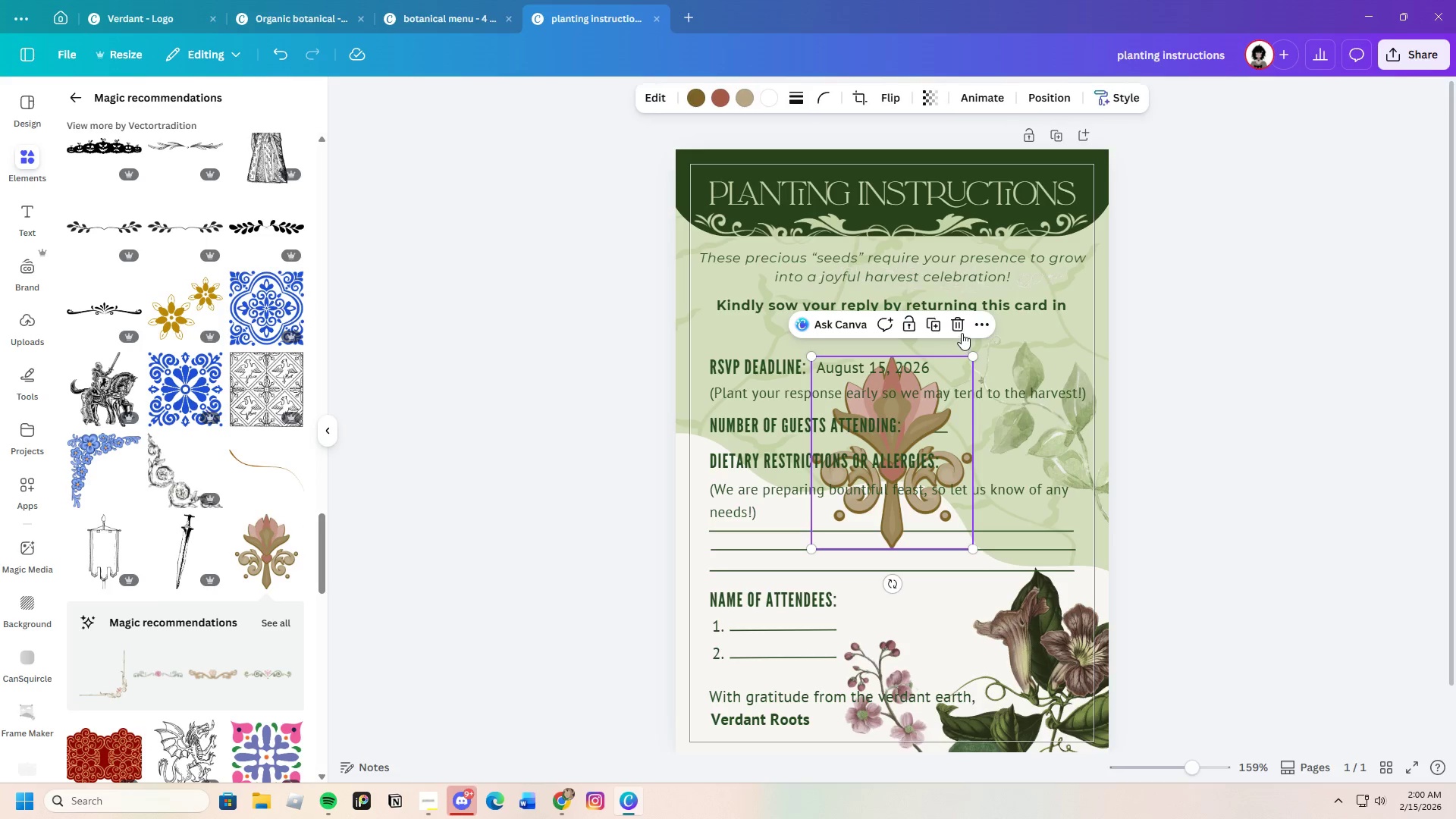 
left_click([959, 327])
 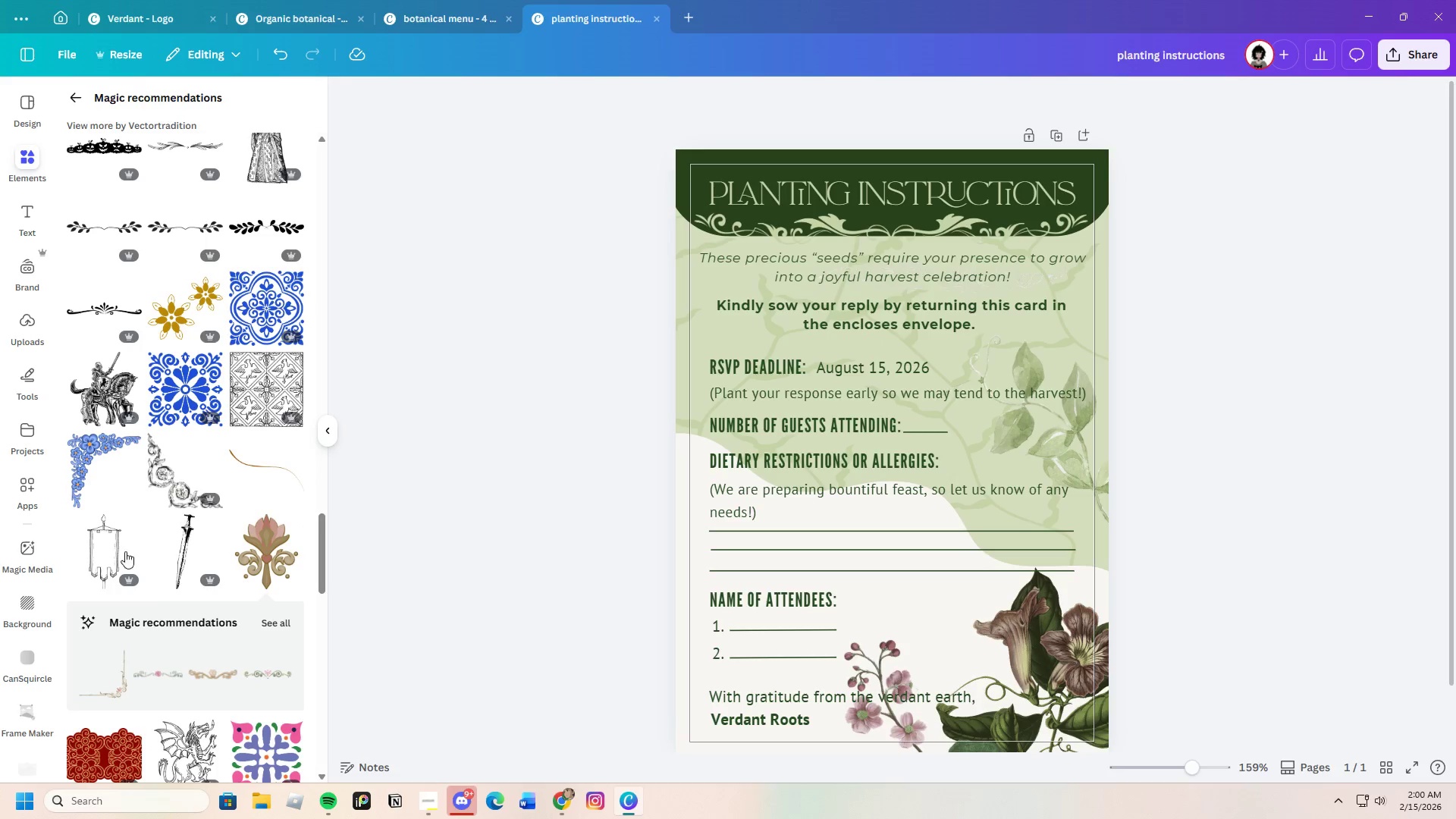 
scroll: coordinate [167, 657], scroll_direction: down, amount: 7.0
 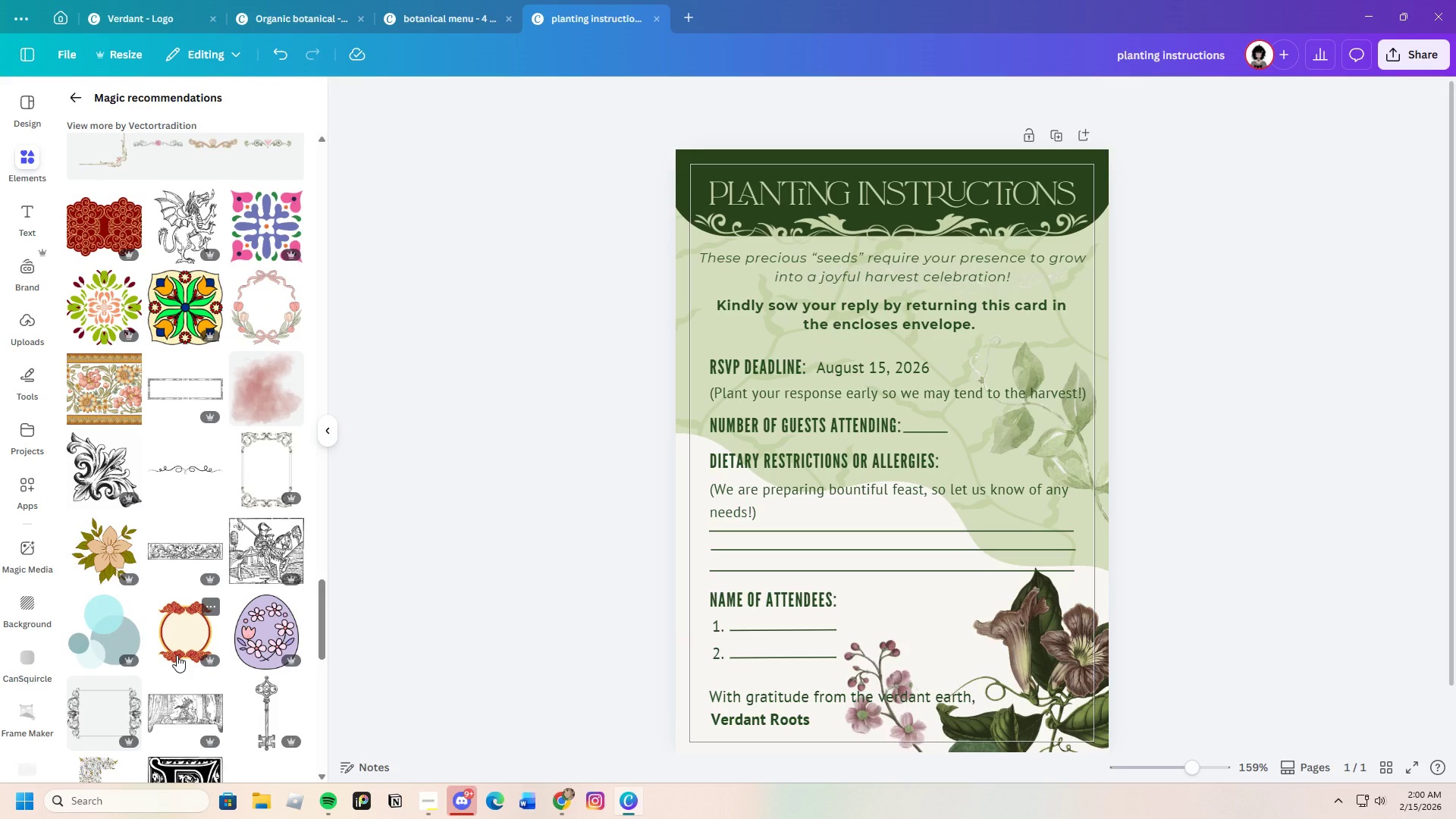 
wait(19.58)
 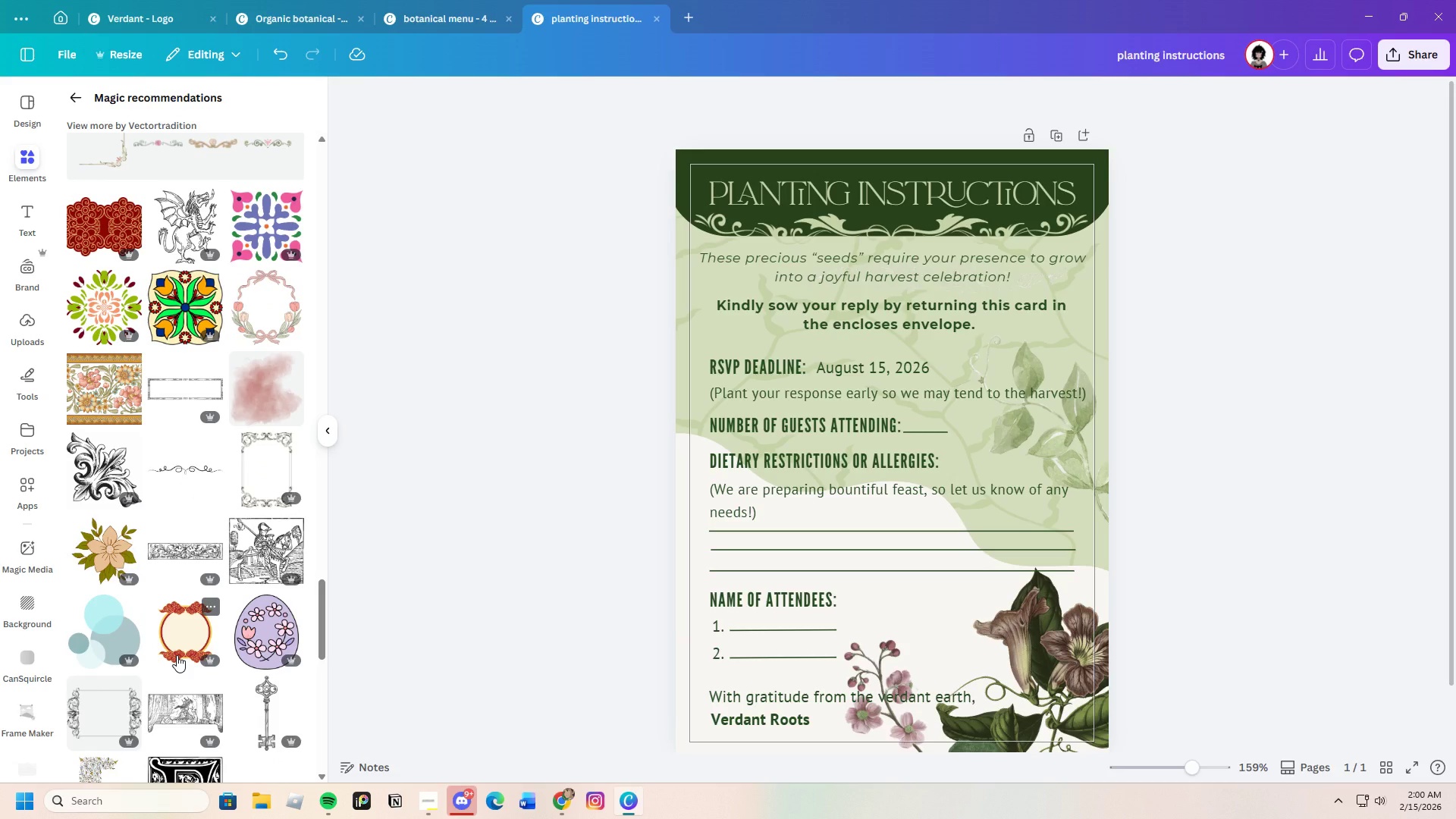 
scroll: coordinate [271, 595], scroll_direction: down, amount: 8.0
 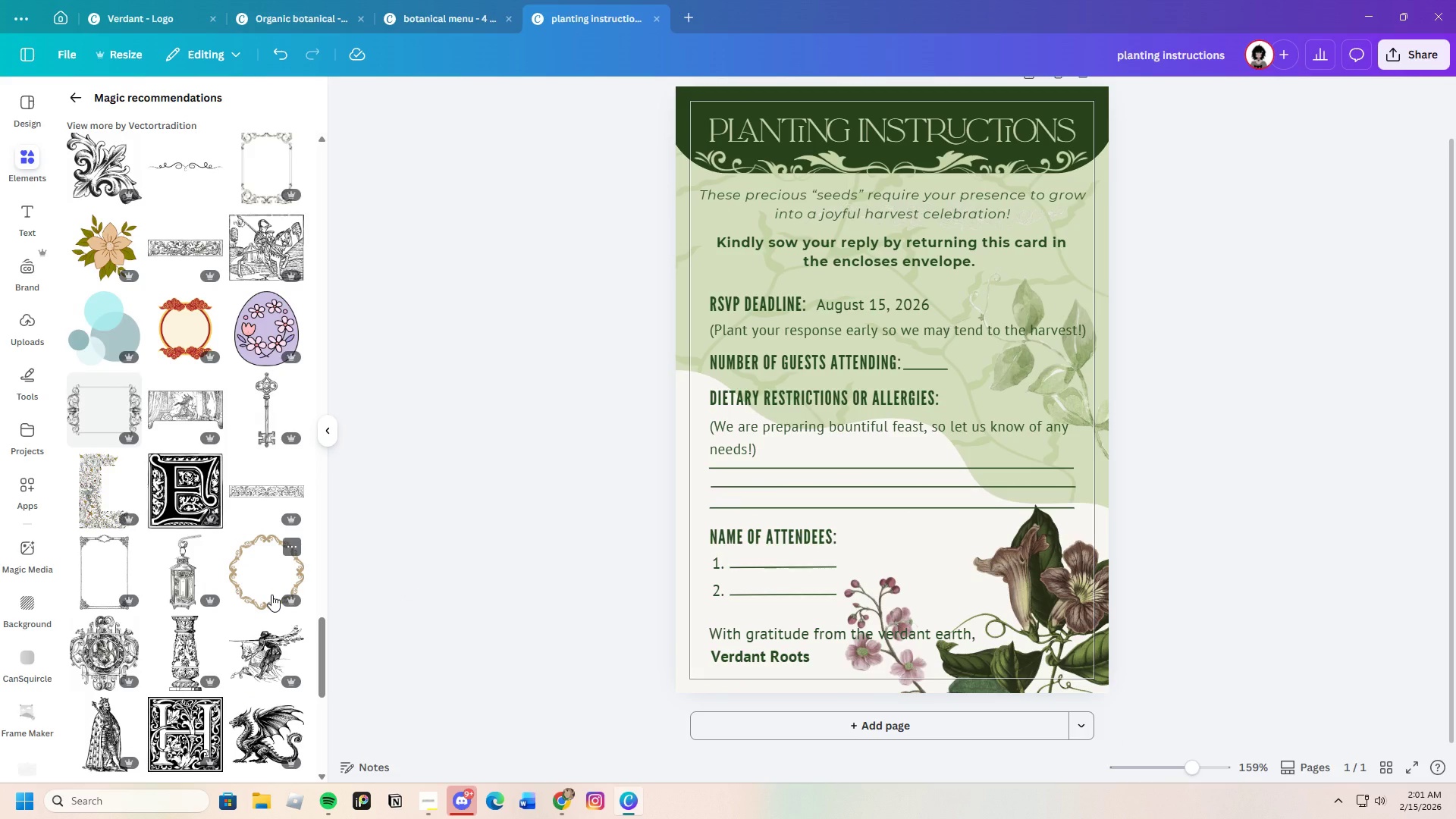 
wait(11.92)
 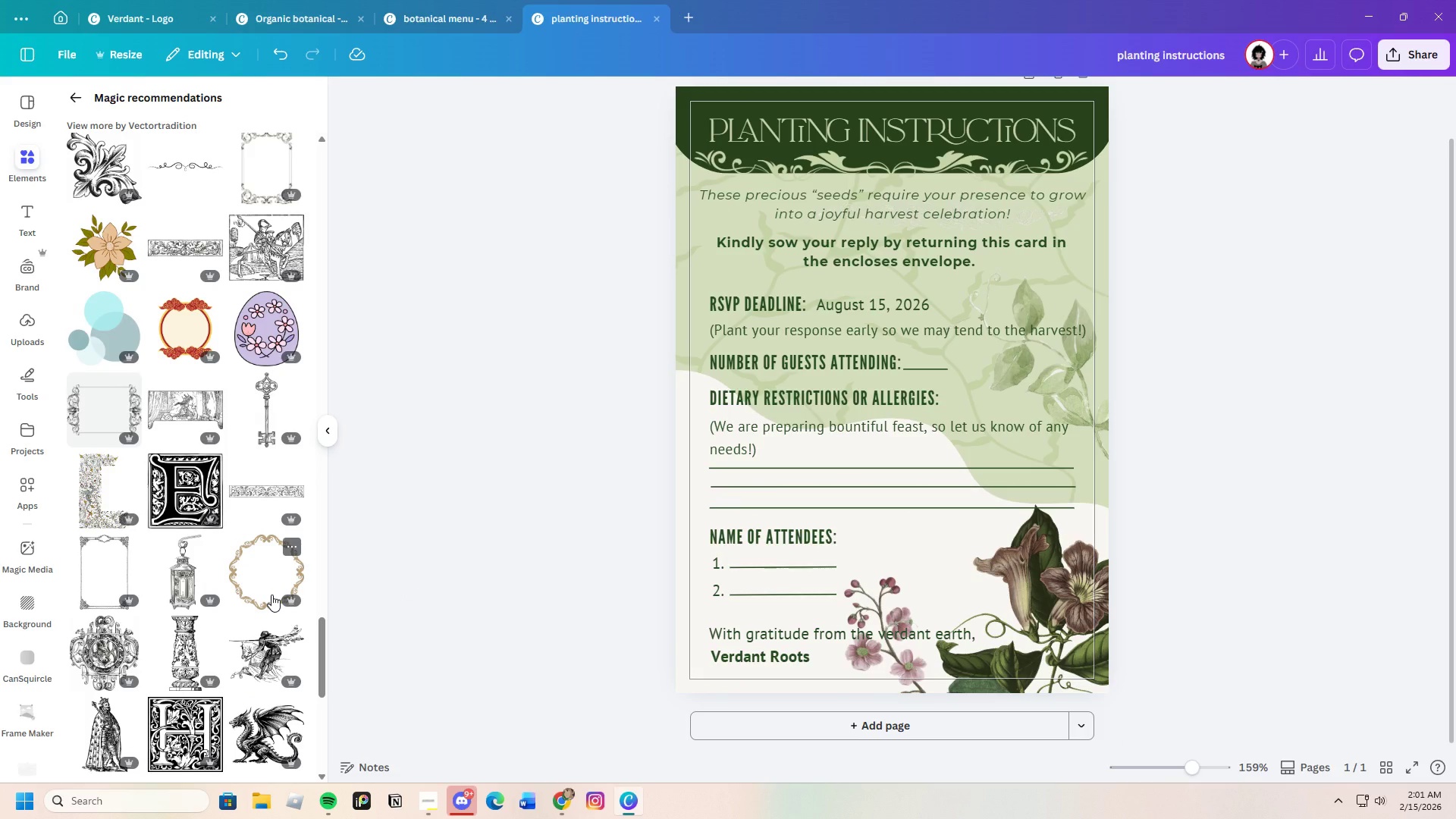 
scroll: coordinate [271, 595], scroll_direction: down, amount: 4.0
 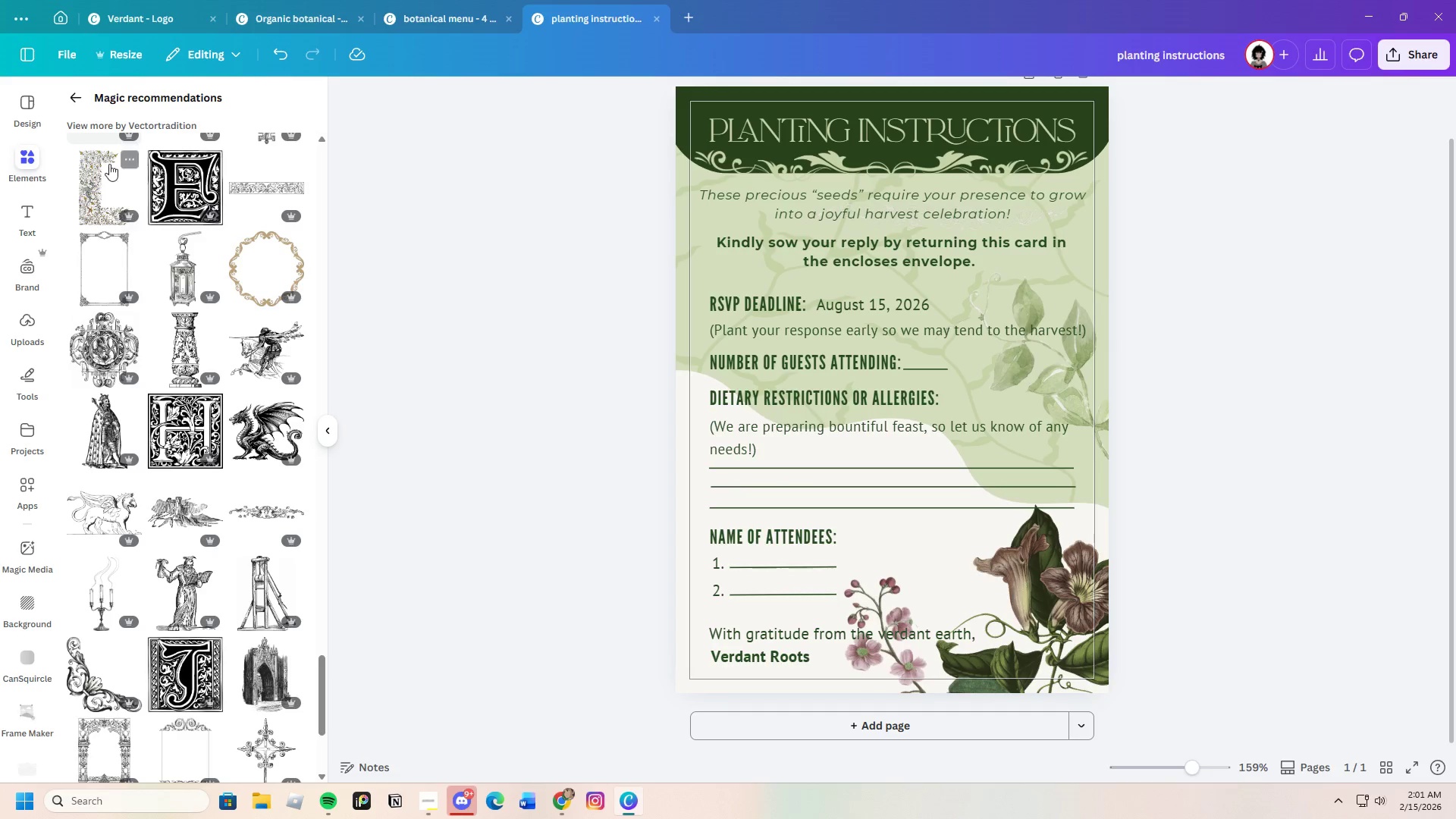 
left_click([83, 91])
 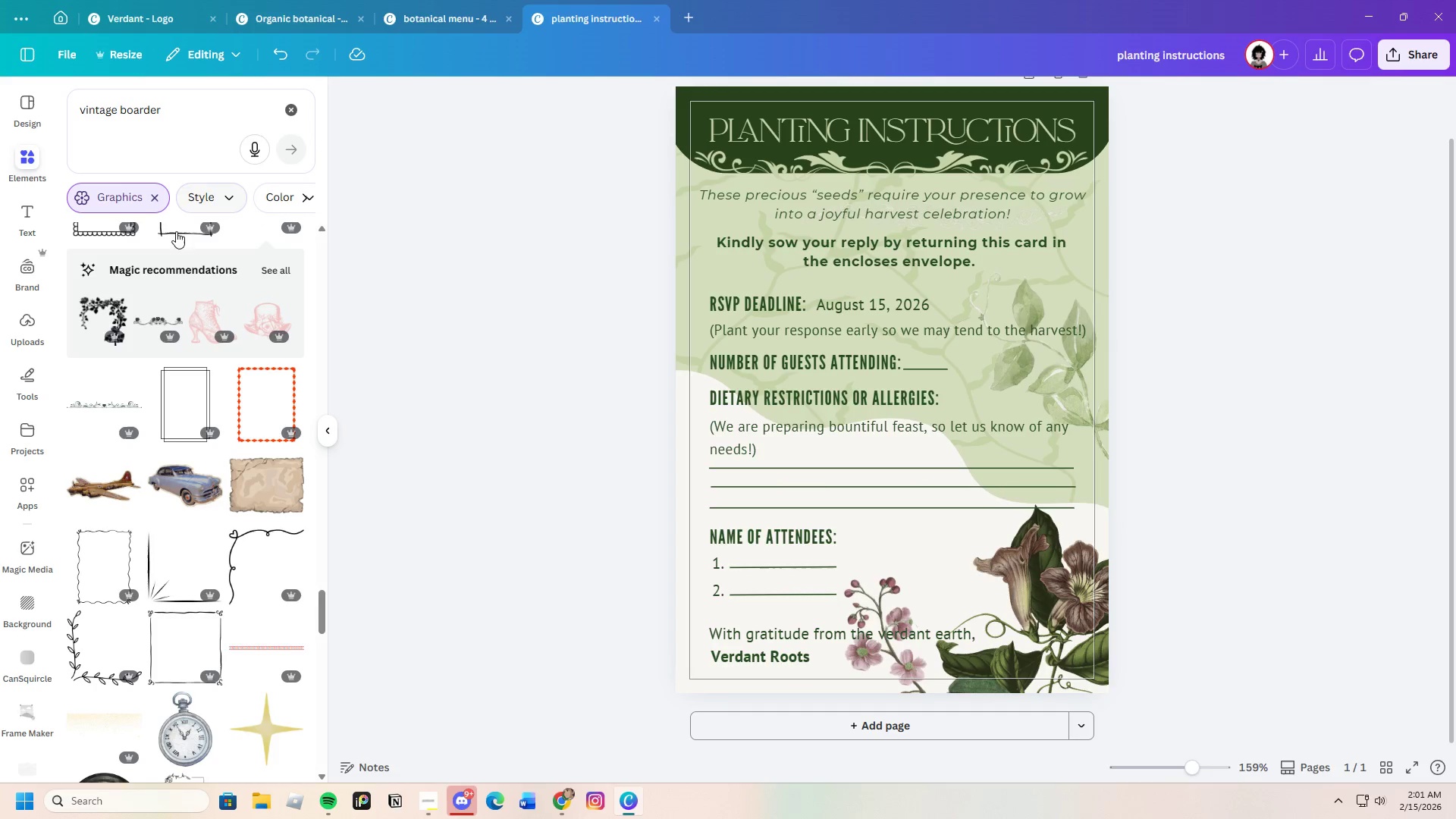 
scroll: coordinate [163, 349], scroll_direction: down, amount: 4.0
 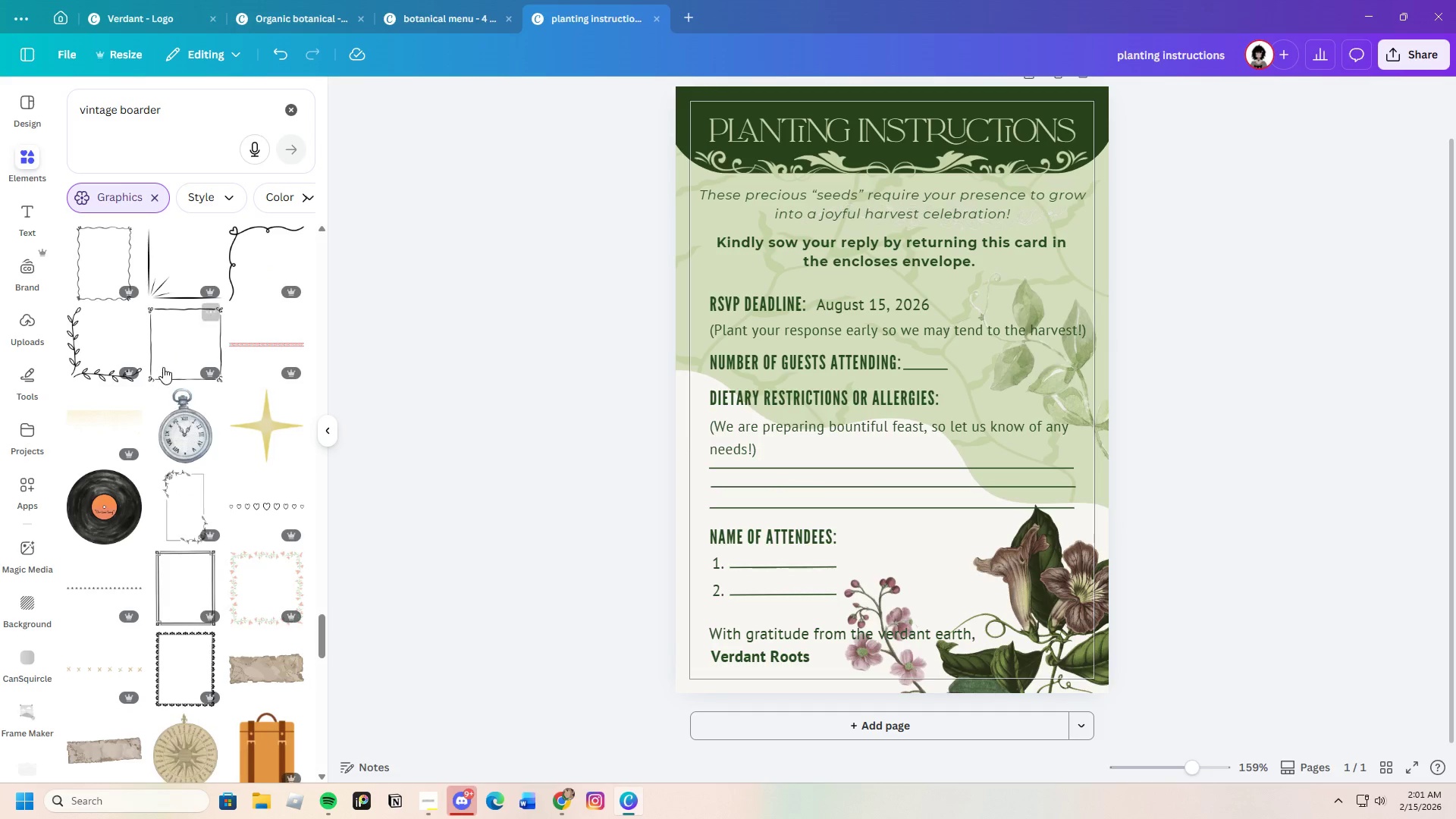 
mouse_move([144, 355])
 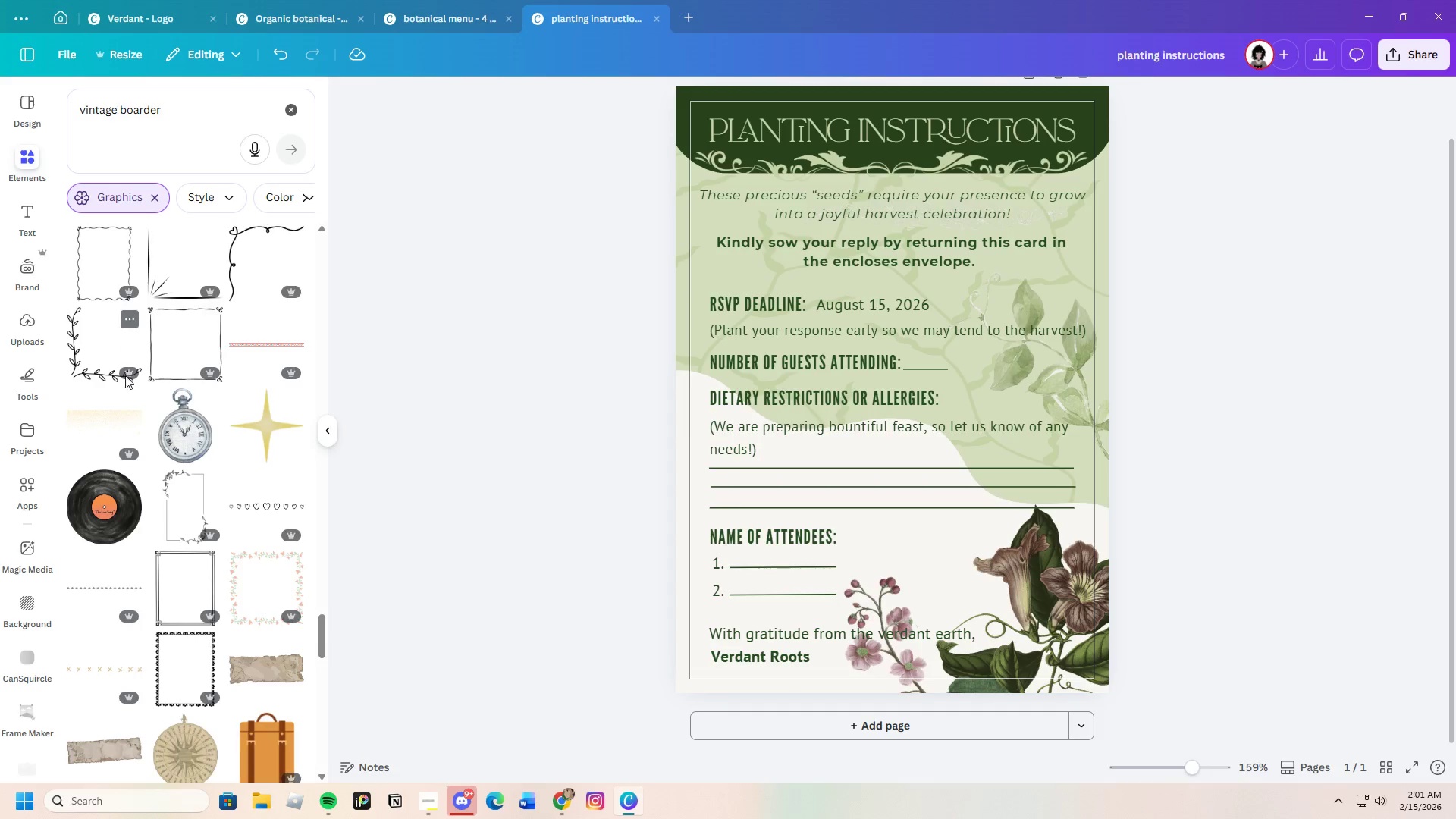 
scroll: coordinate [190, 473], scroll_direction: down, amount: 15.0
 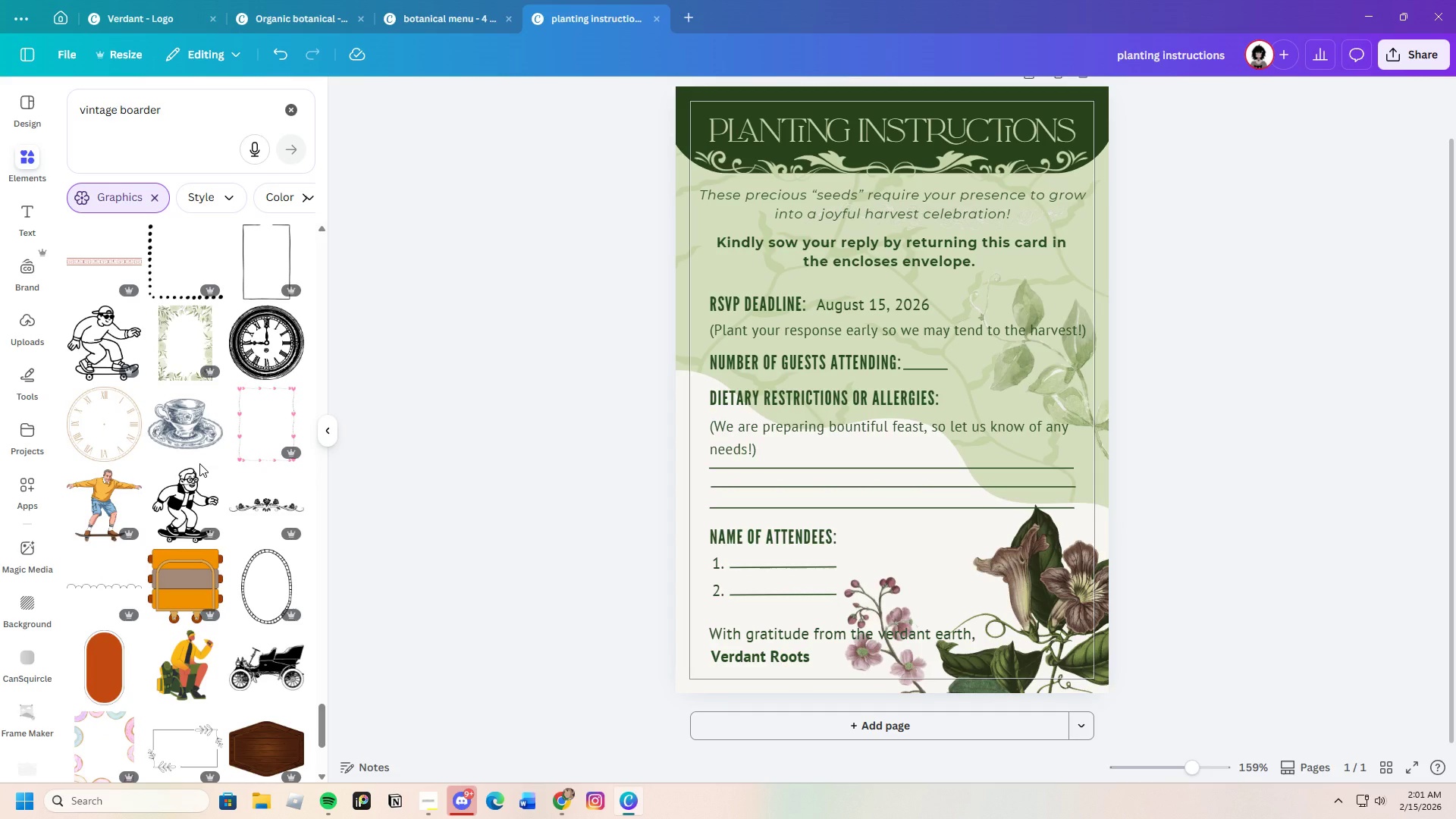 
wait(25.99)
 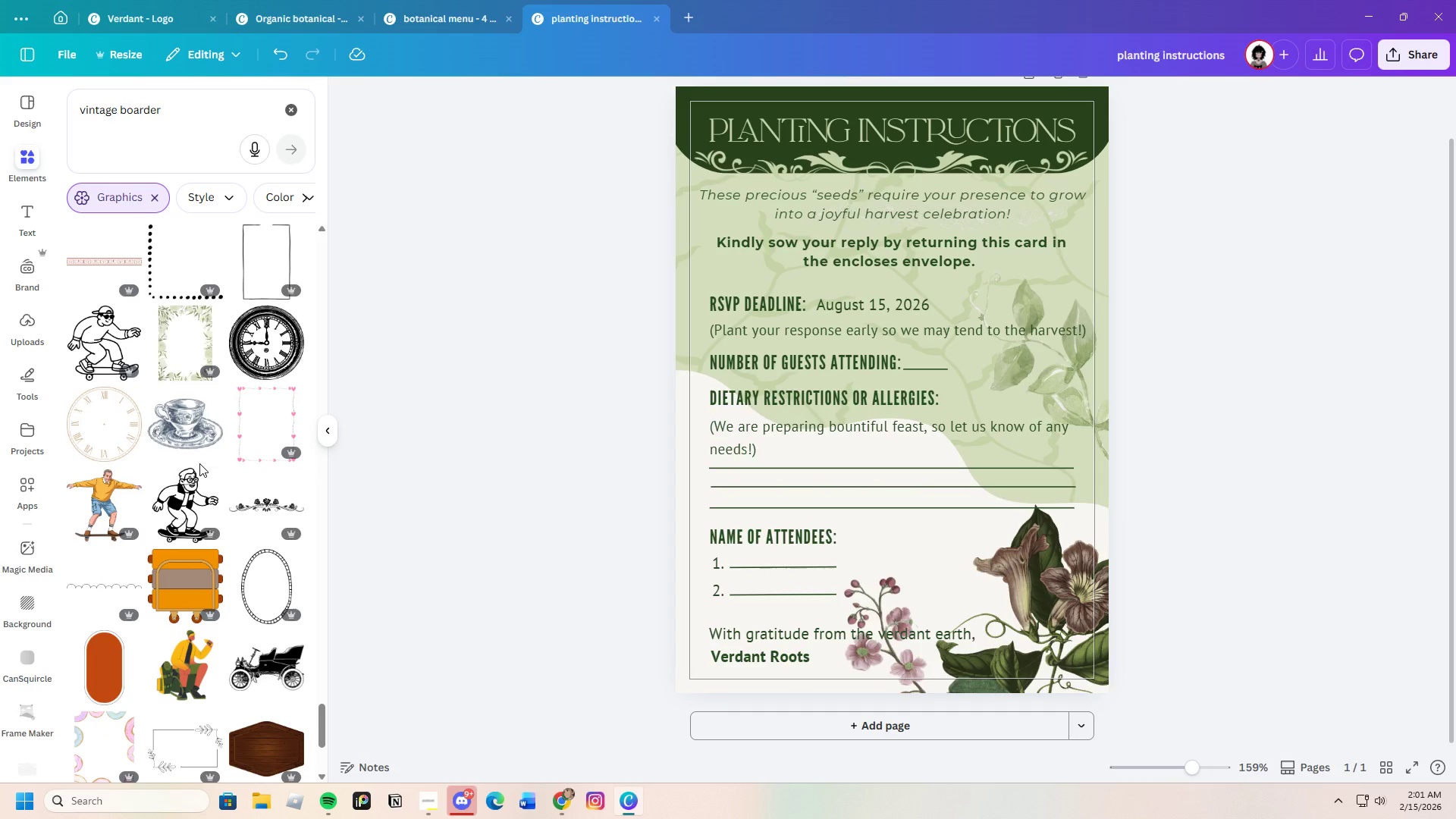 
scroll: coordinate [259, 454], scroll_direction: down, amount: 9.0
 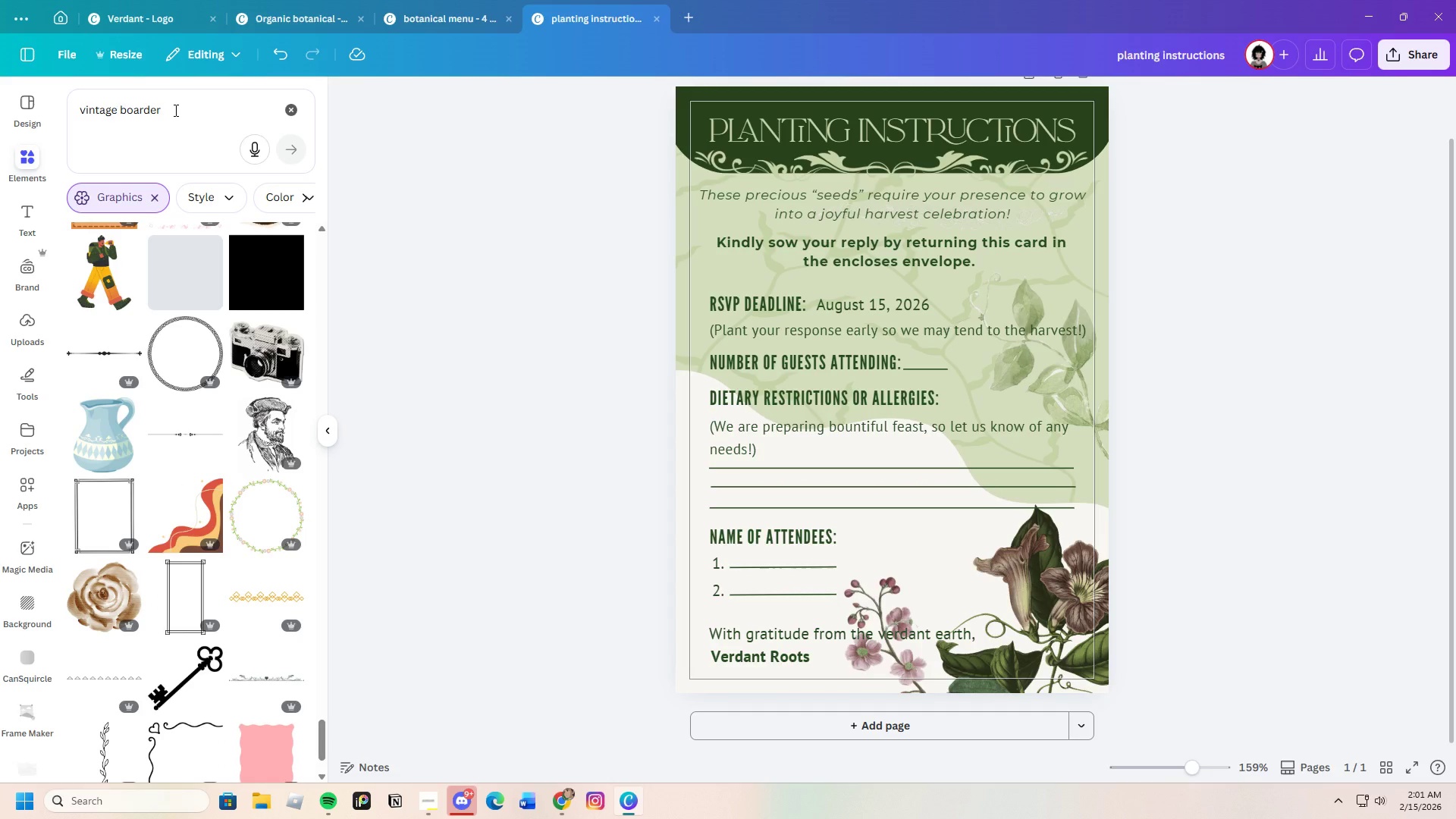 
left_click_drag(start_coordinate=[174, 110], to_coordinate=[85, 111])
 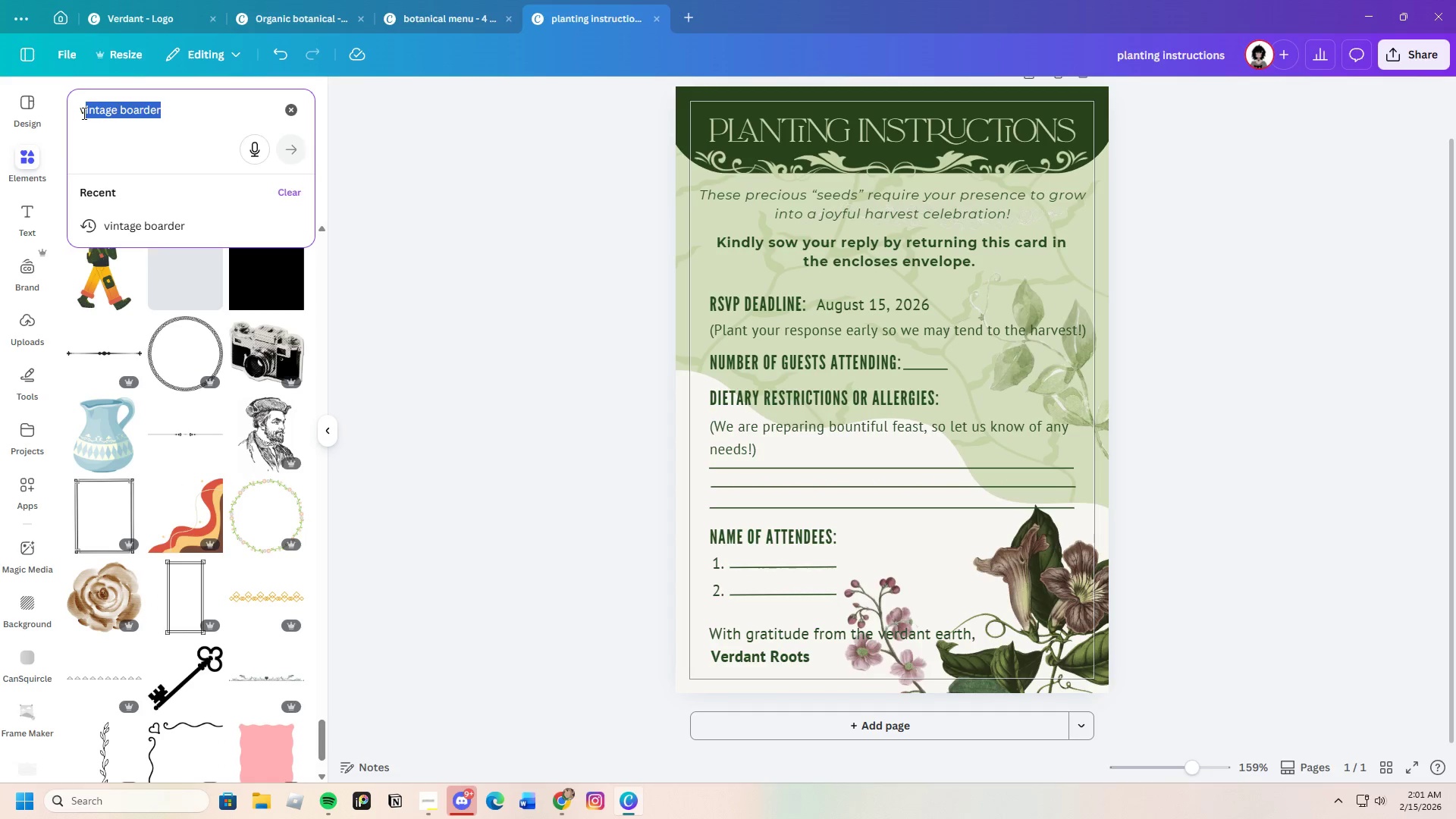 
key(Backspace)
key(Backspace)
type(botany vinatge)
 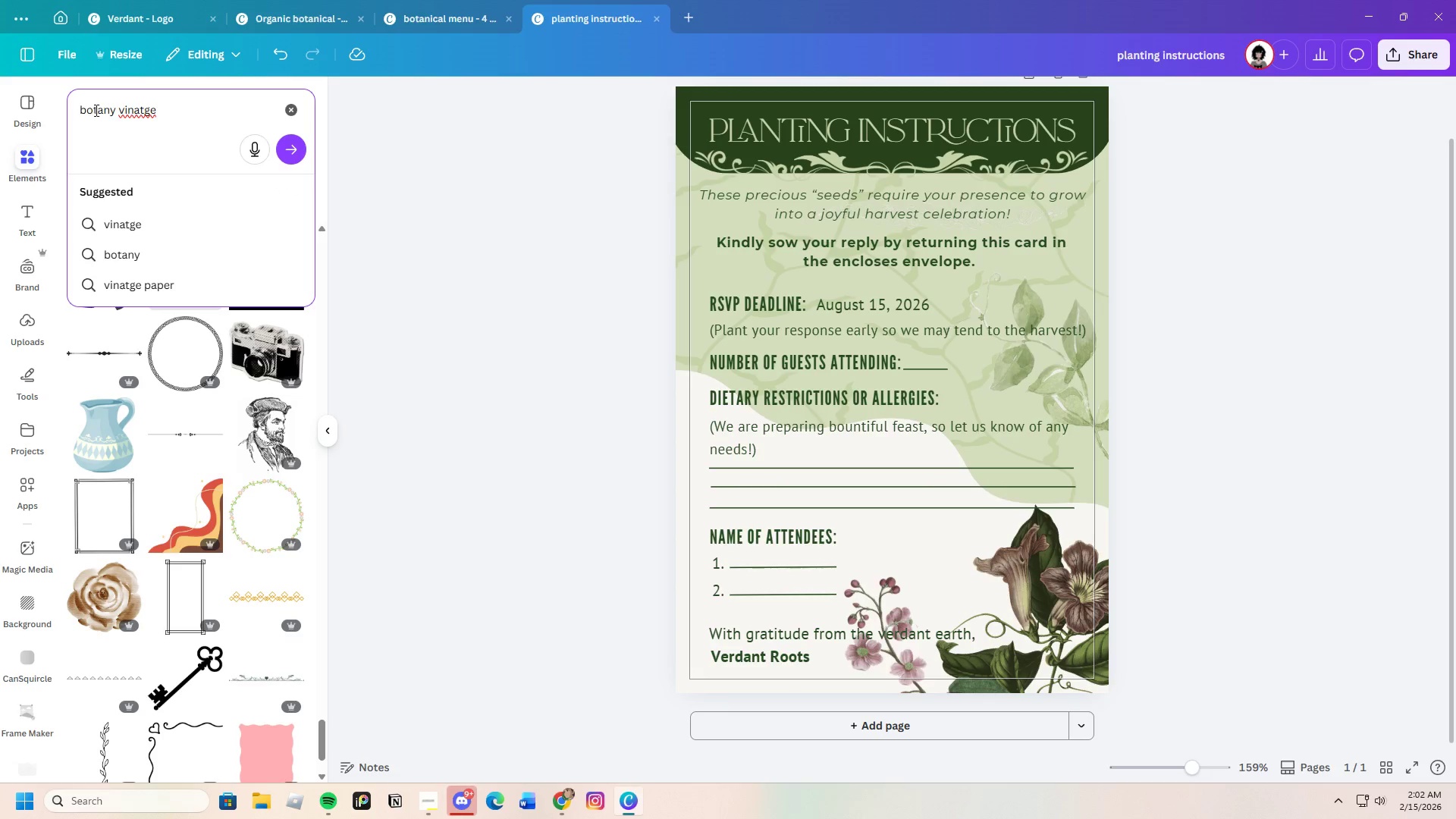 
left_click([149, 108])
 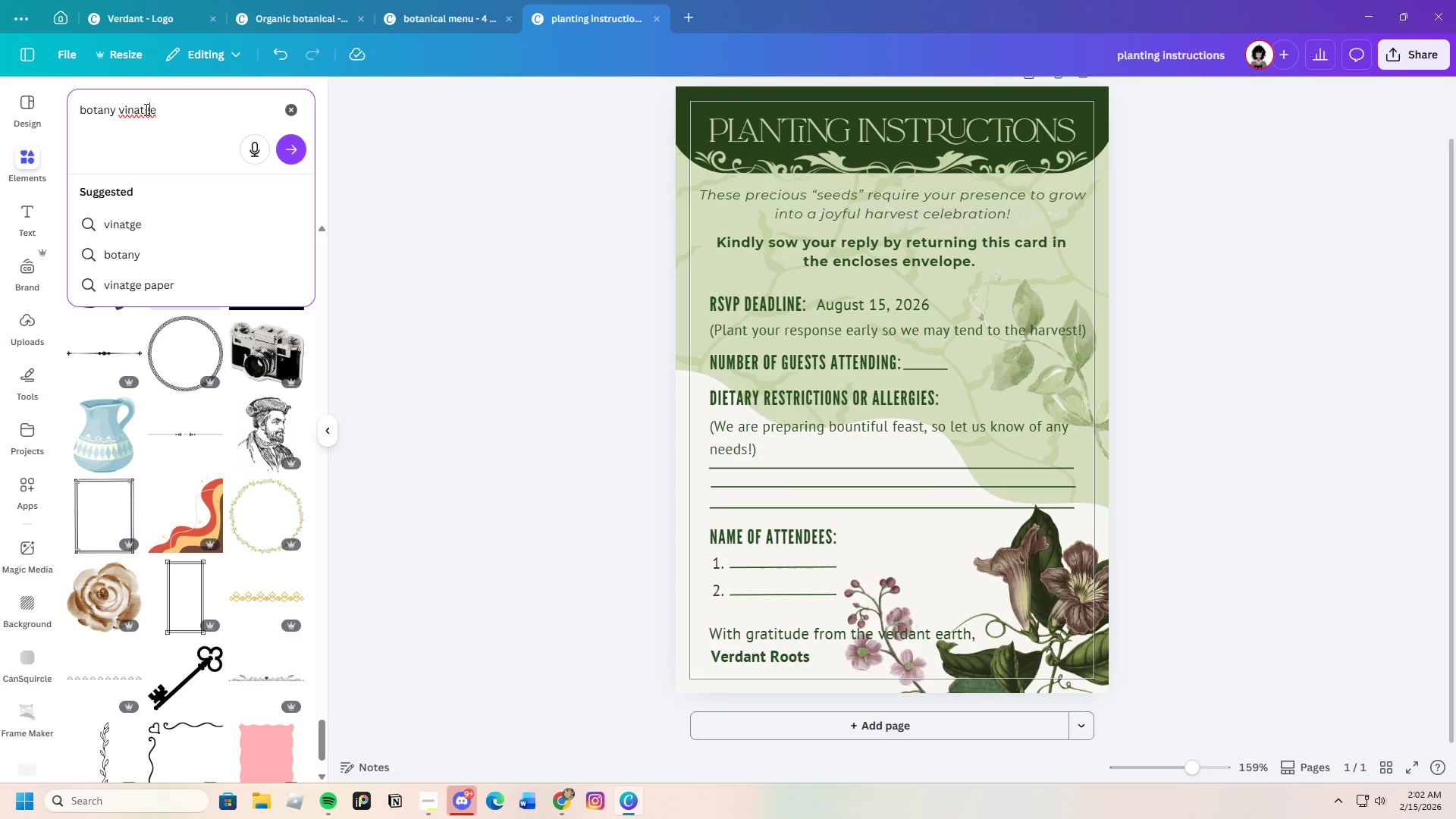 
left_click([145, 109])
 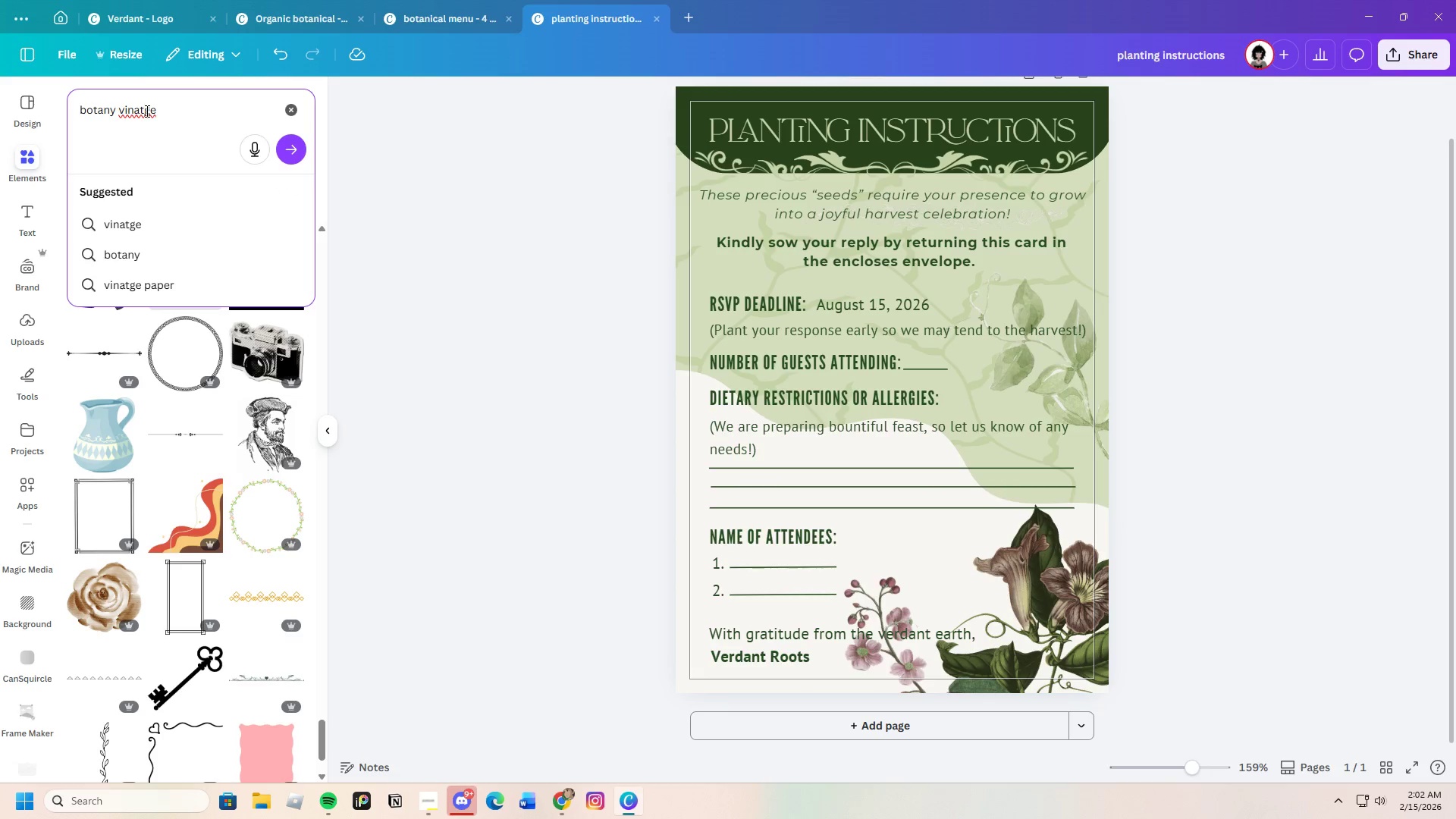 
key(Backspace)
key(Backspace)
type(tag)
key(Backspace)
 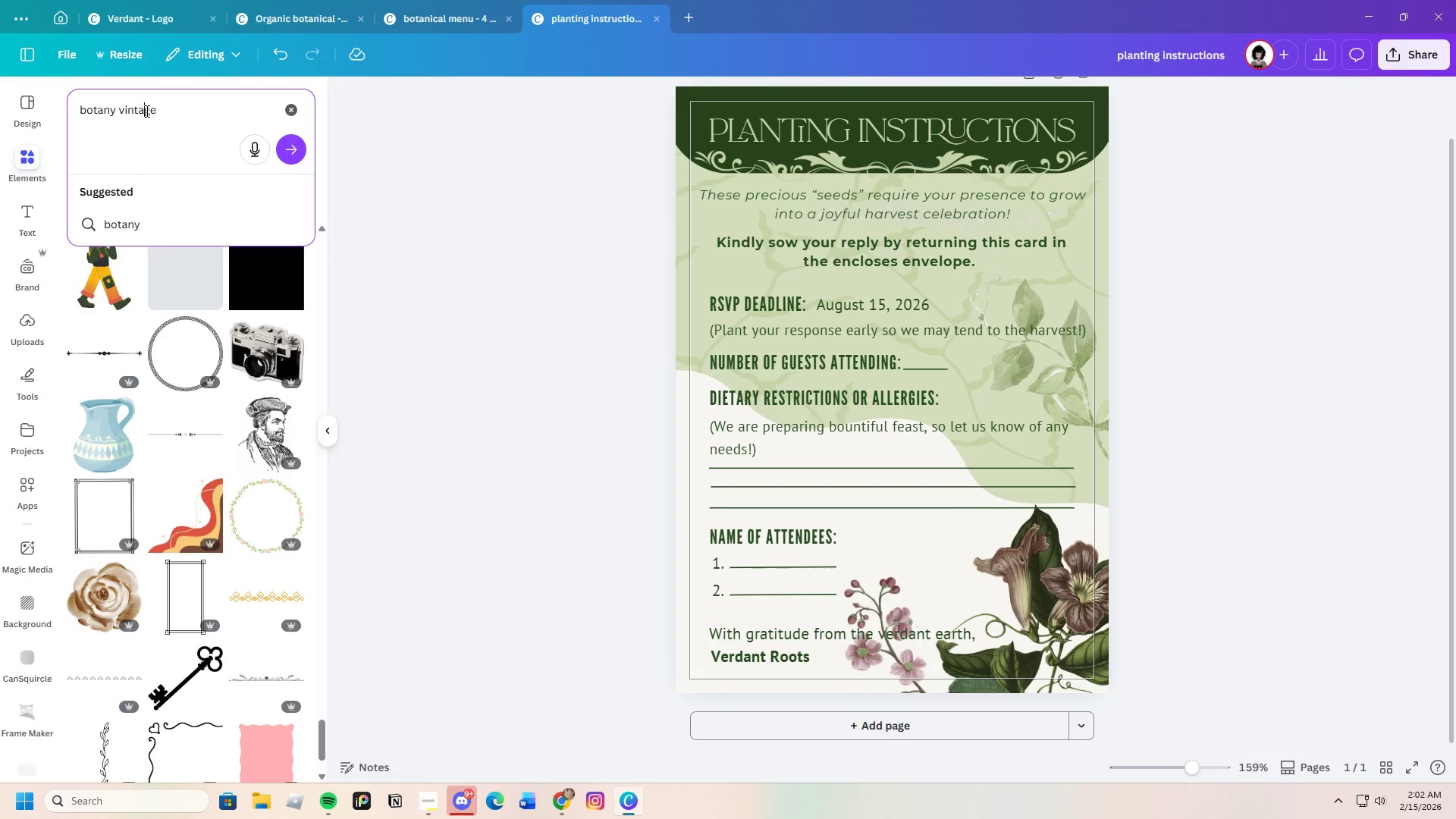 
key(Enter)
 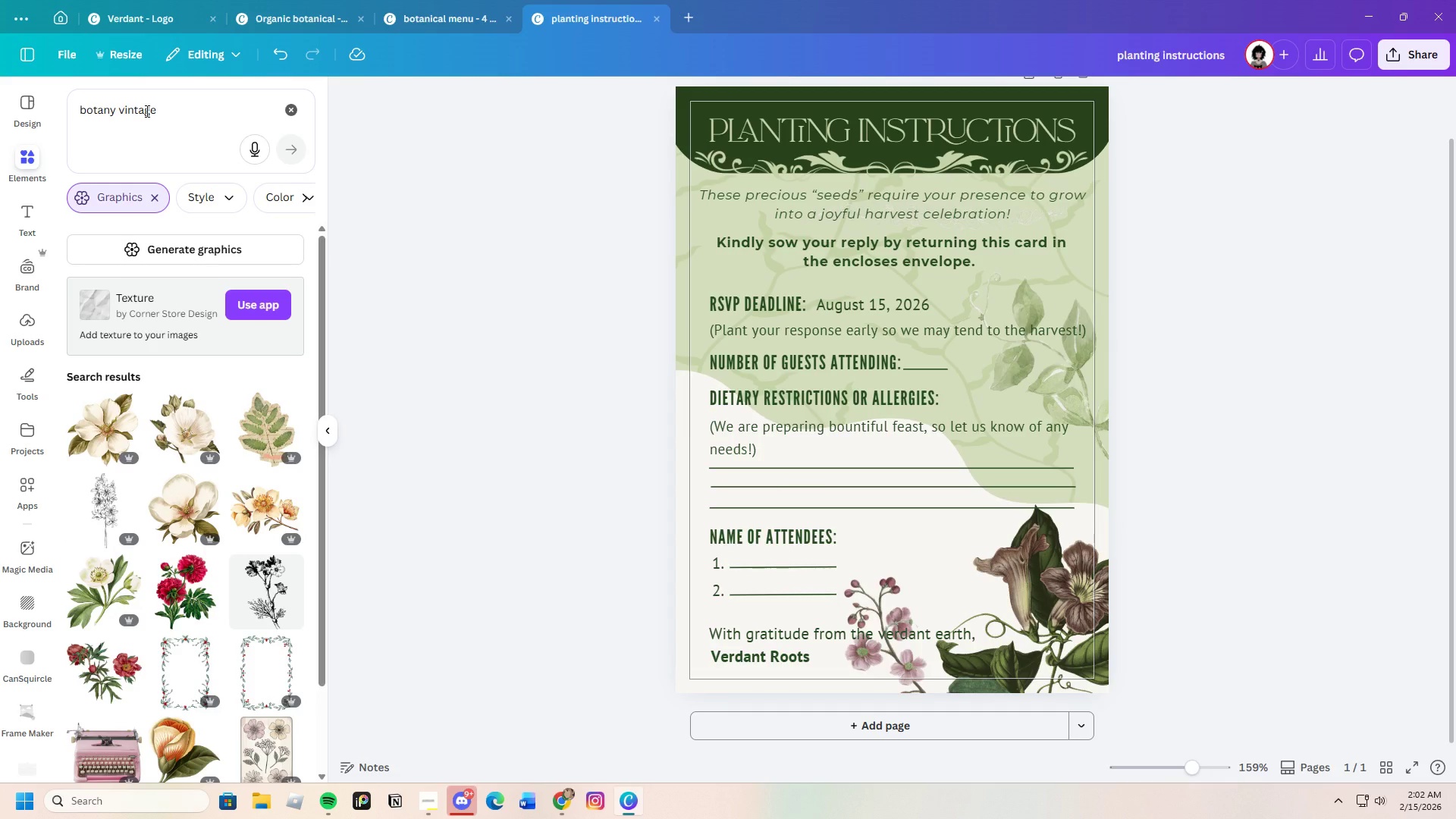 
scroll: coordinate [248, 563], scroll_direction: down, amount: 15.0
 